 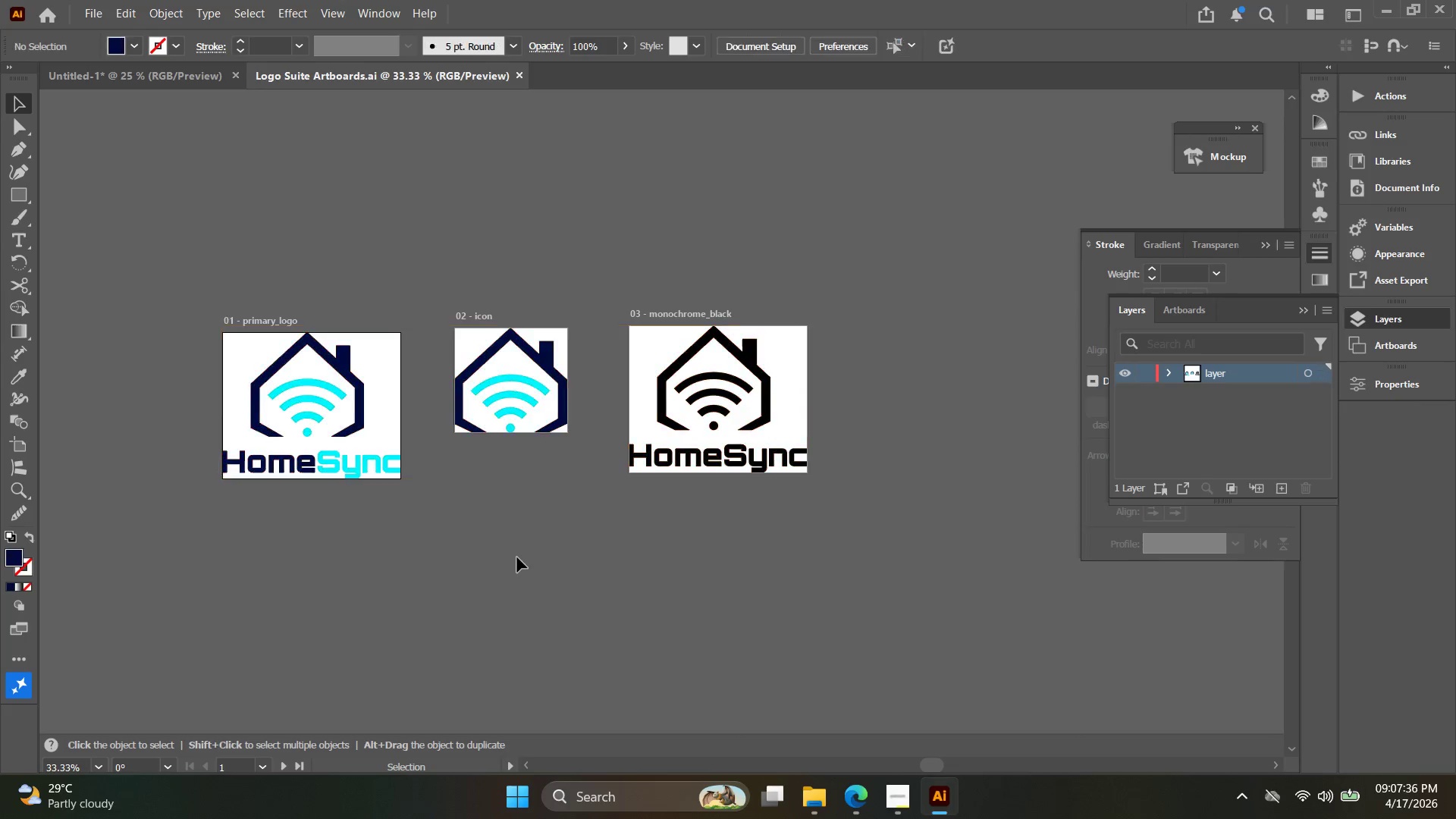 
left_click_drag(start_coordinate=[432, 550], to_coordinate=[250, 362])
 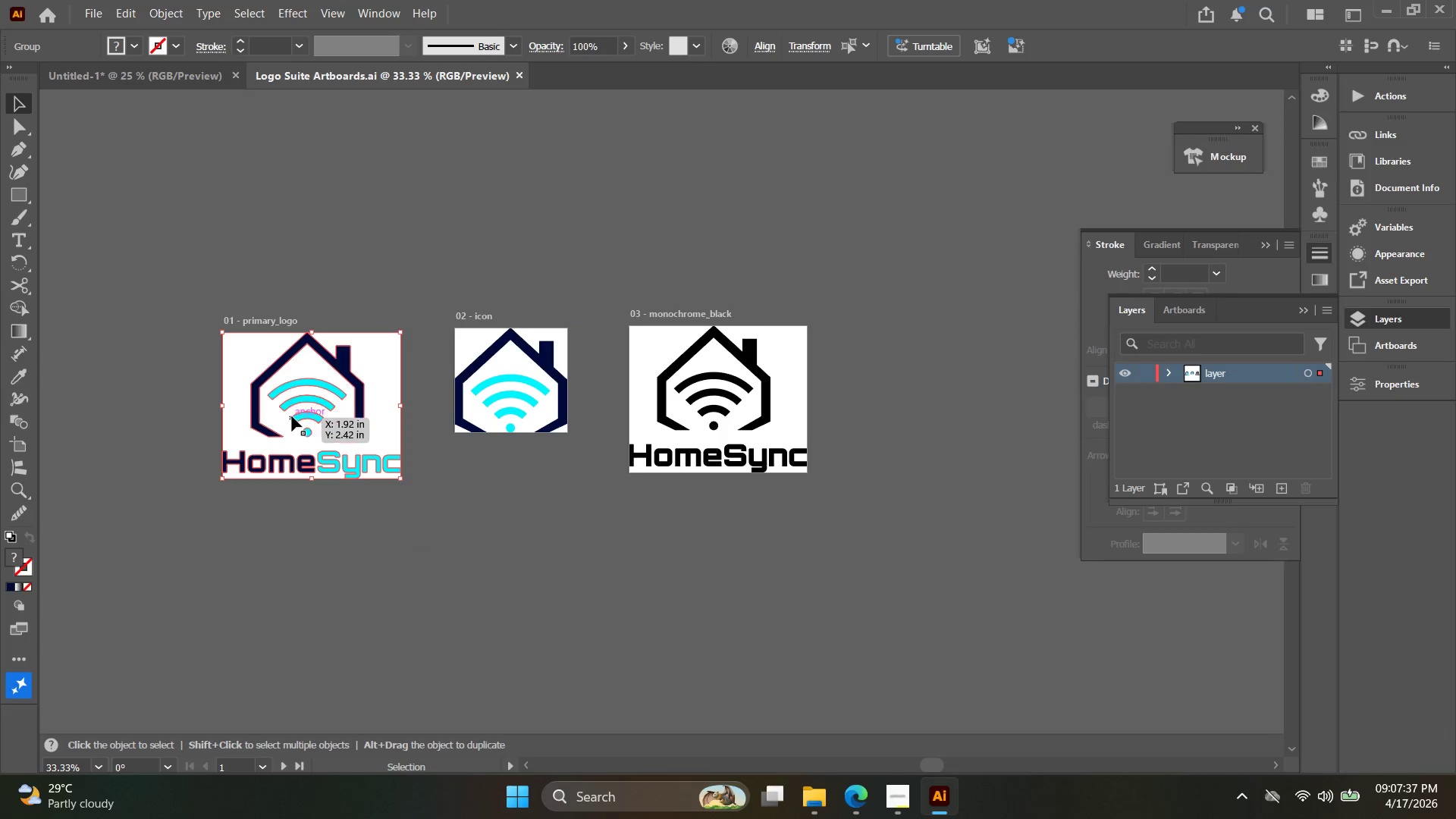 
hold_key(key=Space, duration=0.42)
 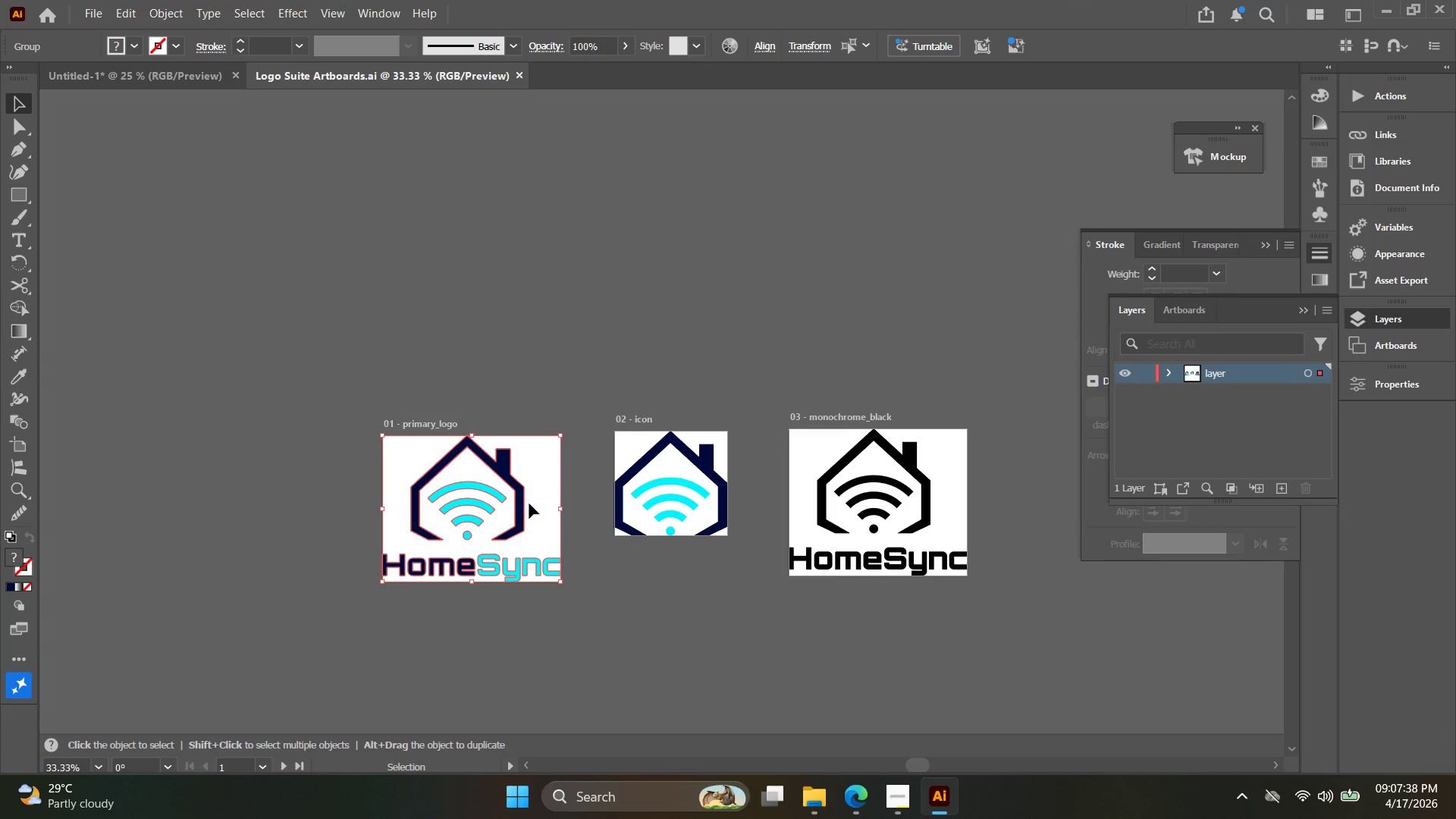 
left_click_drag(start_coordinate=[300, 422], to_coordinate=[461, 525])
 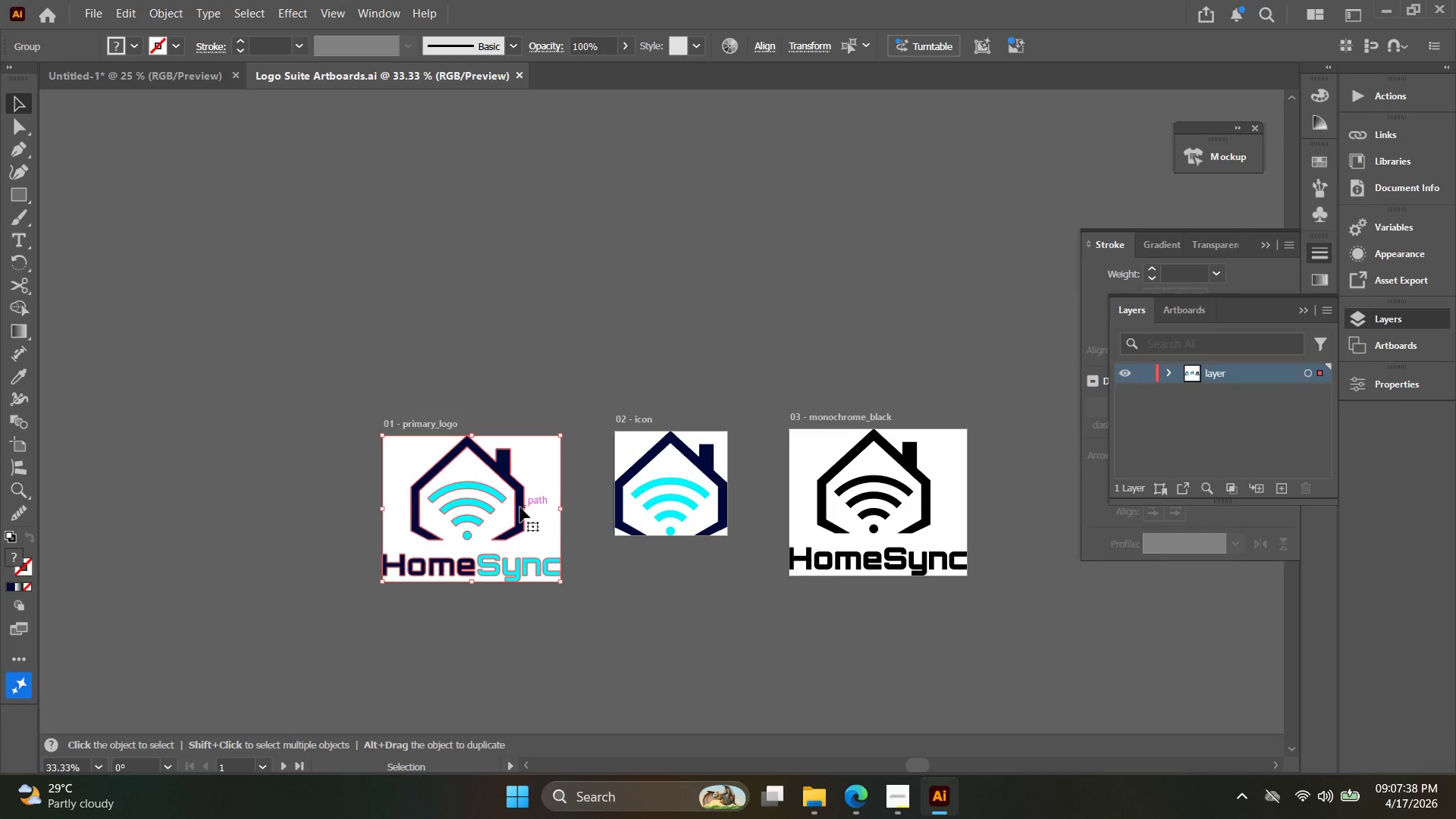 
left_click_drag(start_coordinate=[520, 507], to_coordinate=[434, 241])
 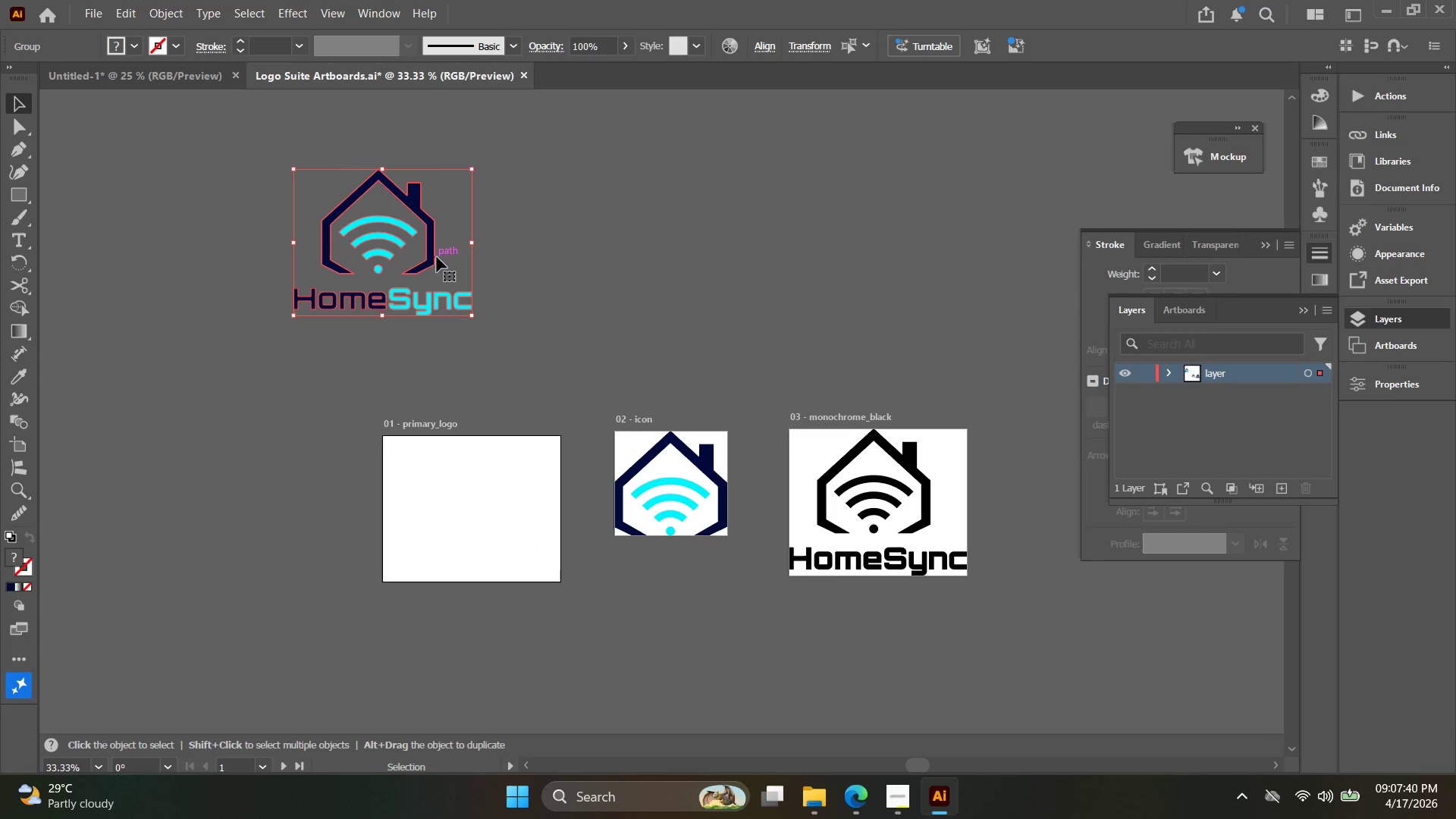 
key(Alt+AltLeft)
 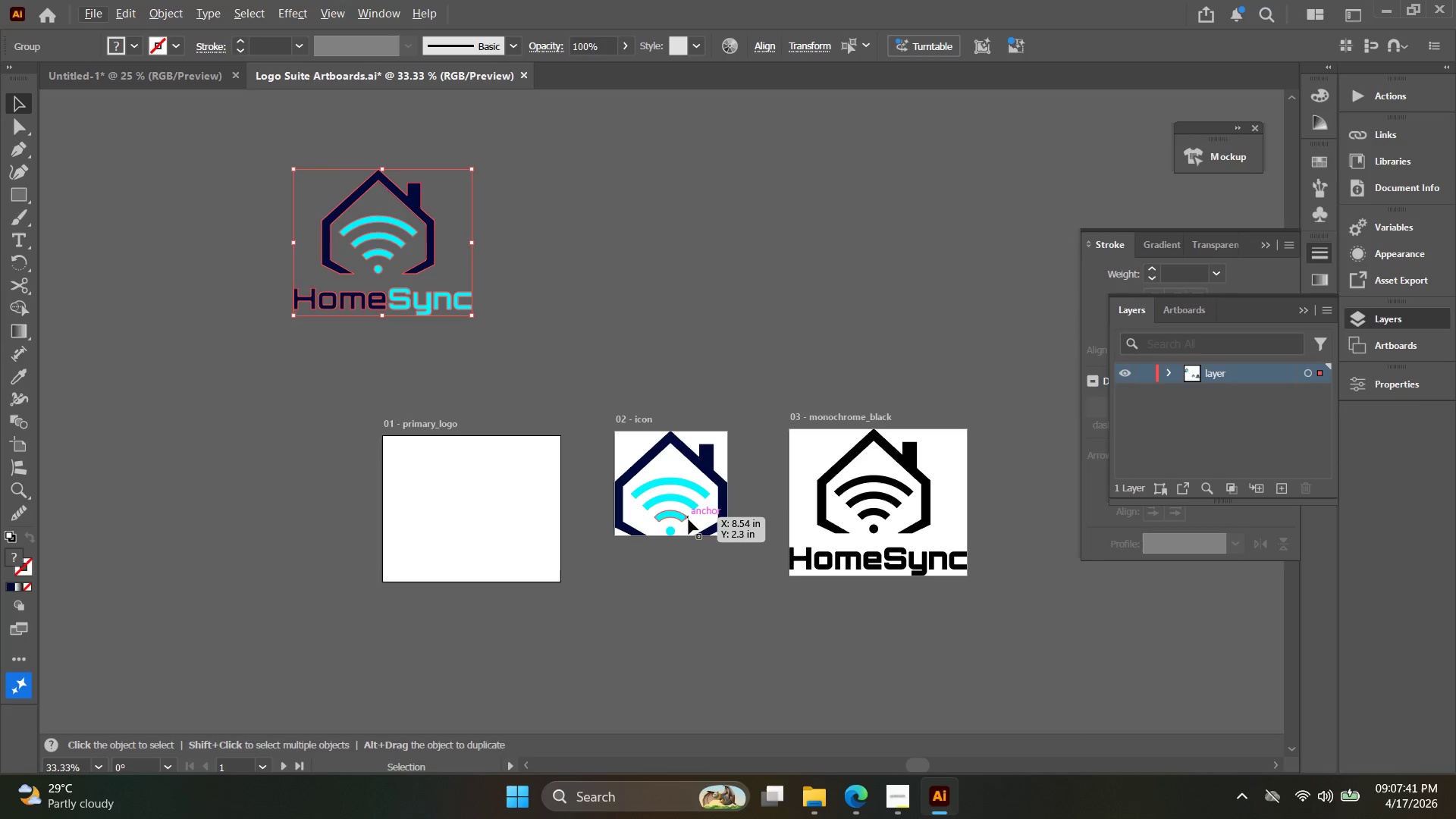 
left_click_drag(start_coordinate=[688, 518], to_coordinate=[327, 479])
 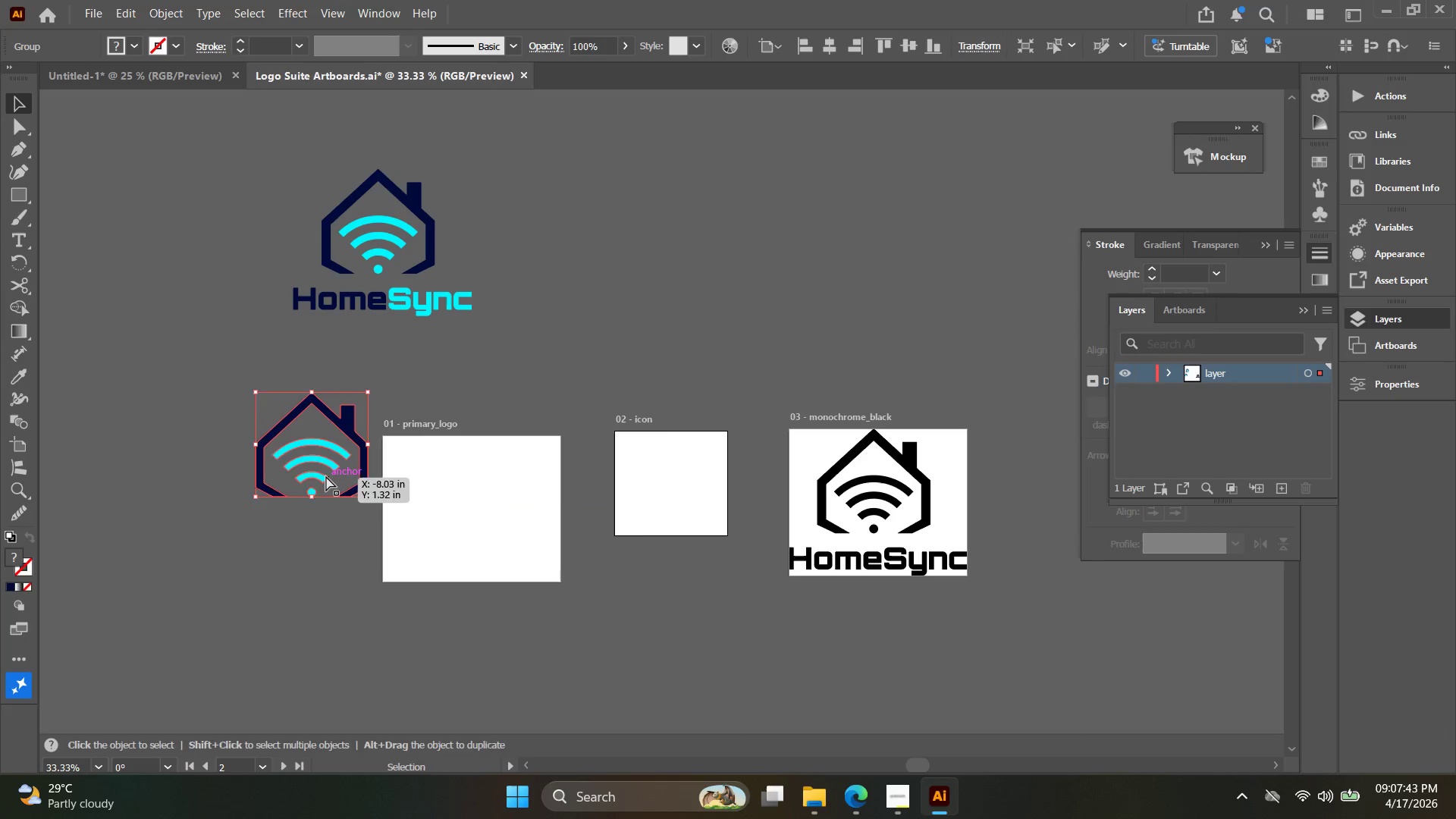 
key(Control+Z)
 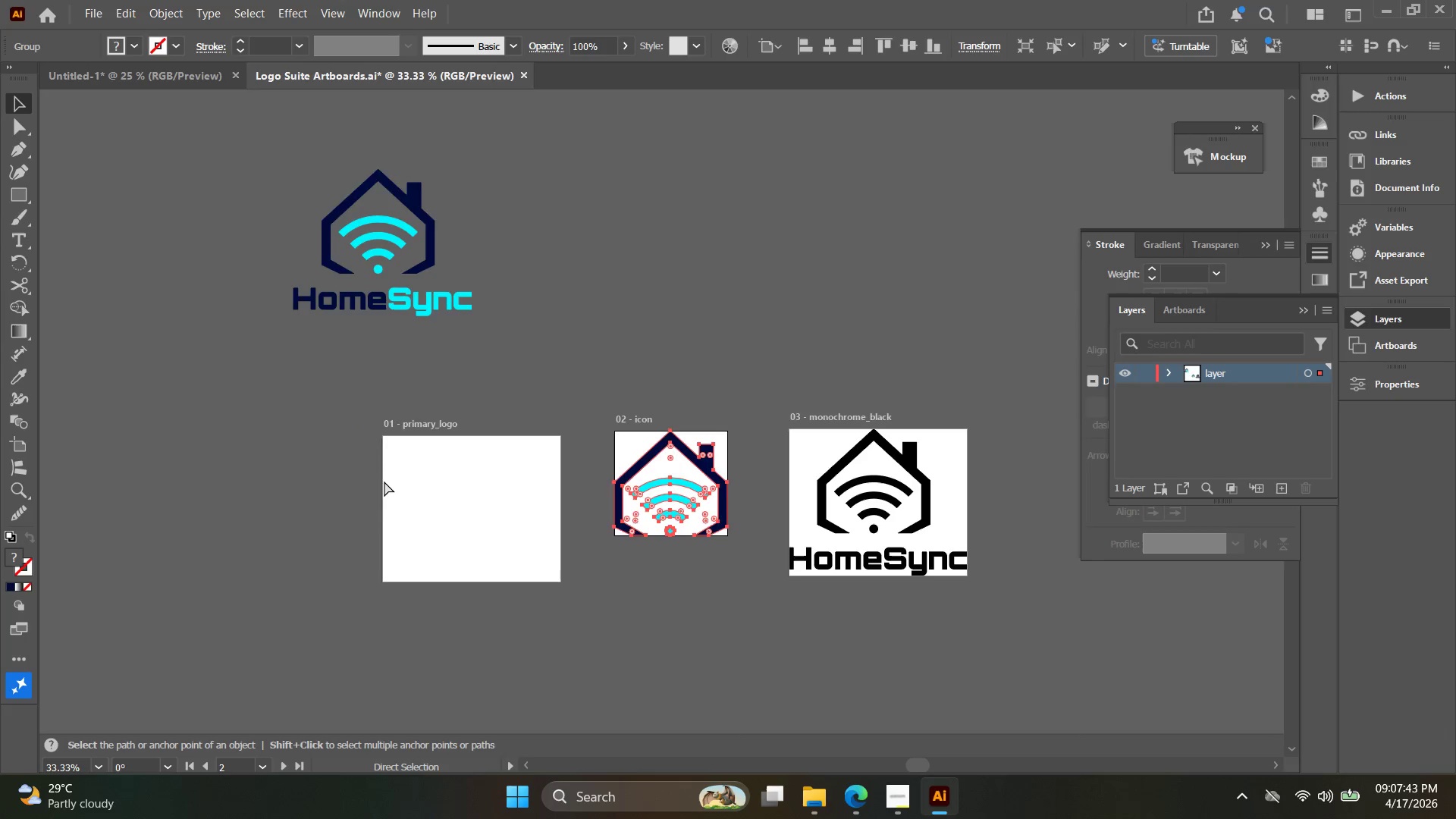 
key(Control+Z)
 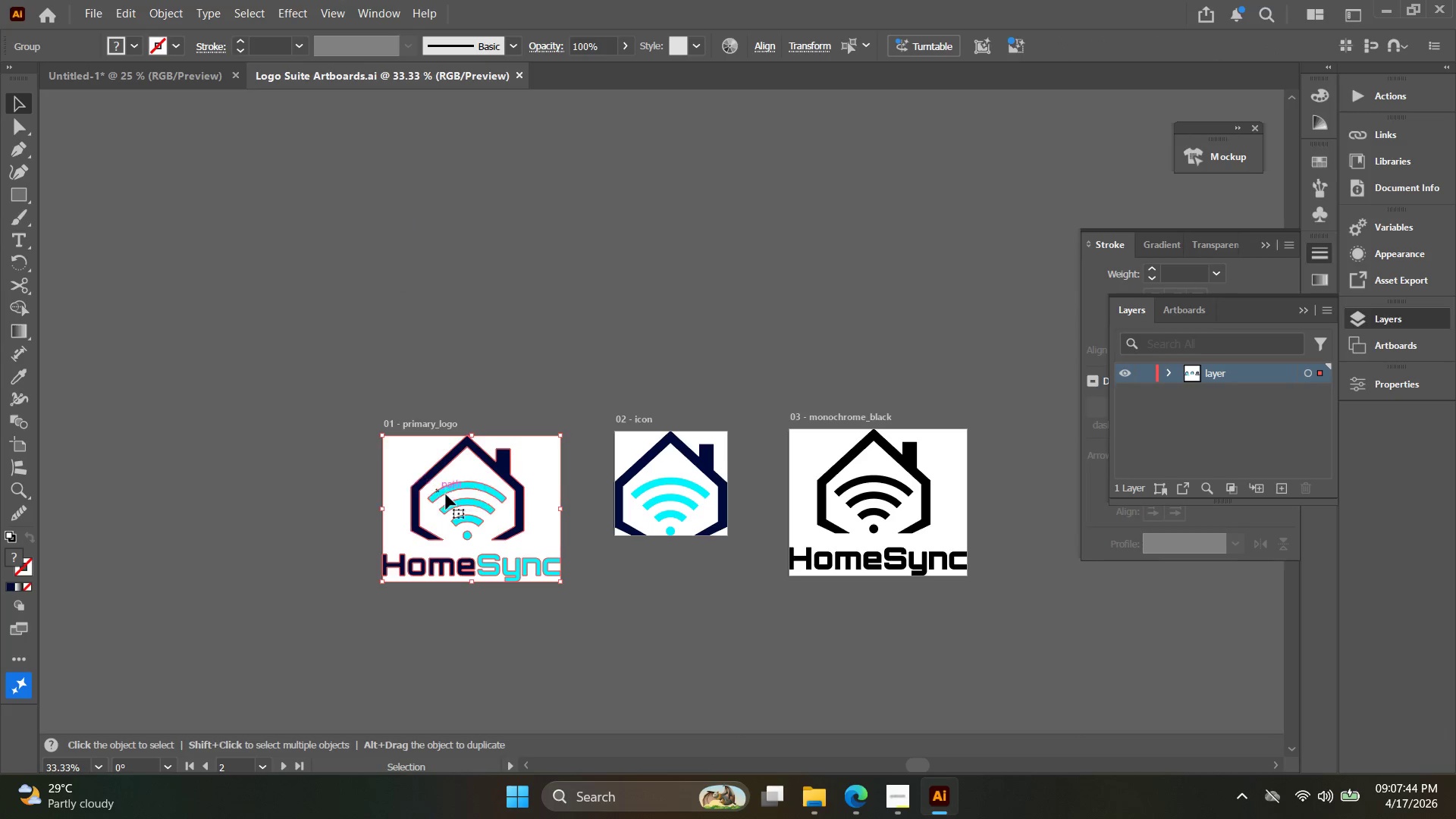 
left_click_drag(start_coordinate=[585, 488], to_coordinate=[579, 488])
 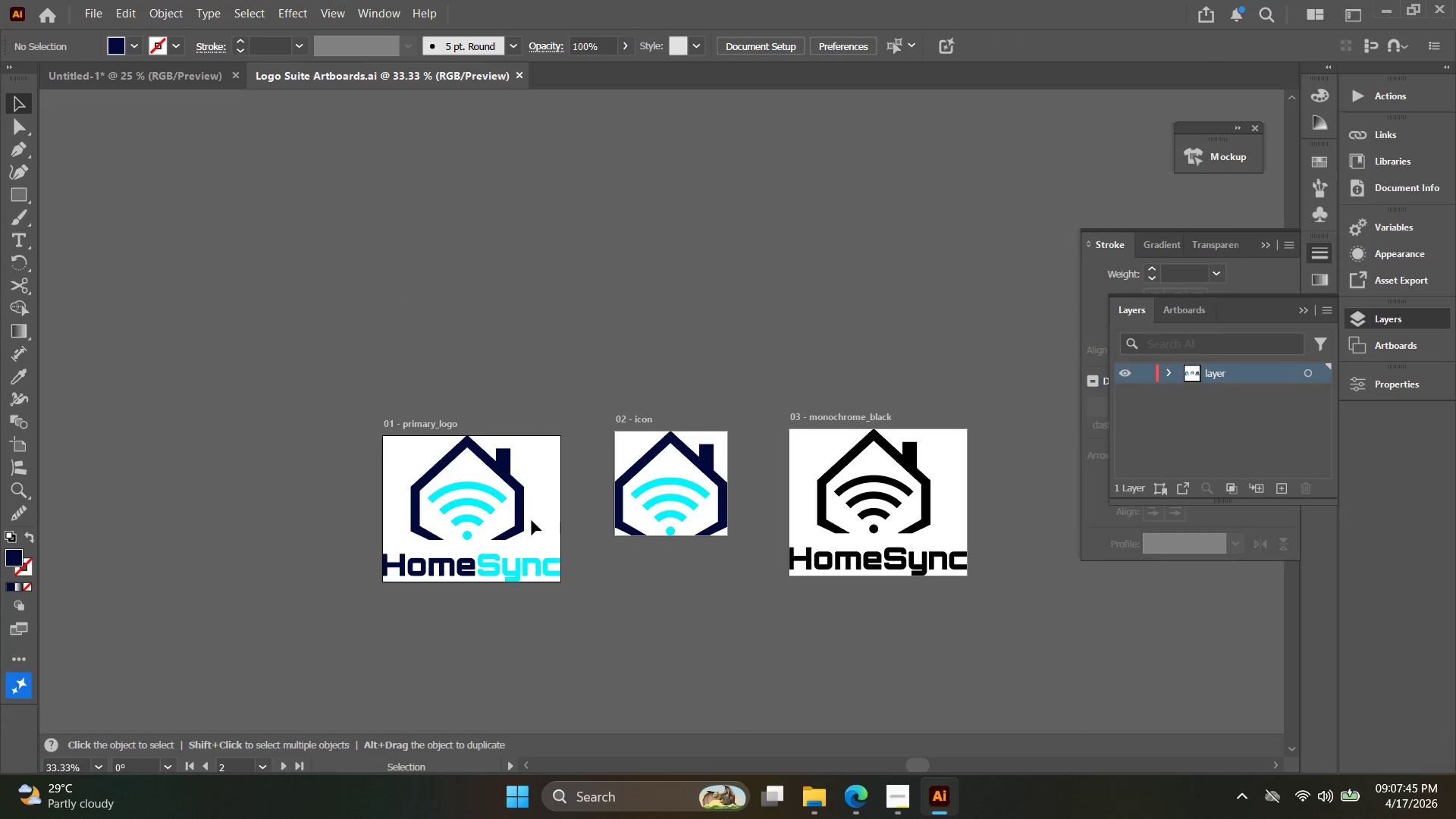 
left_click_drag(start_coordinate=[519, 519], to_coordinate=[469, 267])
 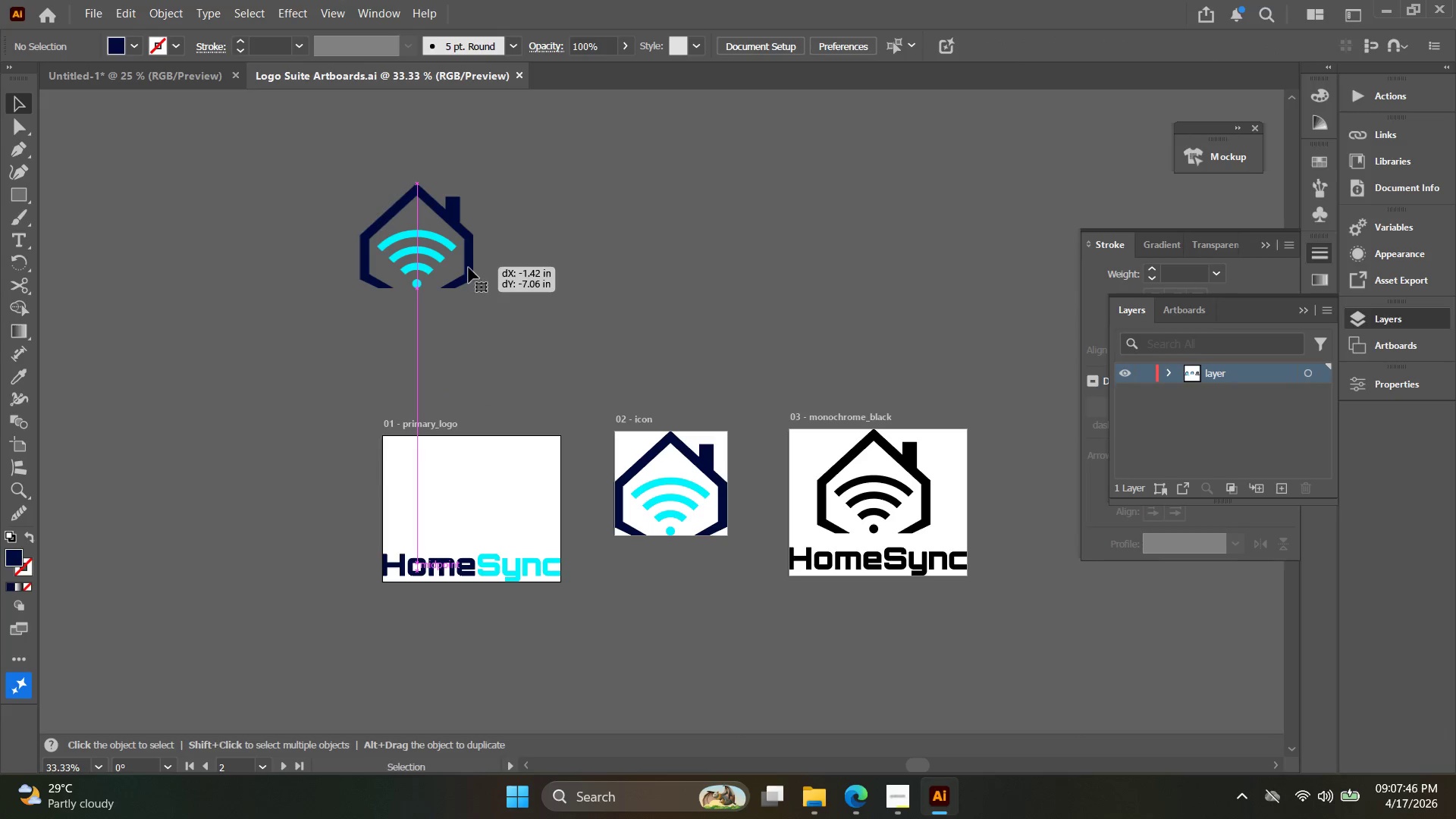 
key(Control+ControlLeft)
 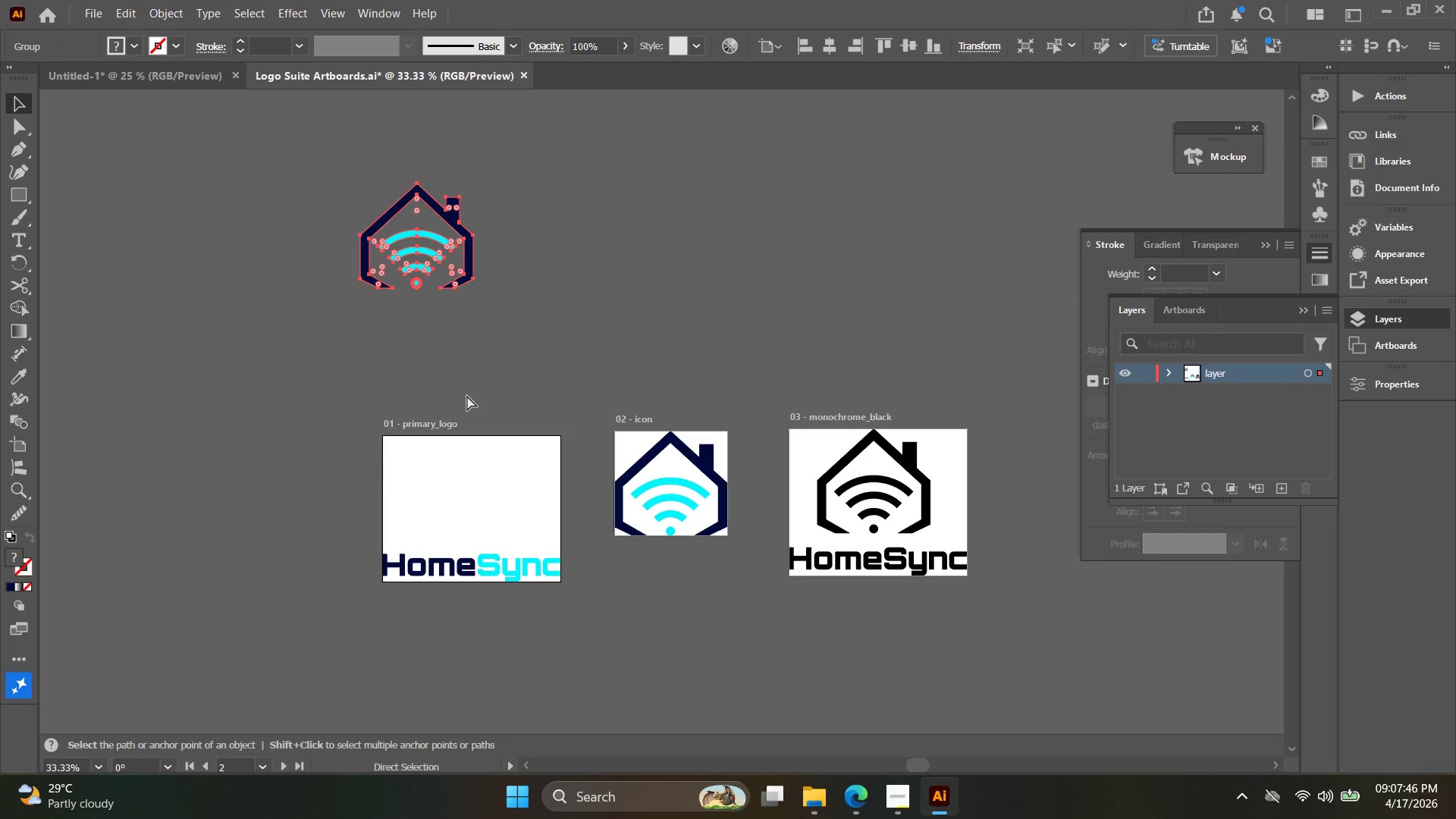 
key(Control+Z)
 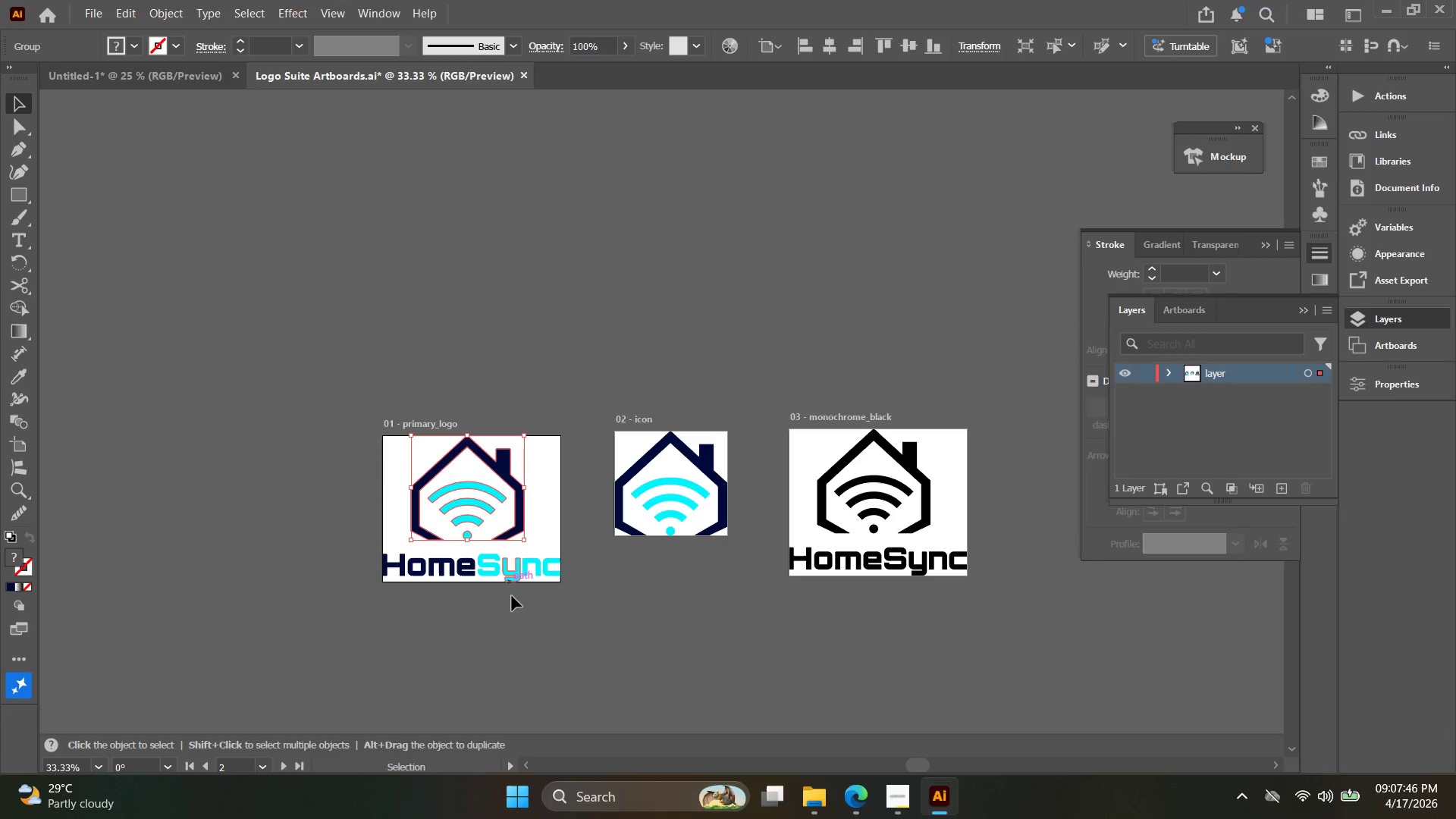 
left_click_drag(start_coordinate=[520, 622], to_coordinate=[361, 390])
 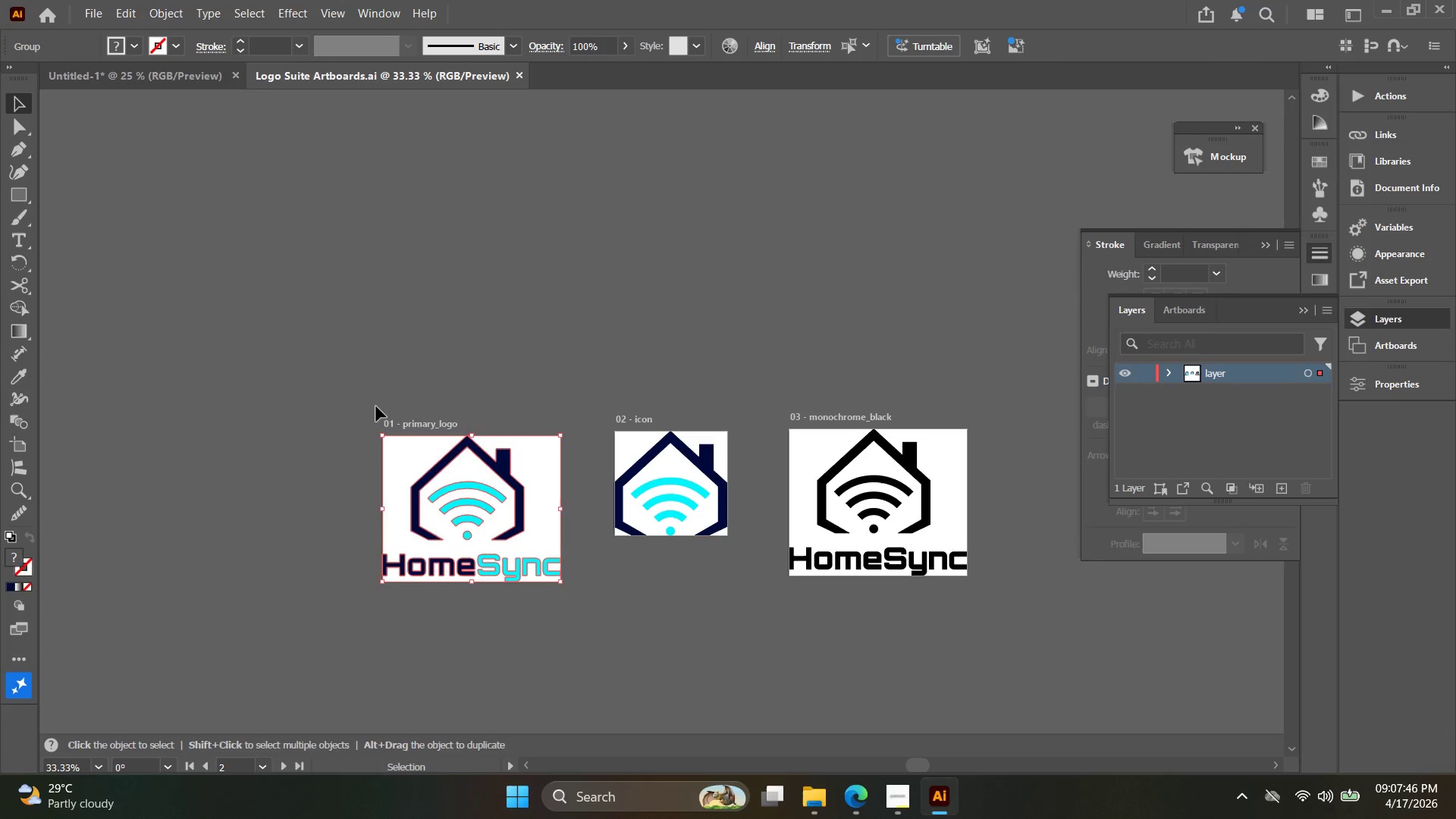 
key(Control+ControlLeft)
 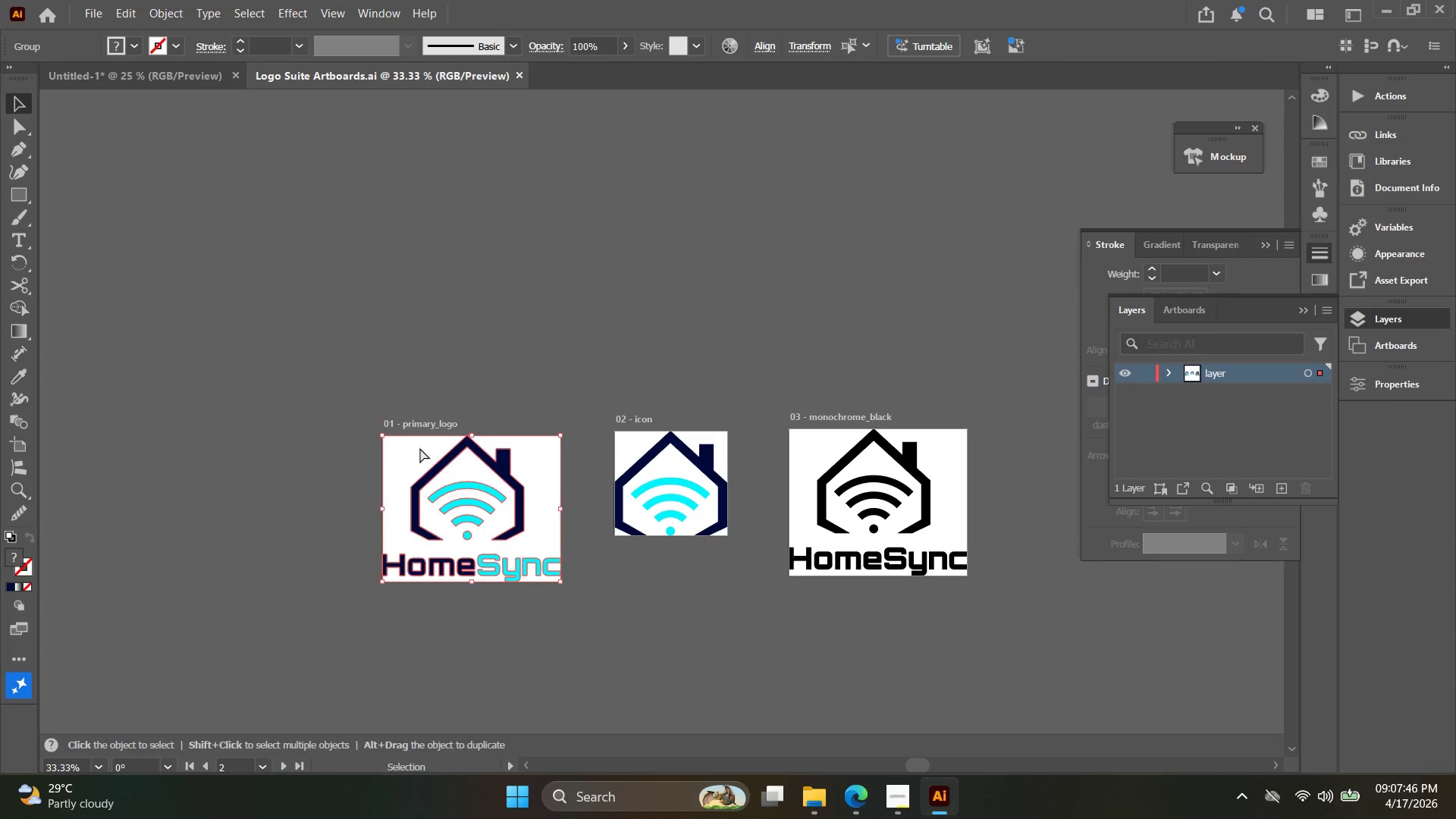 
key(Control+G)
 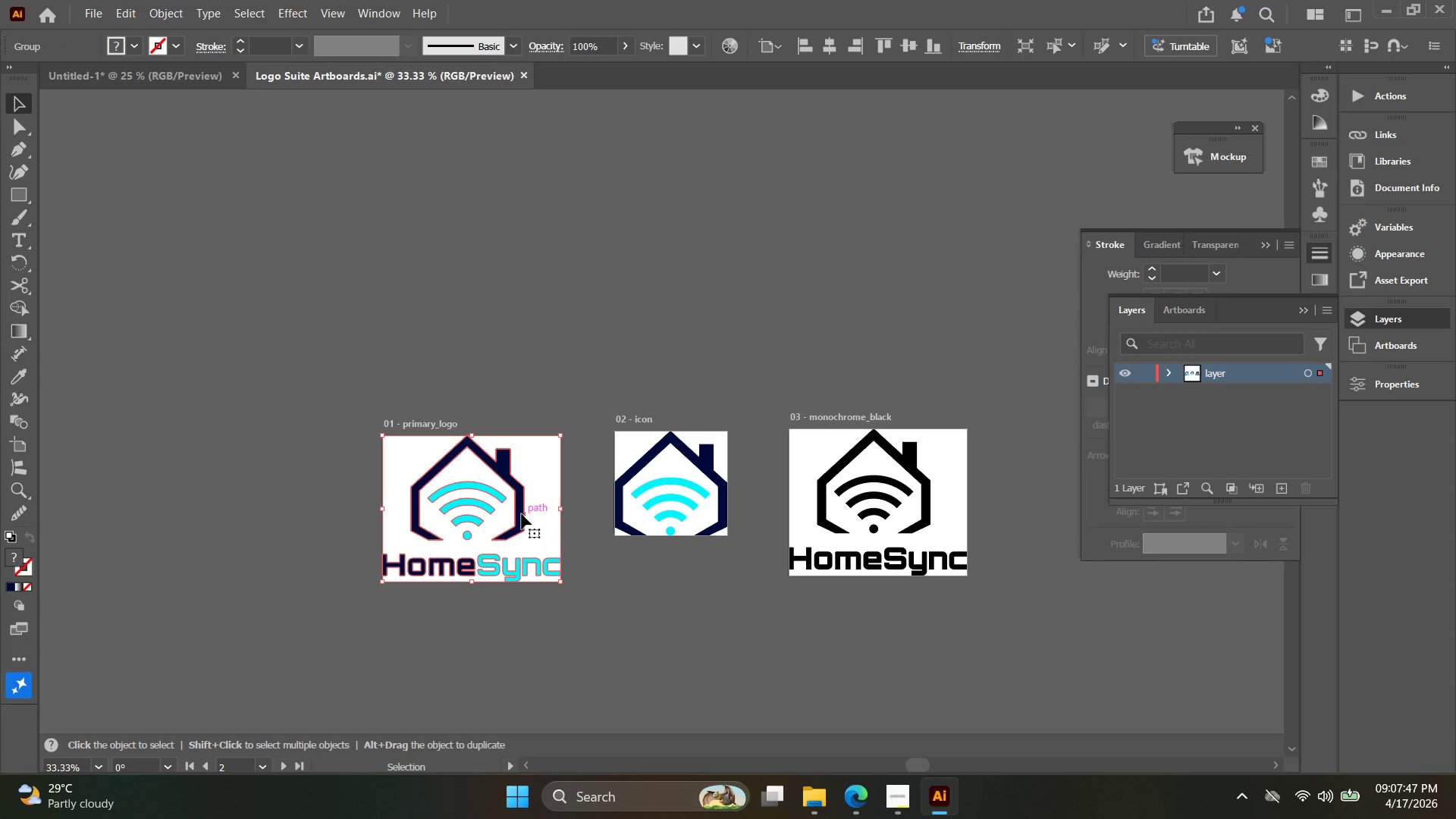 
left_click_drag(start_coordinate=[523, 514], to_coordinate=[425, 237])
 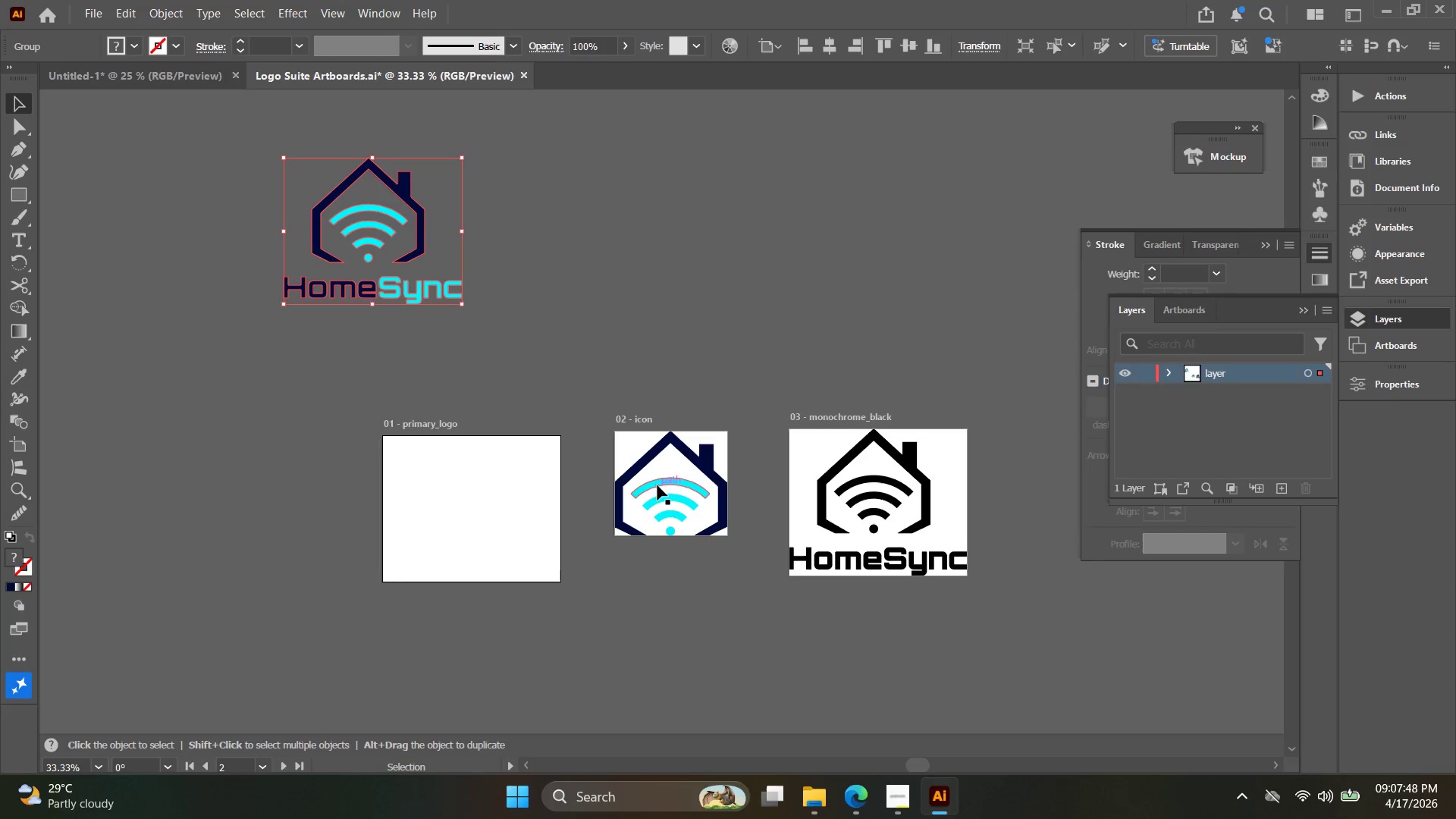 
left_click_drag(start_coordinate=[658, 486], to_coordinate=[404, 436])
 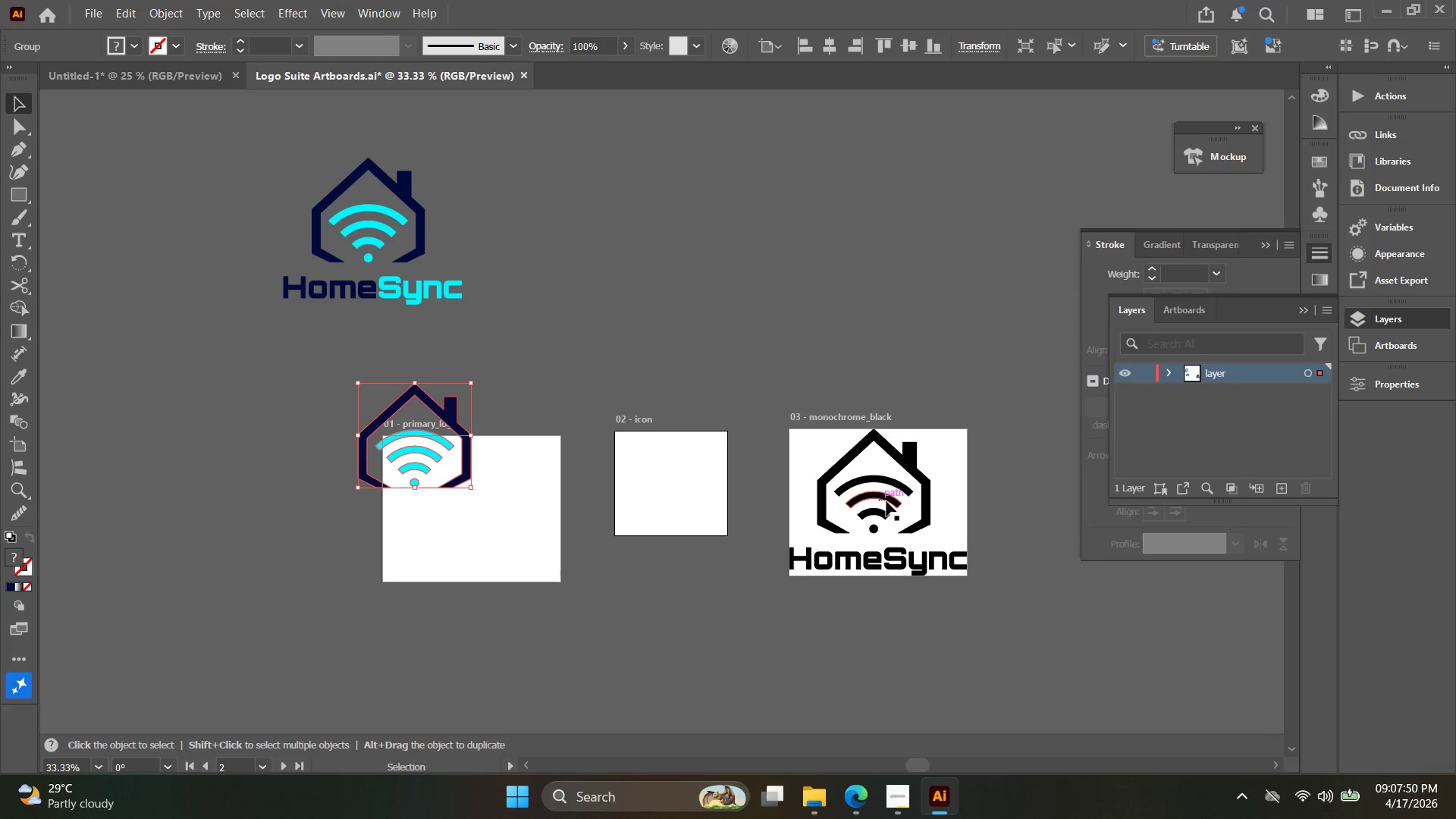 
left_click_drag(start_coordinate=[888, 507], to_coordinate=[723, 372])
 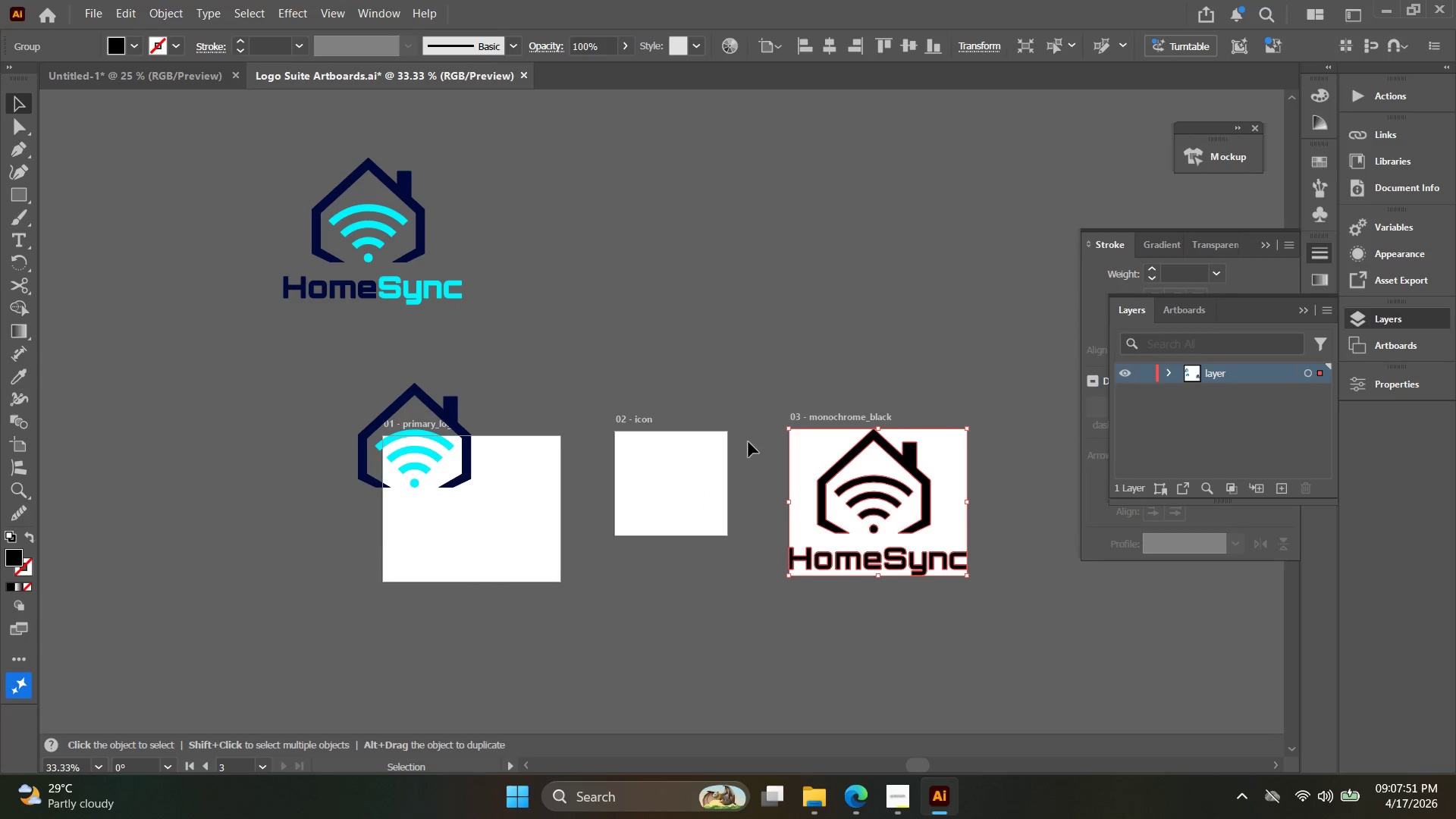 
key(Control+Z)
 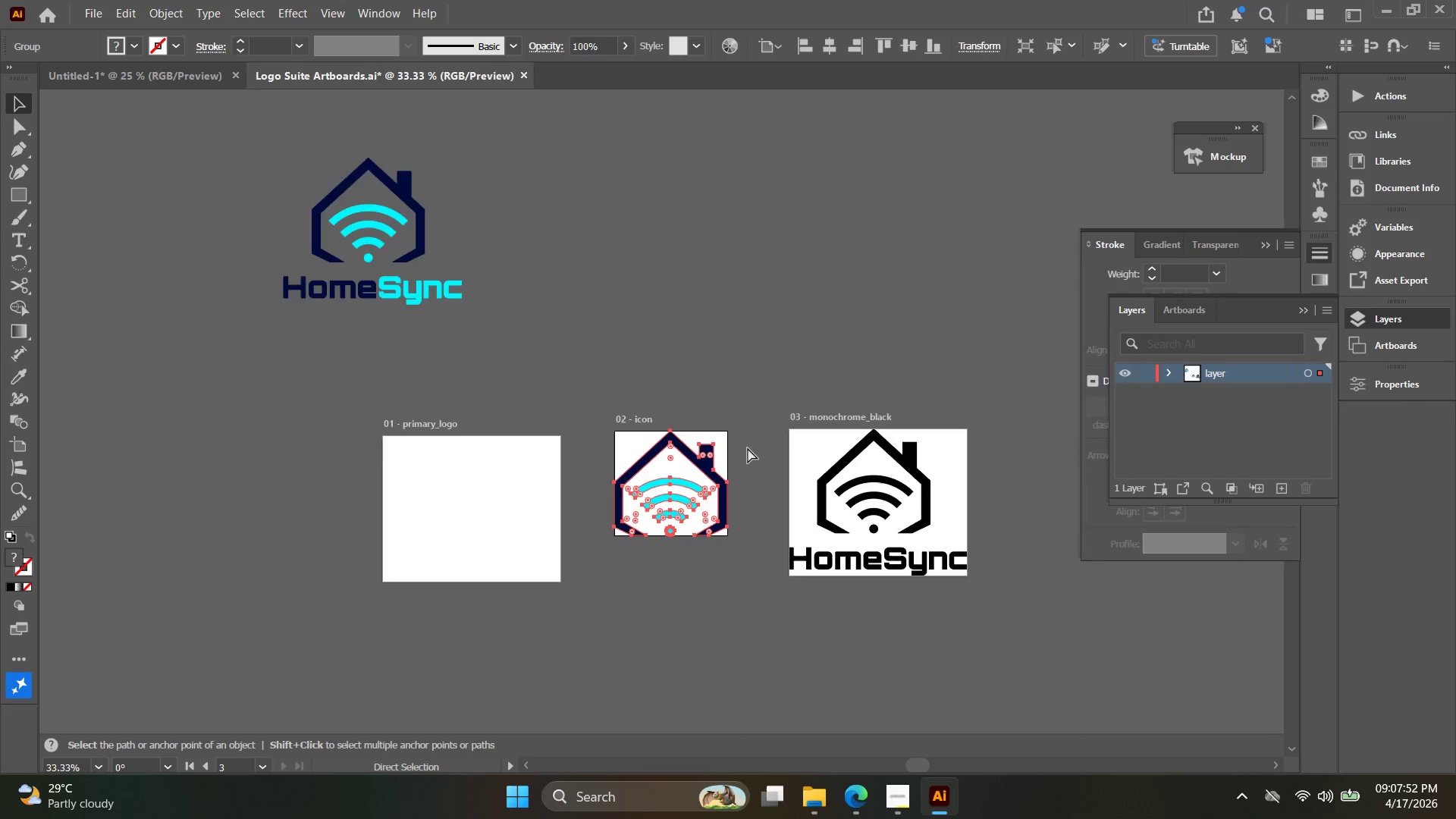 
key(Control+Z)
 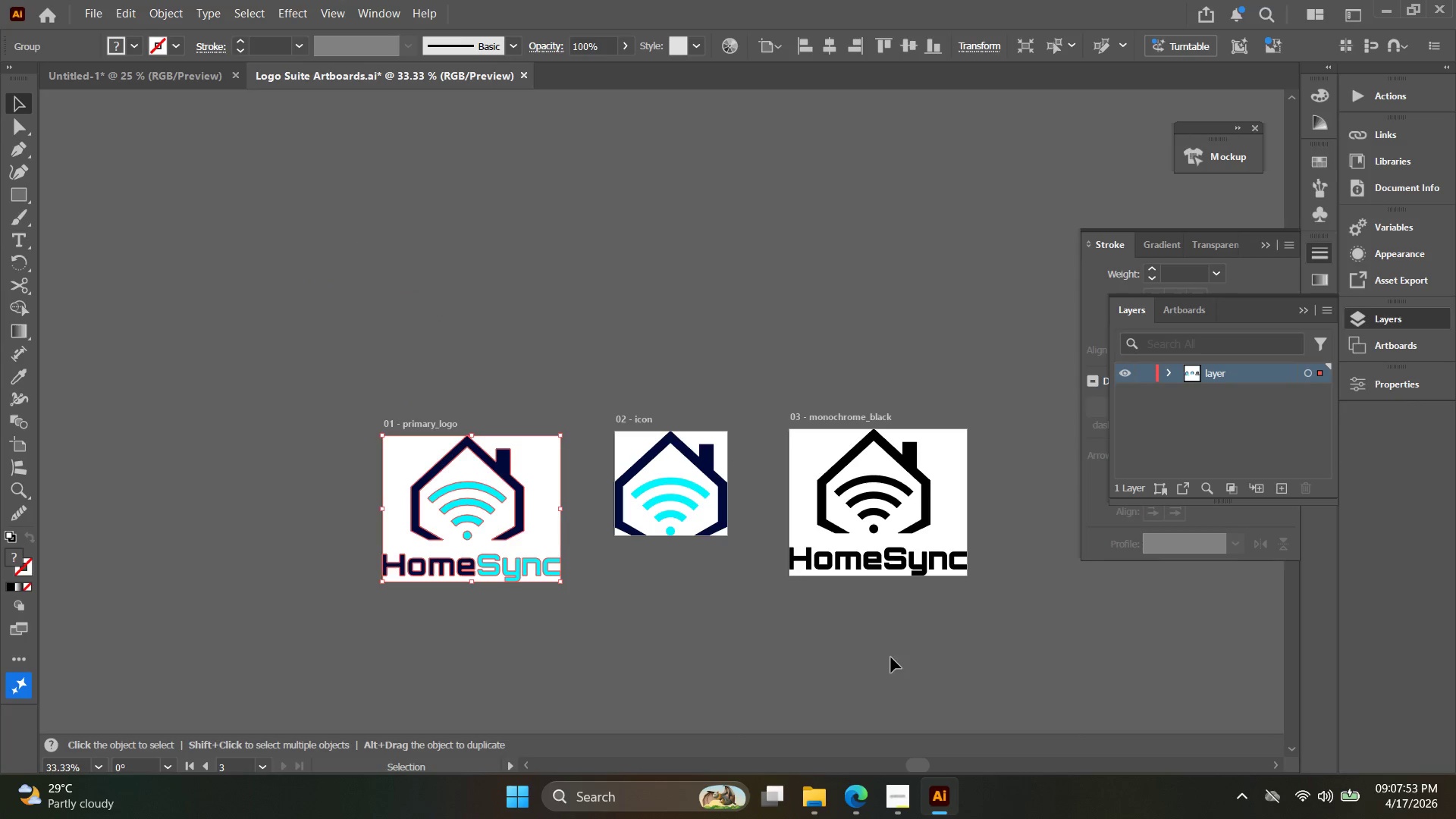 
left_click_drag(start_coordinate=[898, 651], to_coordinate=[441, 411])
 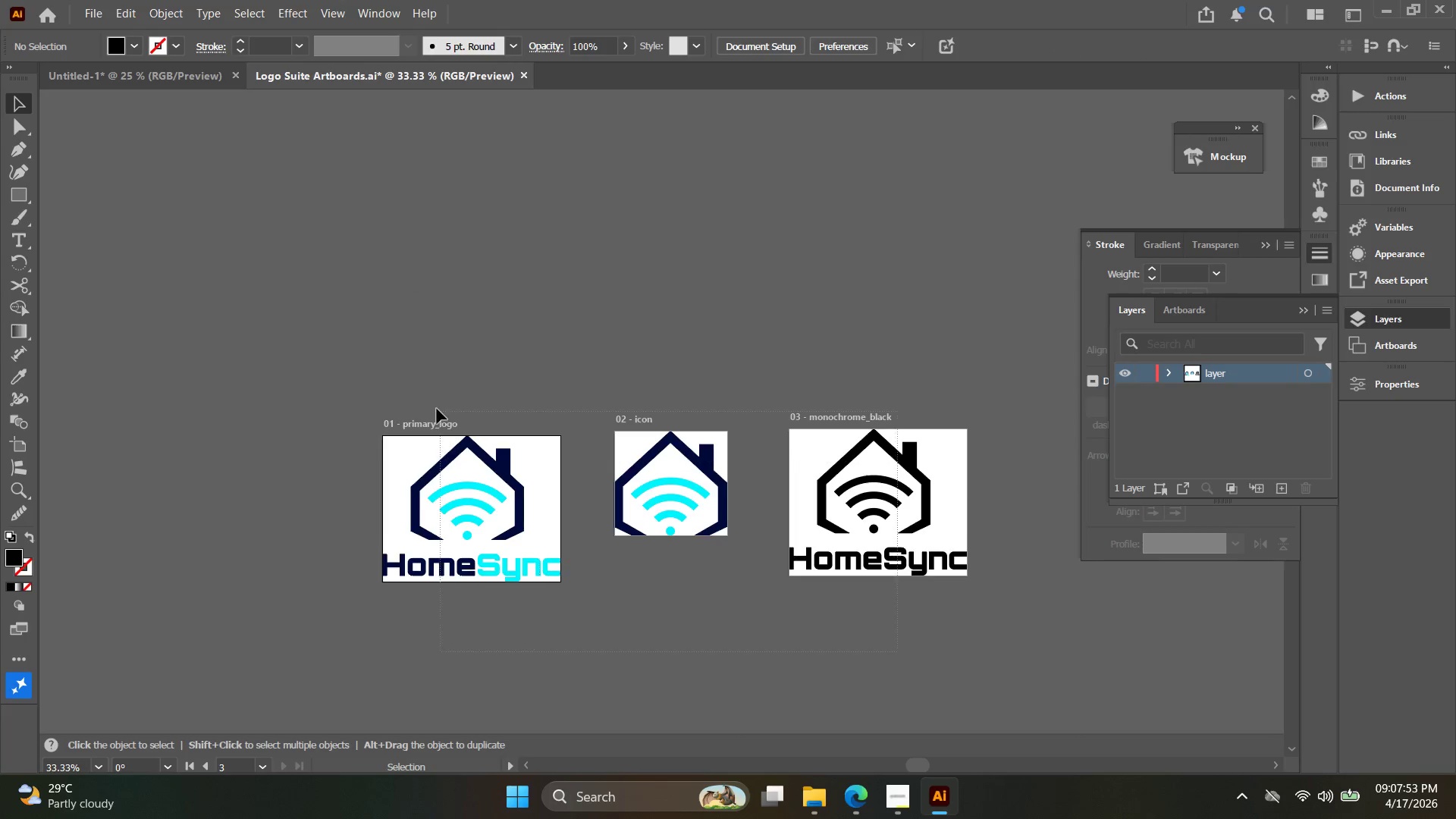 
key(Alt+AltLeft)
 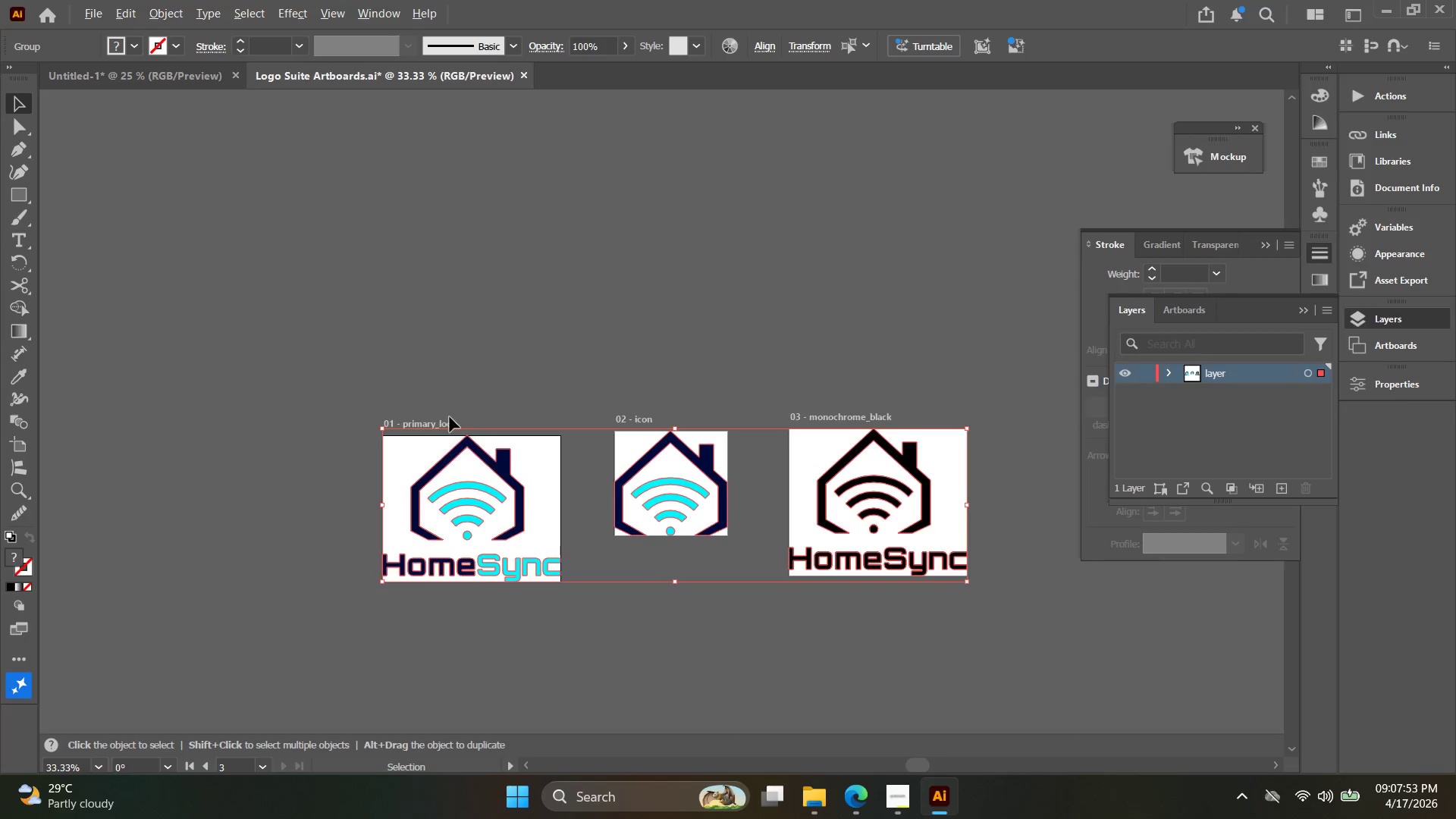 
hold_key(key=ShiftLeft, duration=1.56)
 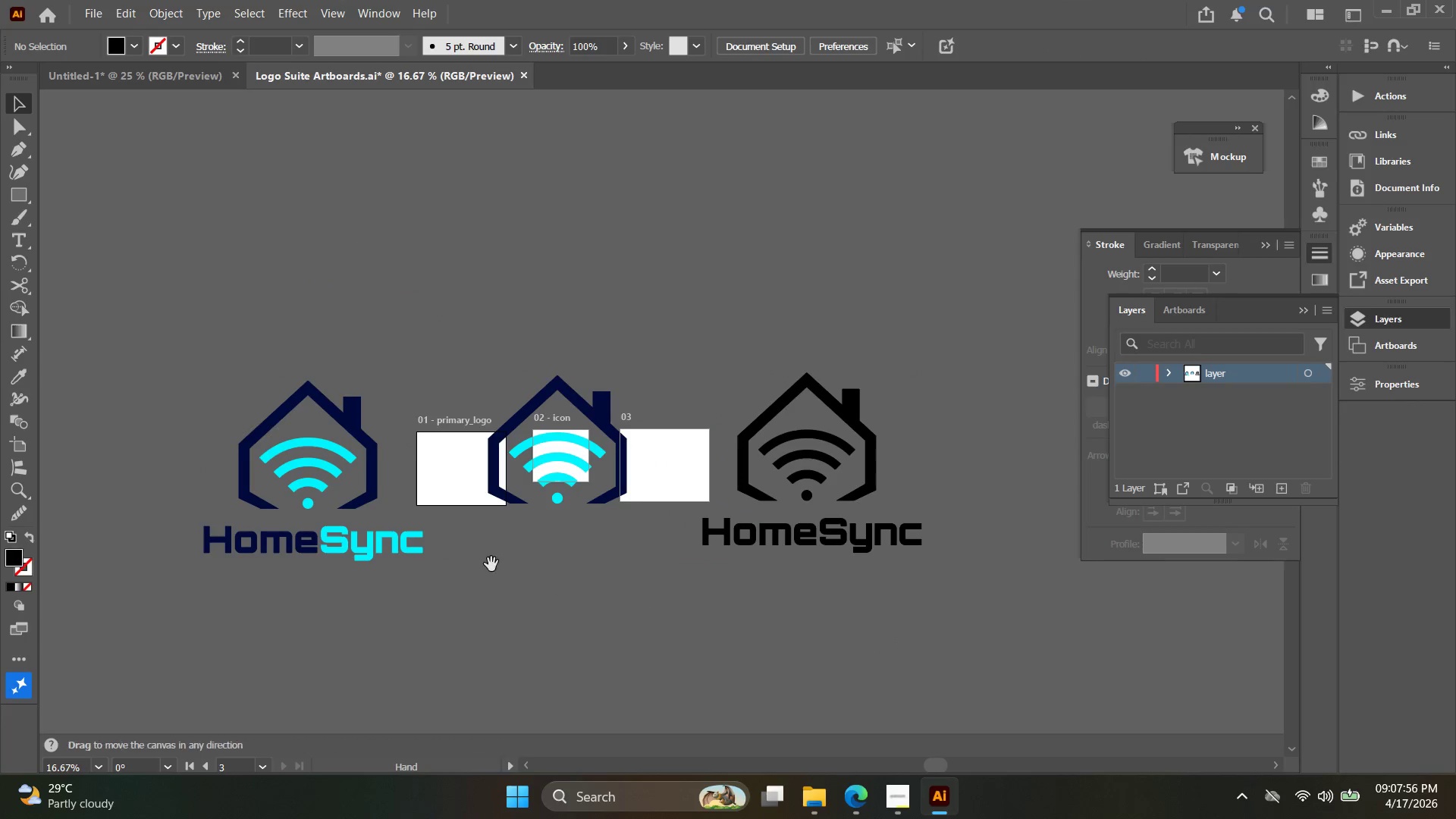 
hold_key(key=AltLeft, duration=1.55)
 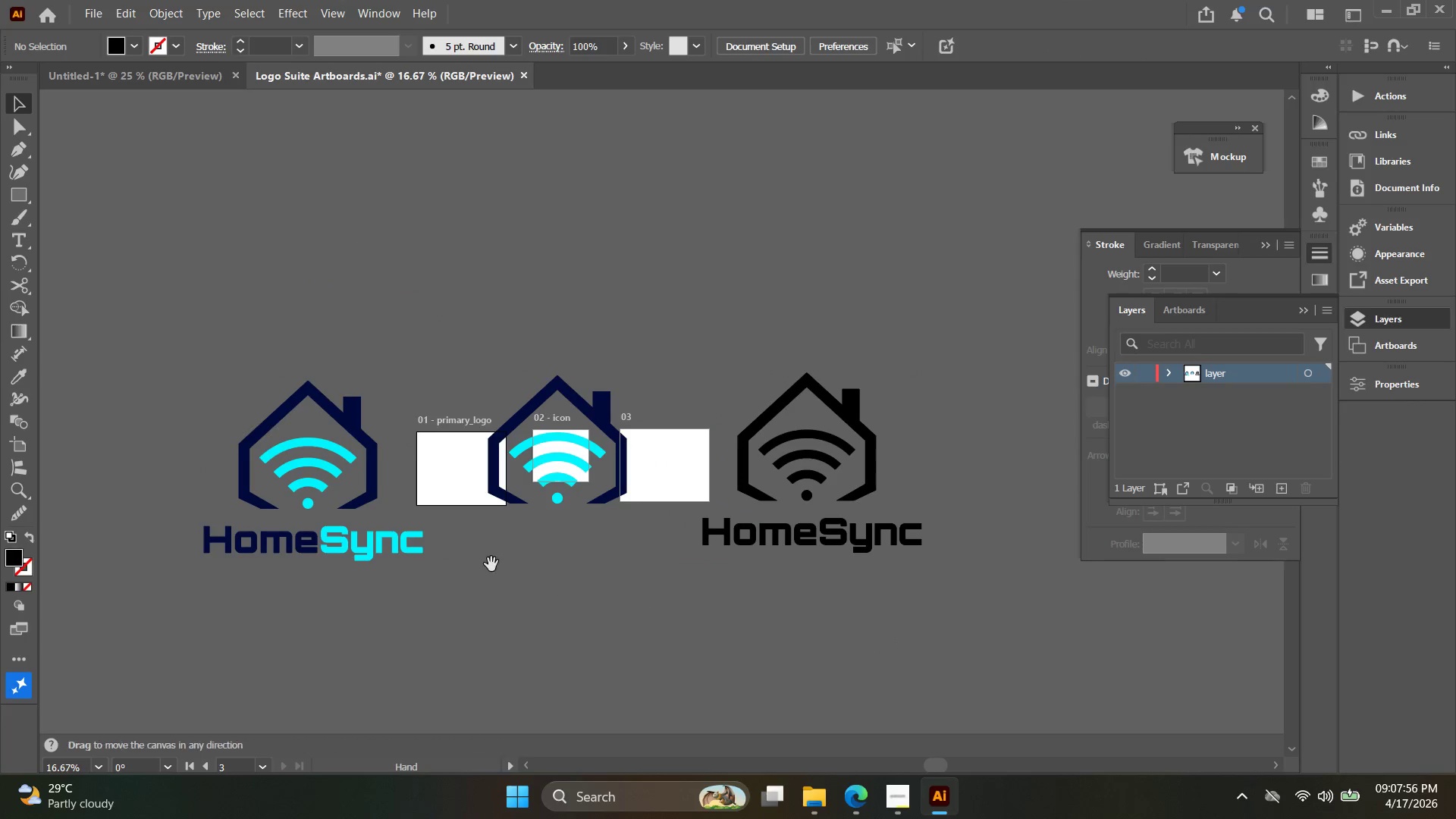 
scroll: coordinate [450, 428], scroll_direction: down, amount: 2.0
 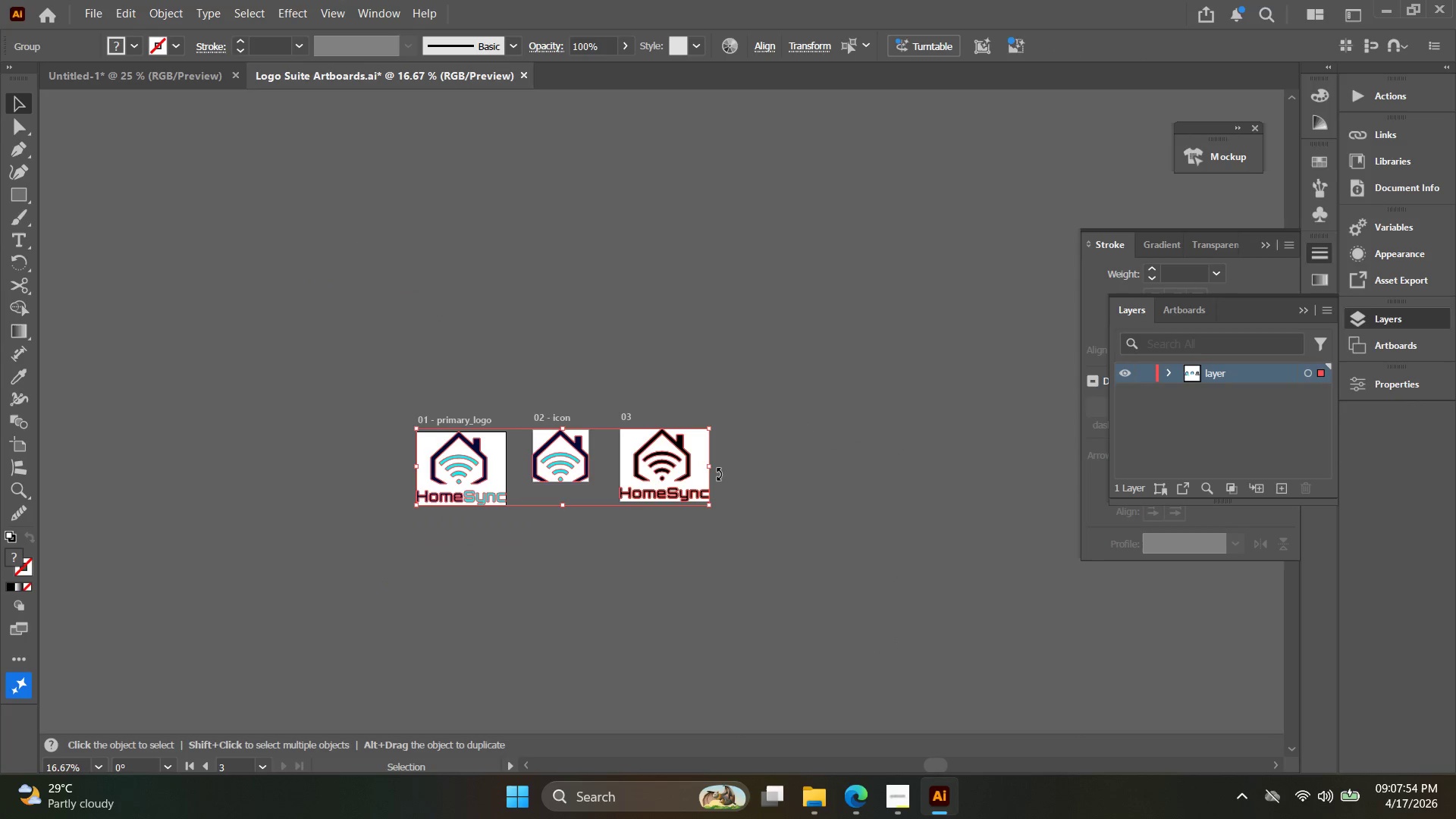 
left_click_drag(start_coordinate=[712, 468], to_coordinate=[921, 427])
 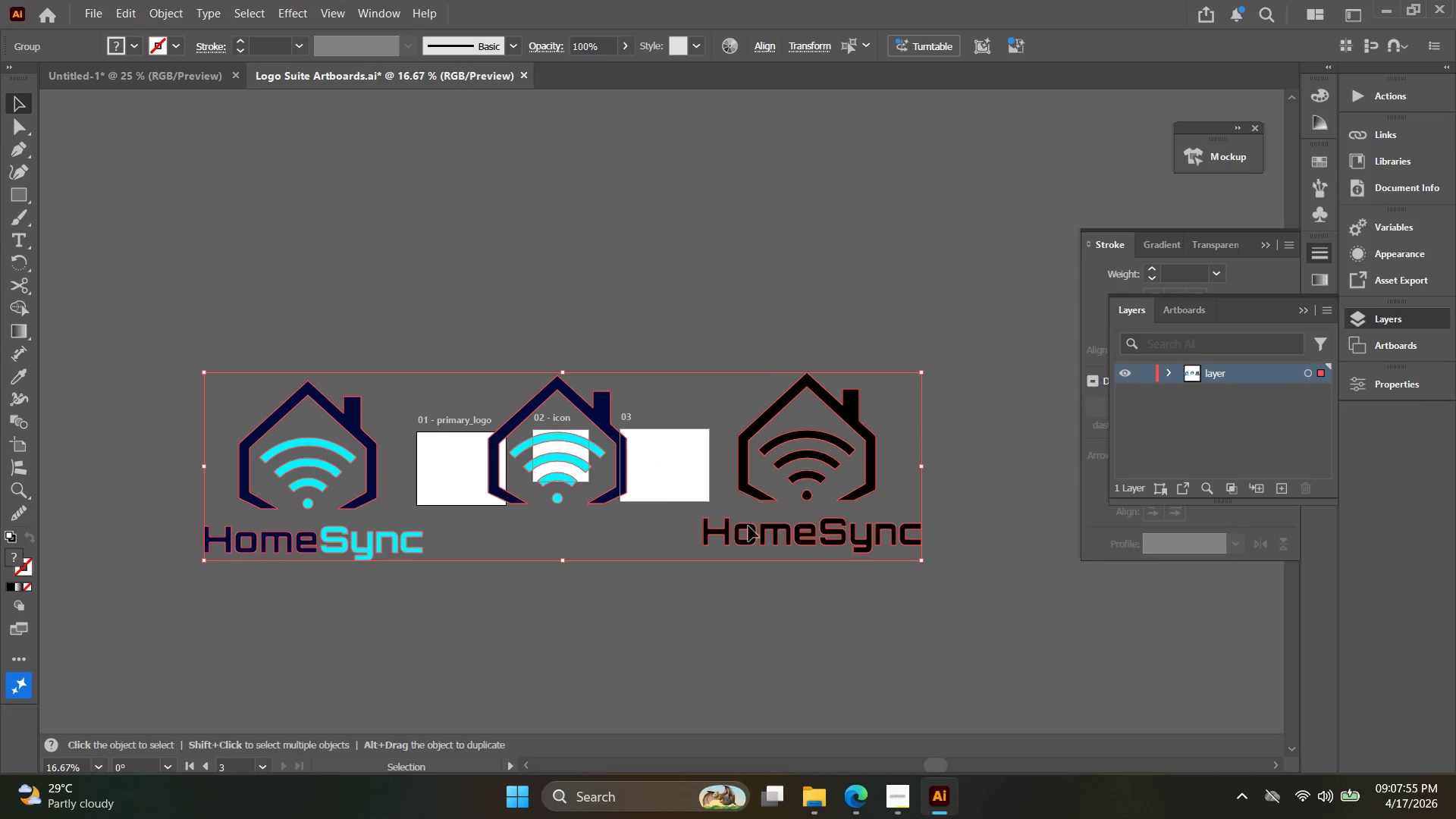 
left_click([670, 588])
 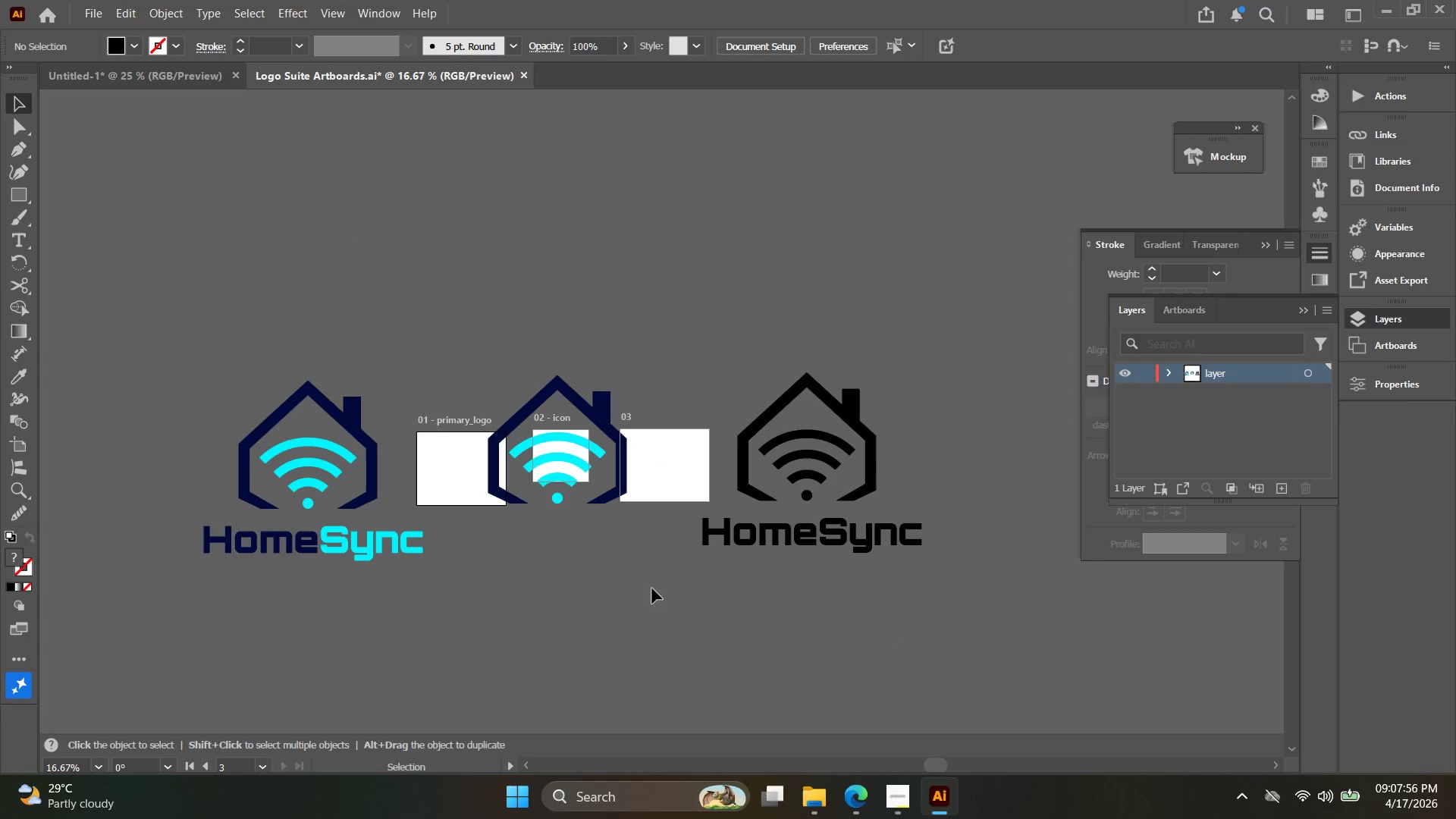 
hold_key(key=Space, duration=0.31)
 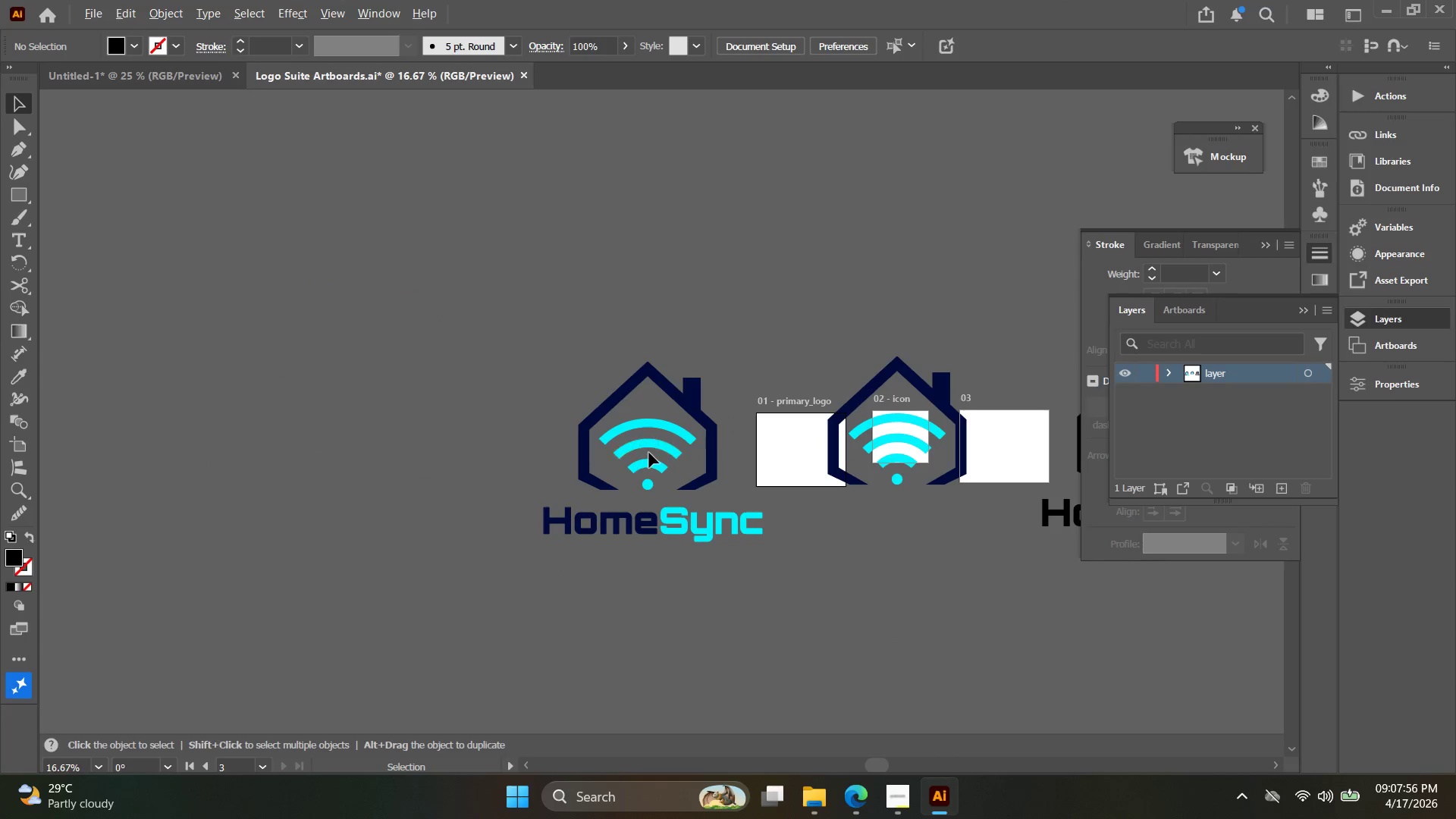 
left_click_drag(start_coordinate=[491, 564], to_coordinate=[830, 544])
 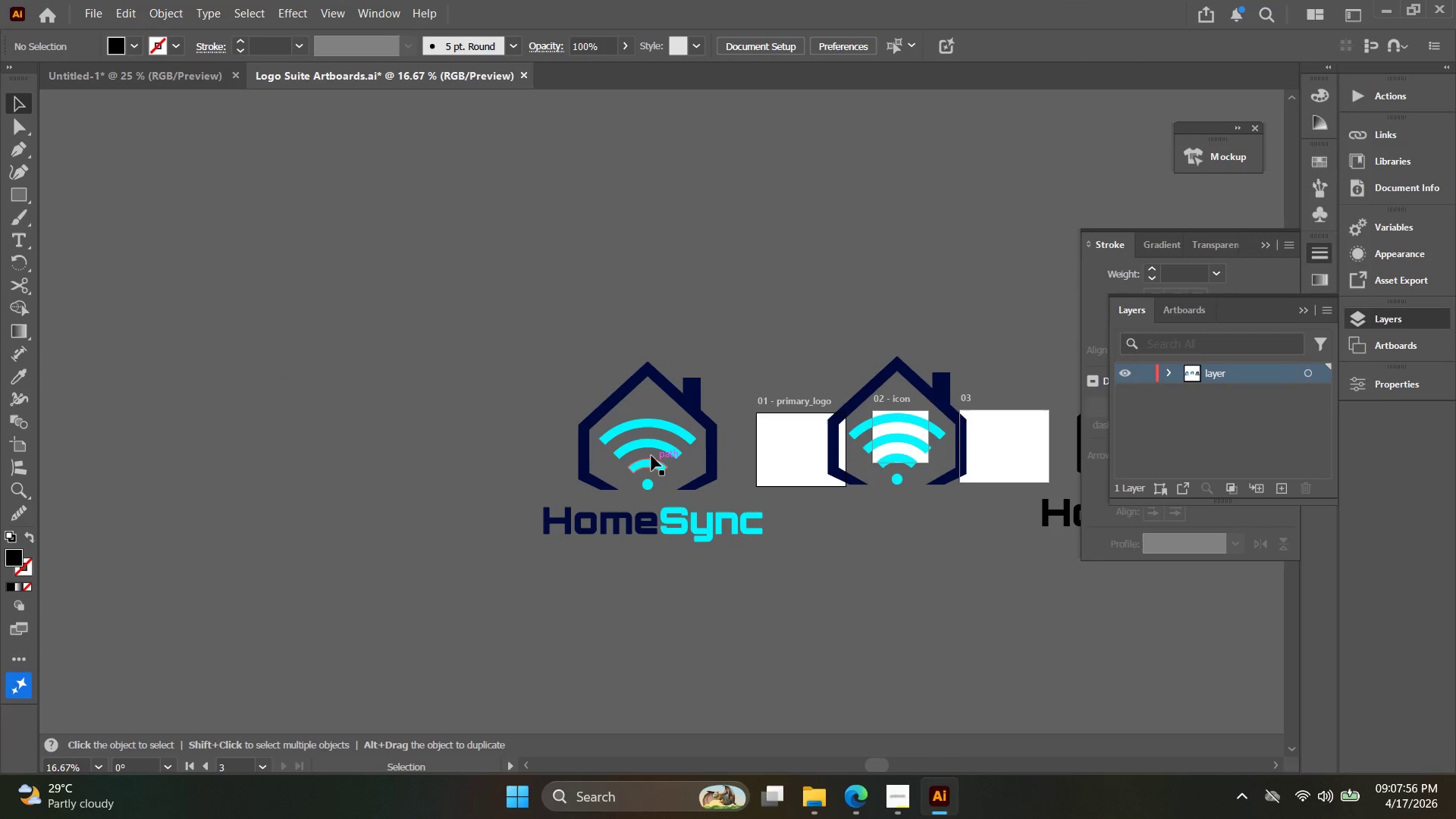 
hold_key(key=AltLeft, duration=1.34)
left_click_drag(start_coordinate=[651, 451], to_coordinate=[281, 427])
 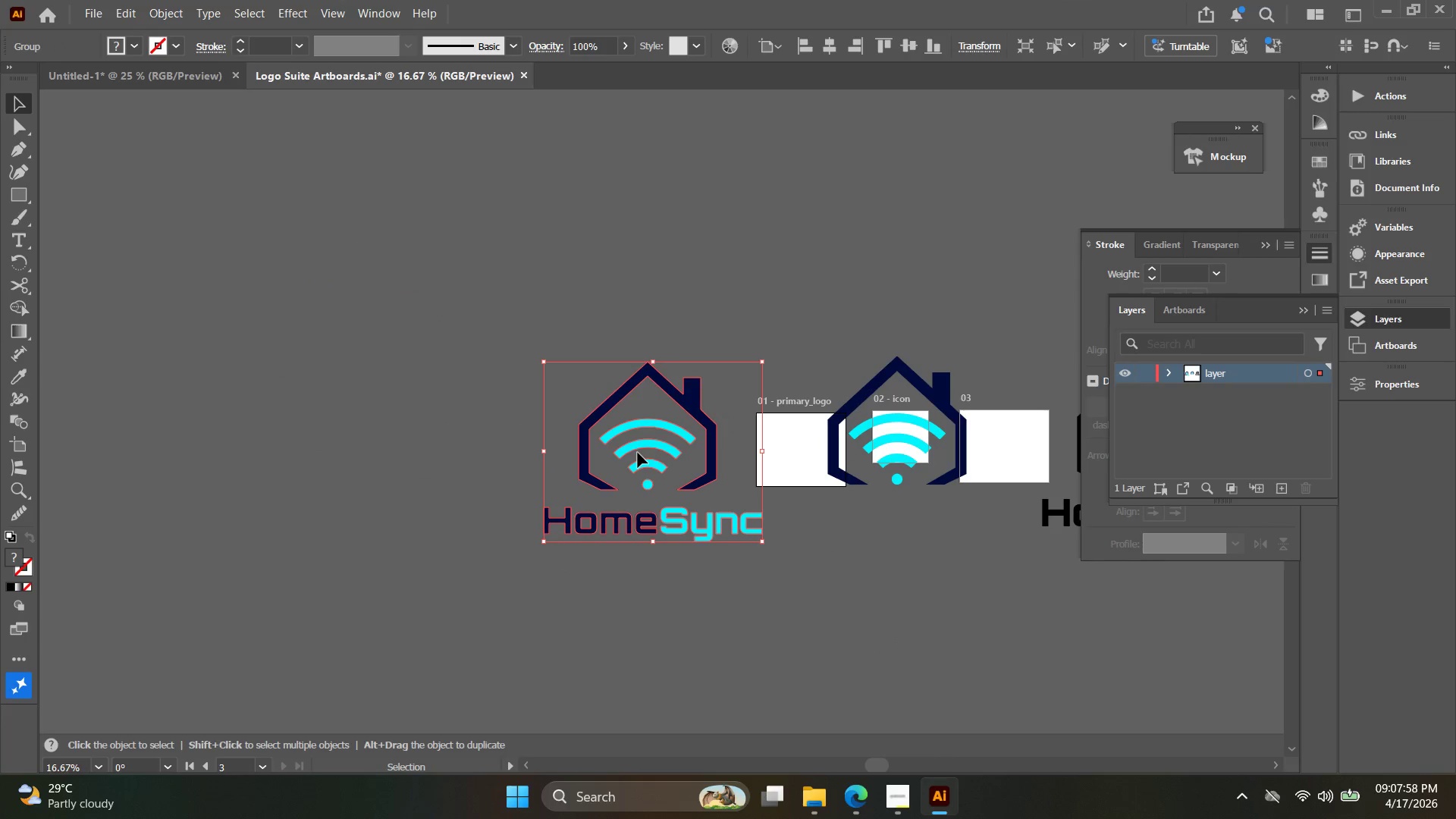 
left_click_drag(start_coordinate=[640, 453], to_coordinate=[595, 450])
 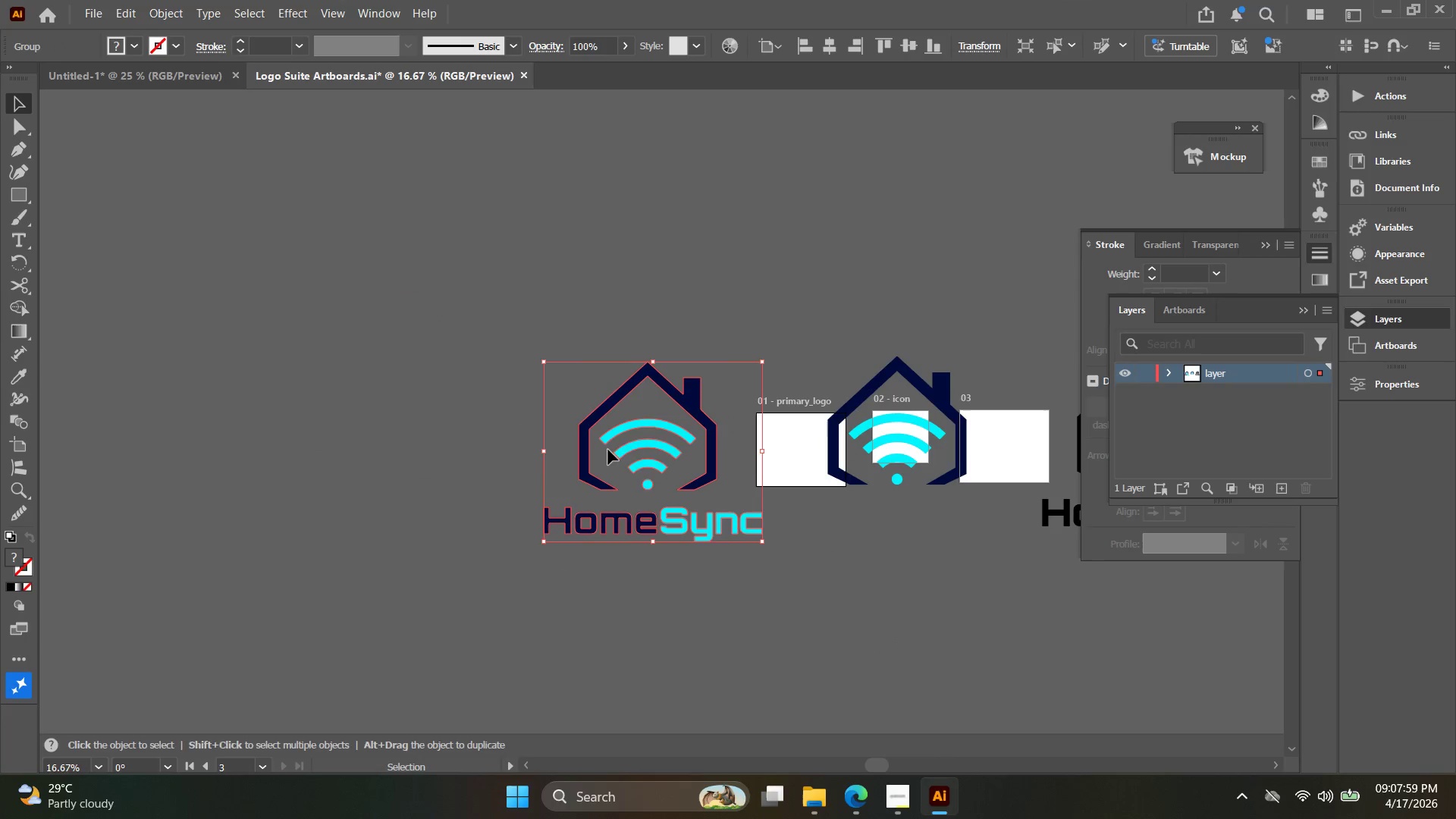 
hold_key(key=Space, duration=0.36)
 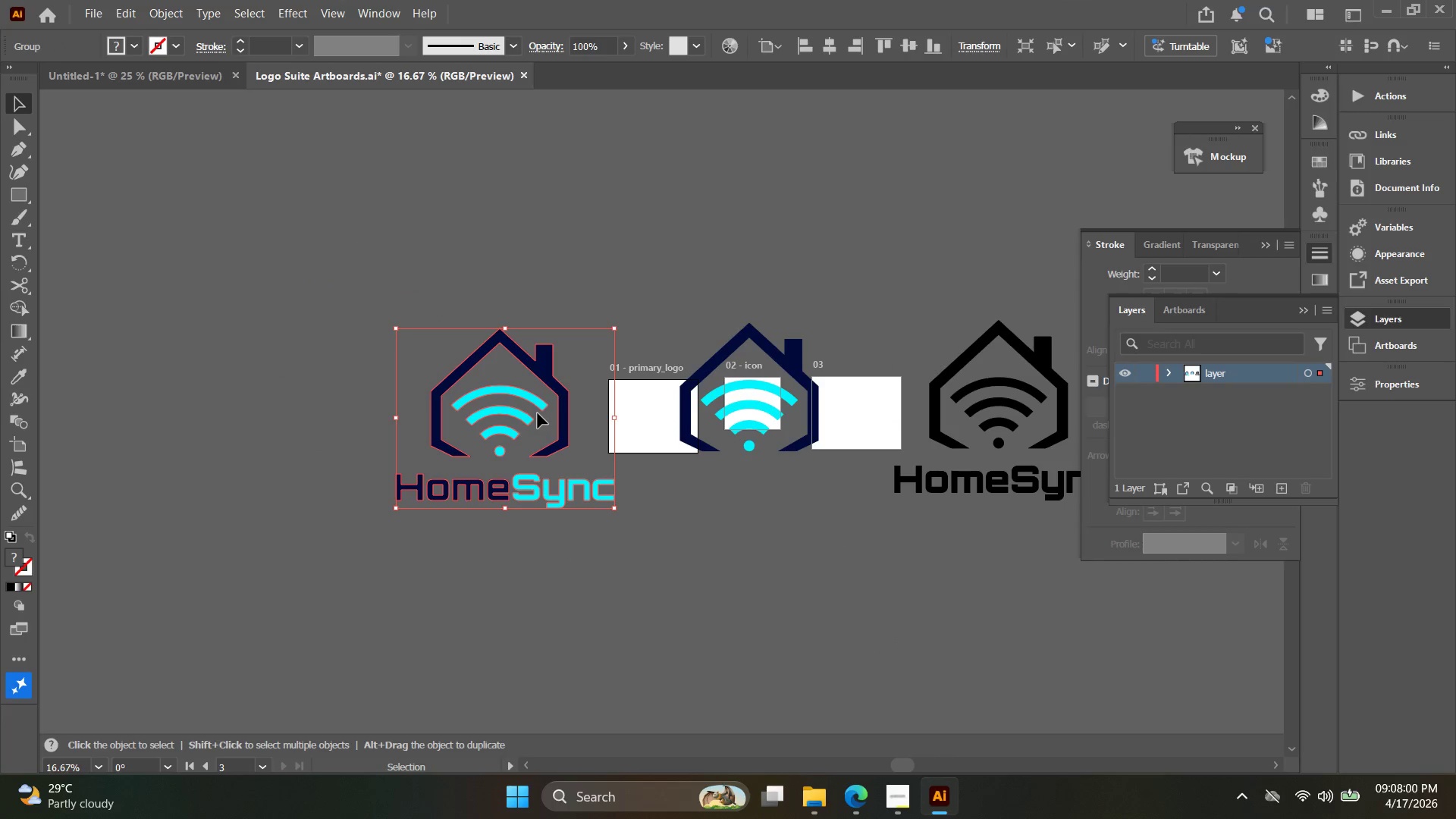 
left_click_drag(start_coordinate=[674, 457], to_coordinate=[528, 422])
 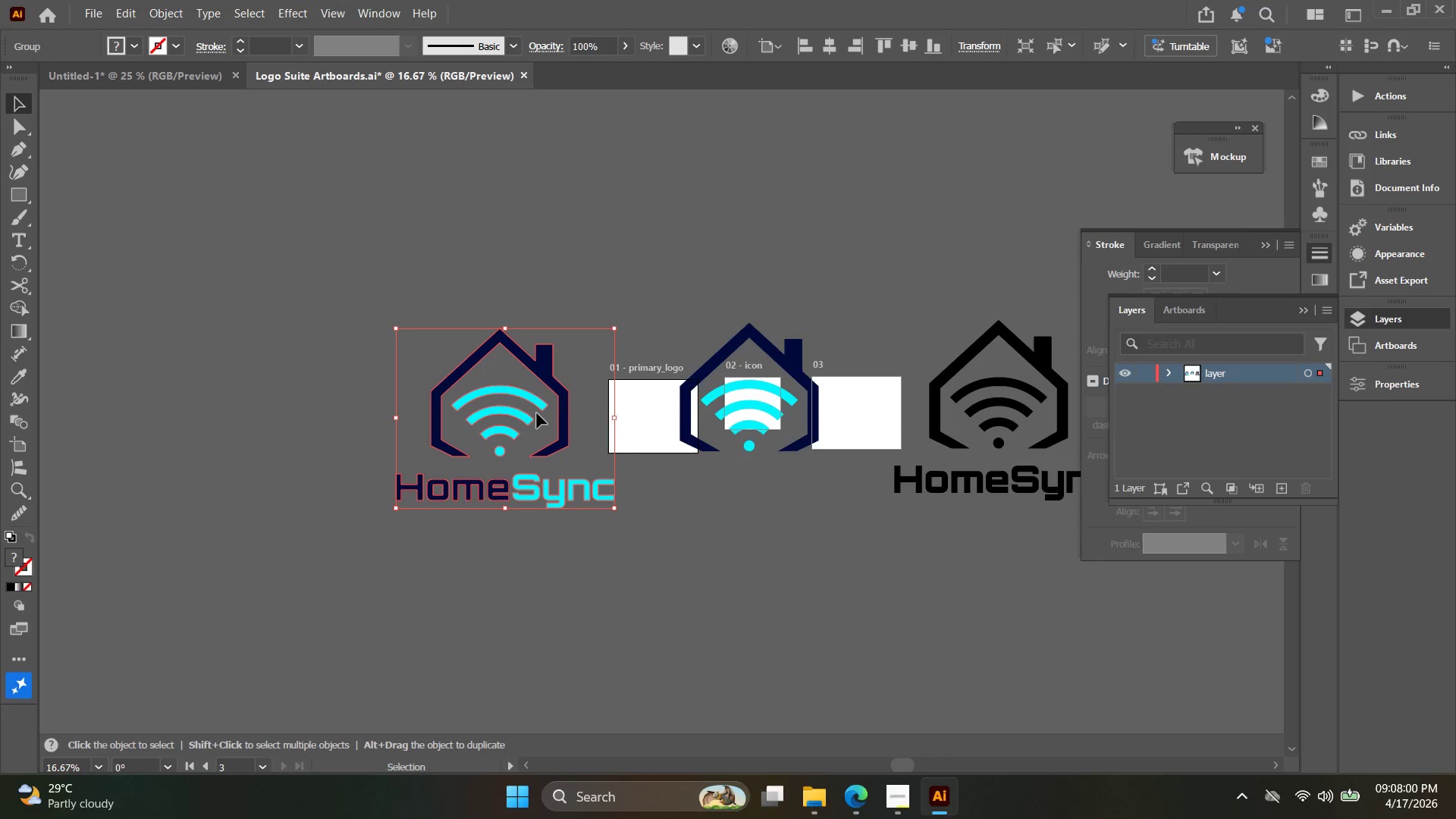 
left_click_drag(start_coordinate=[533, 422], to_coordinate=[268, 397])
 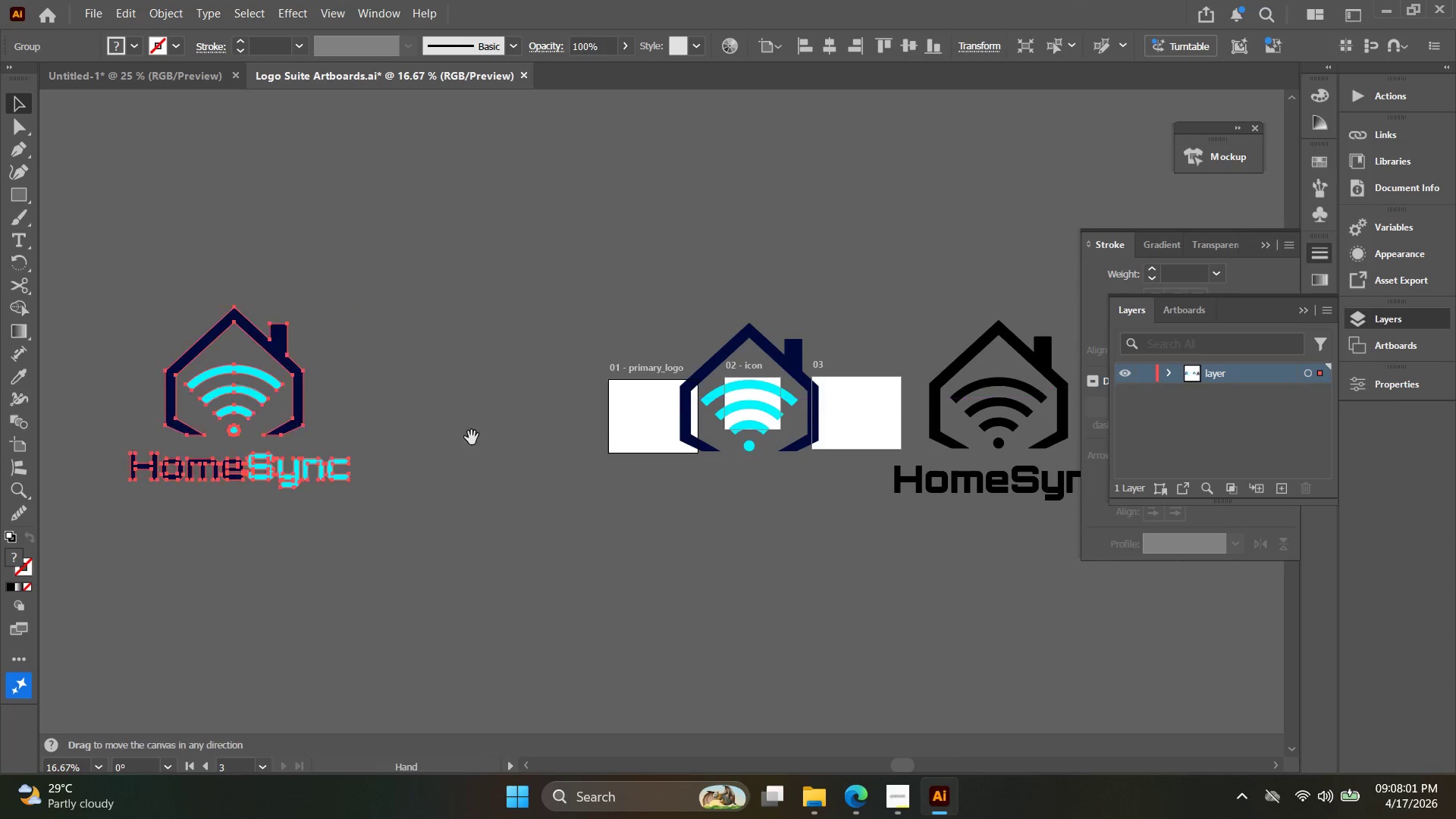 
hold_key(key=Space, duration=0.38)
 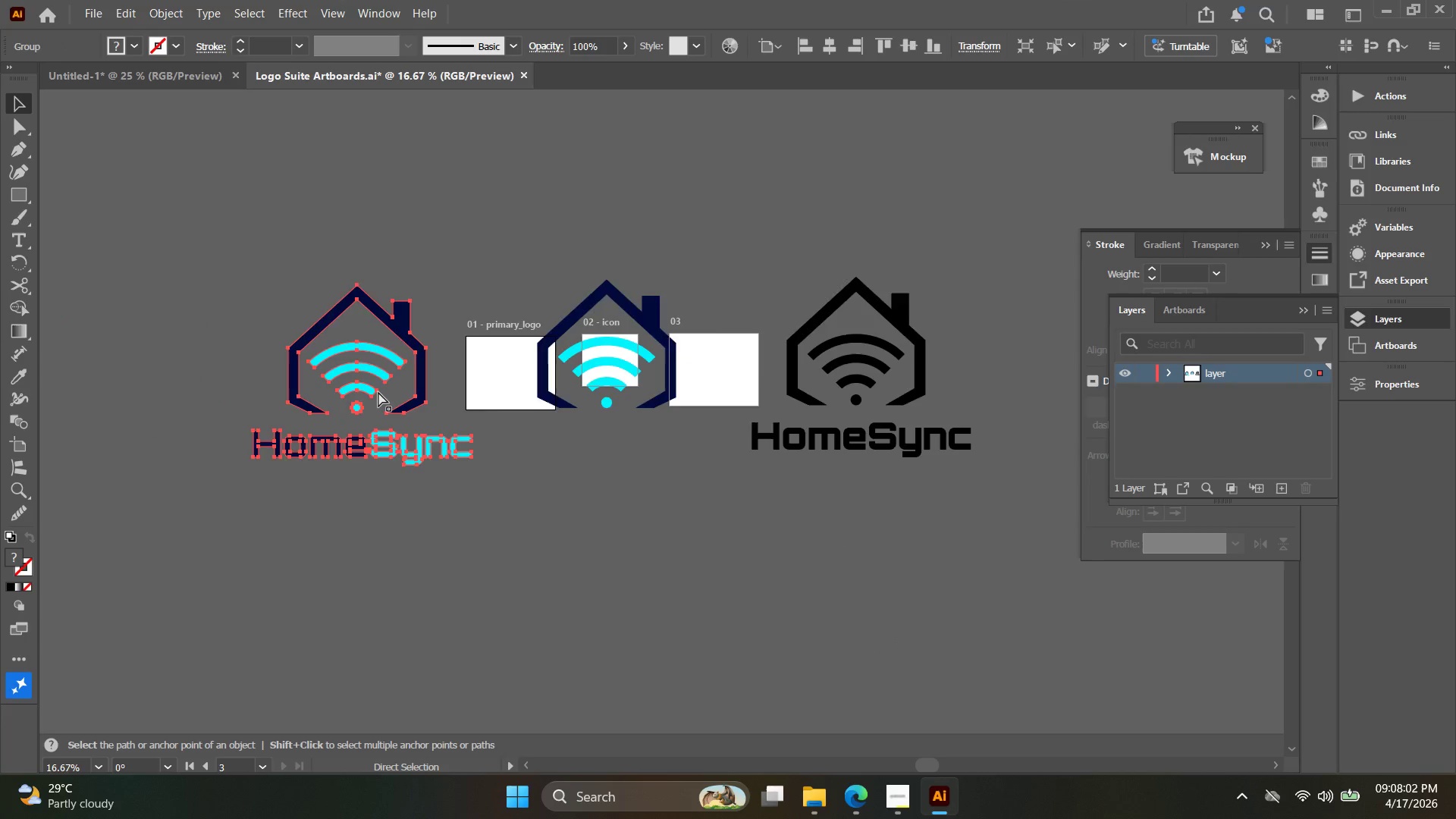 
left_click_drag(start_coordinate=[471, 437], to_coordinate=[328, 393])
 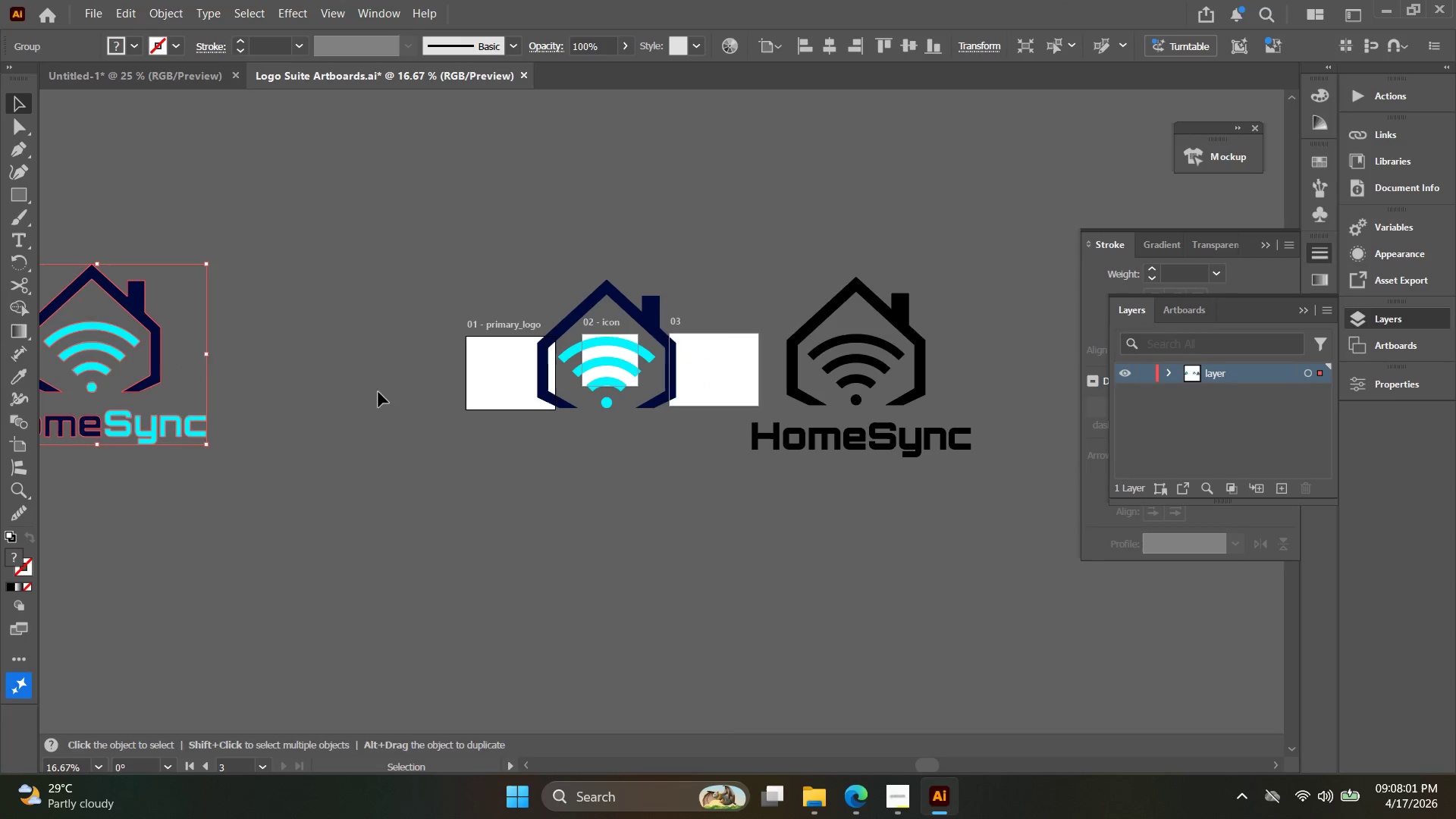 
key(Control+Z)
 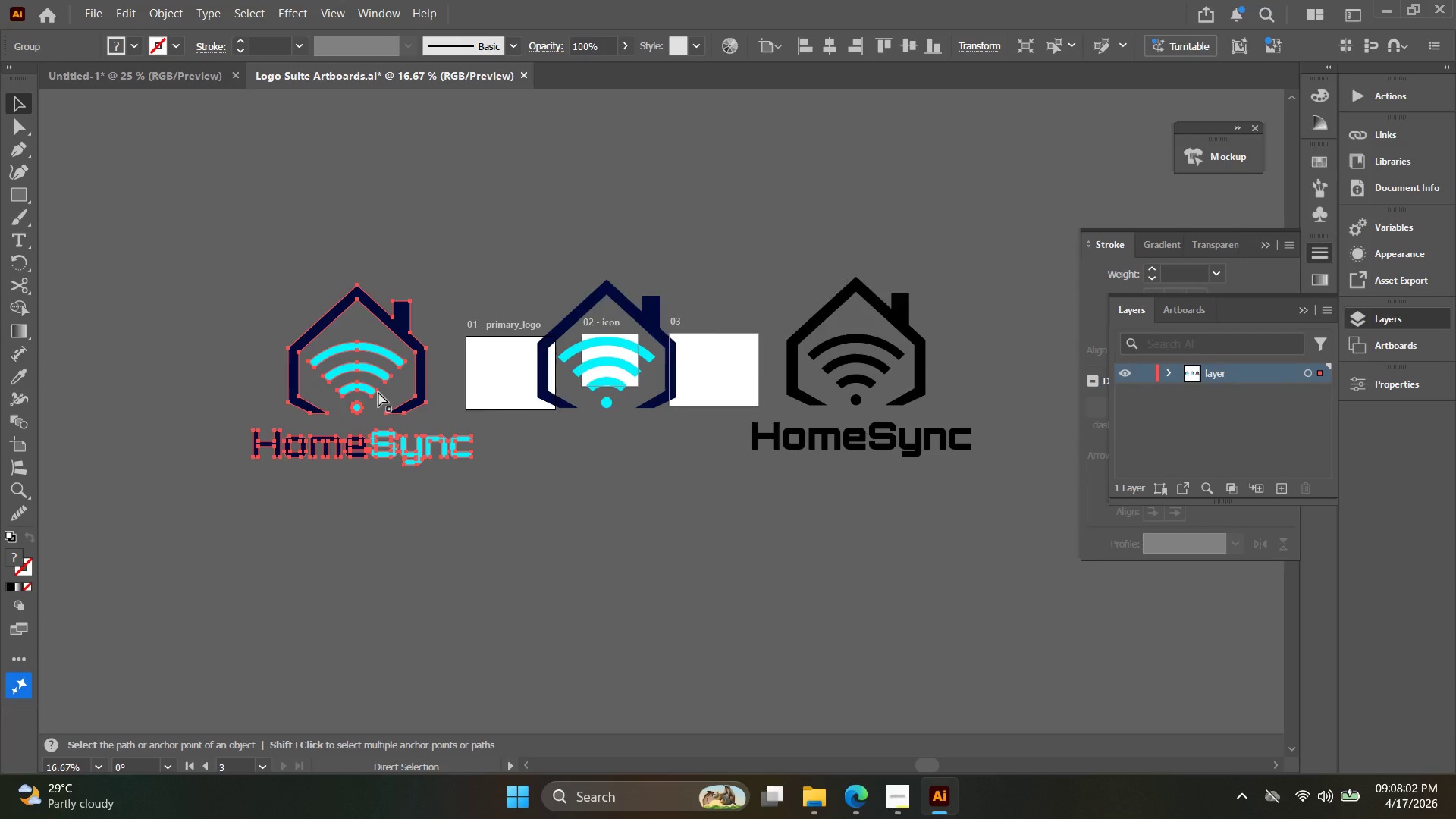 
key(Control+Z)
 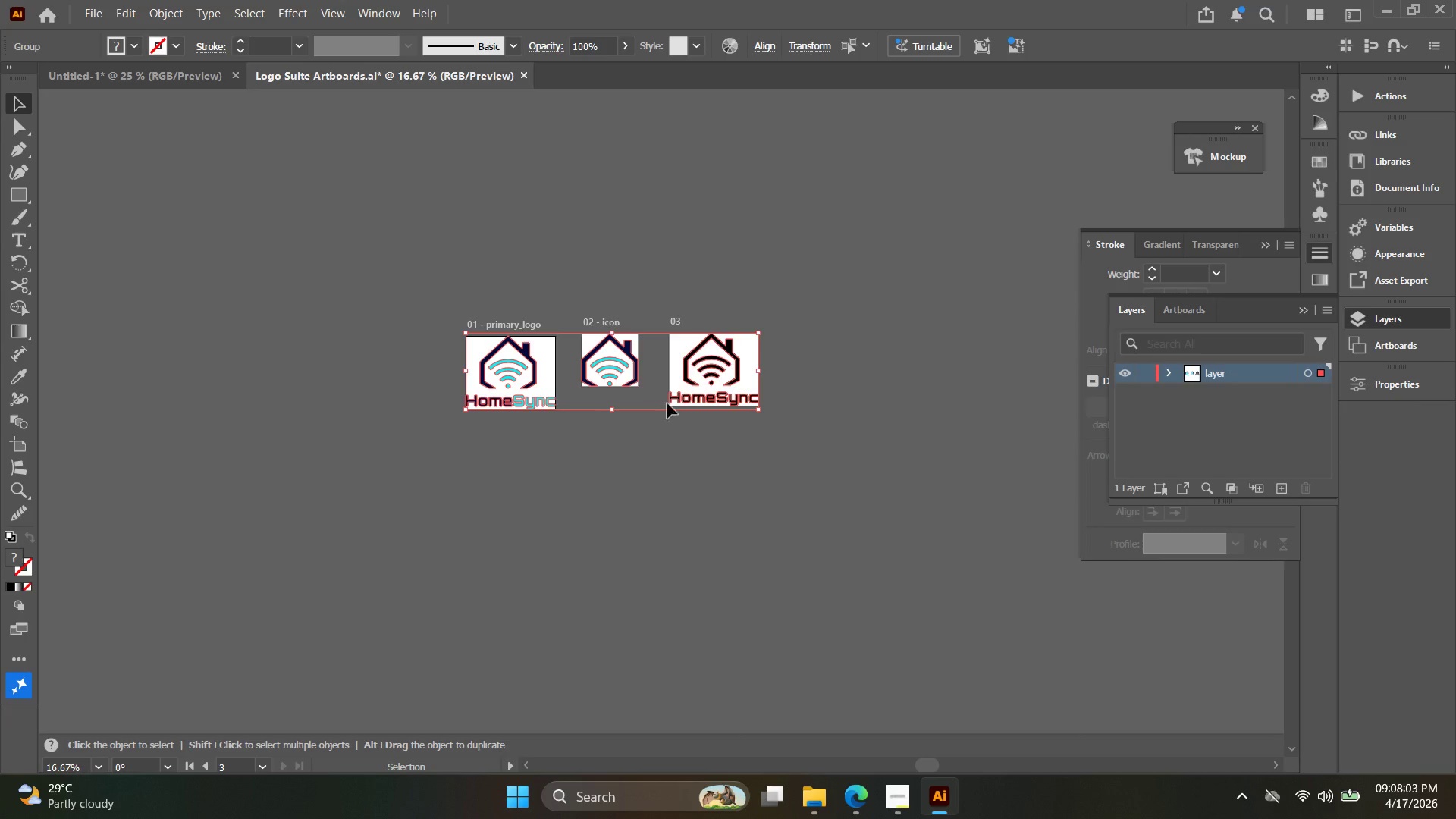 
hold_key(key=ShiftLeft, duration=1.5)
left_click_drag(start_coordinate=[757, 369], to_coordinate=[1031, 372])
 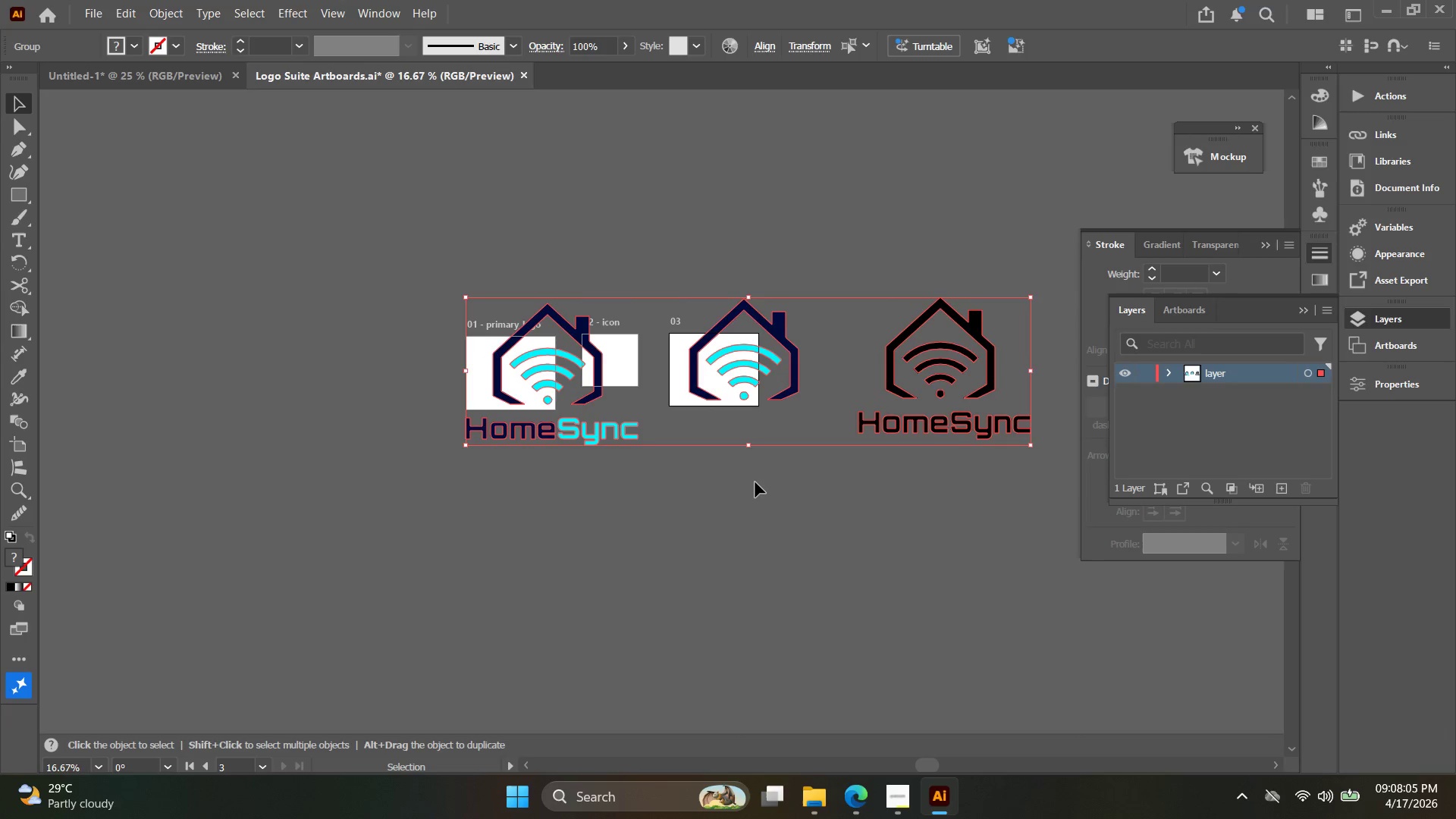 
left_click([755, 482])
 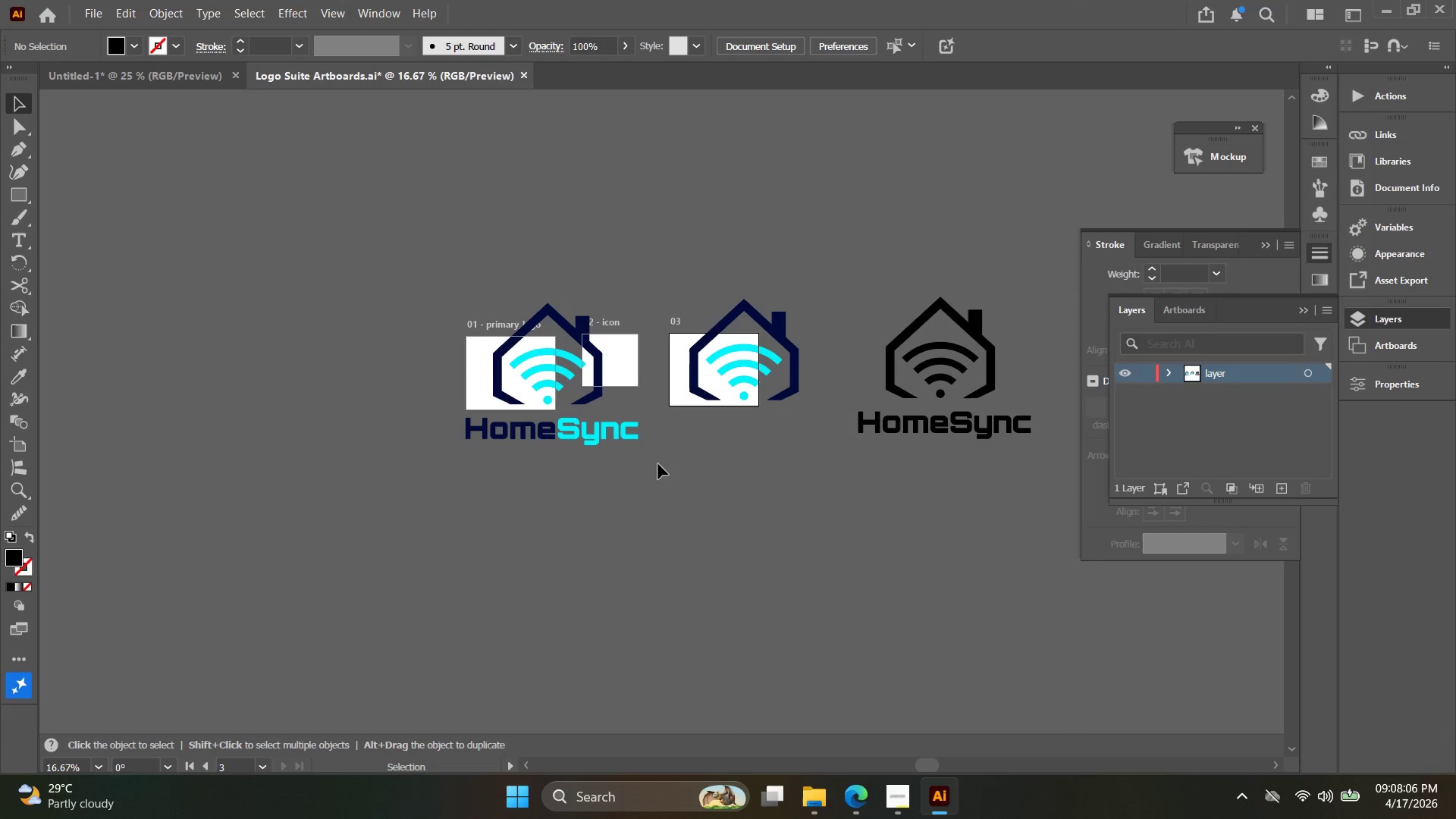 
left_click_drag(start_coordinate=[610, 520], to_coordinate=[513, 355])
 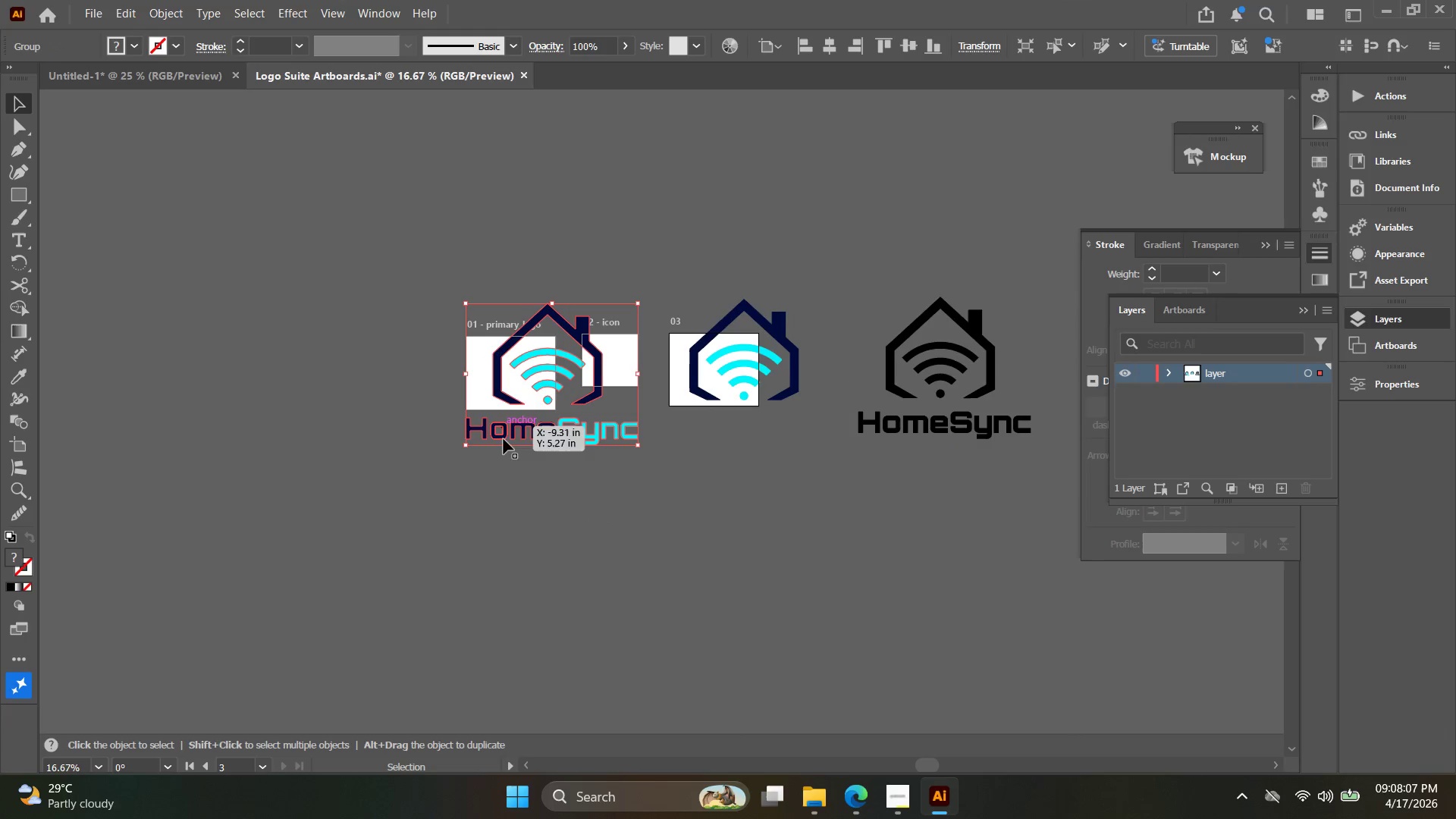 
left_click_drag(start_coordinate=[504, 442], to_coordinate=[500, 437])
 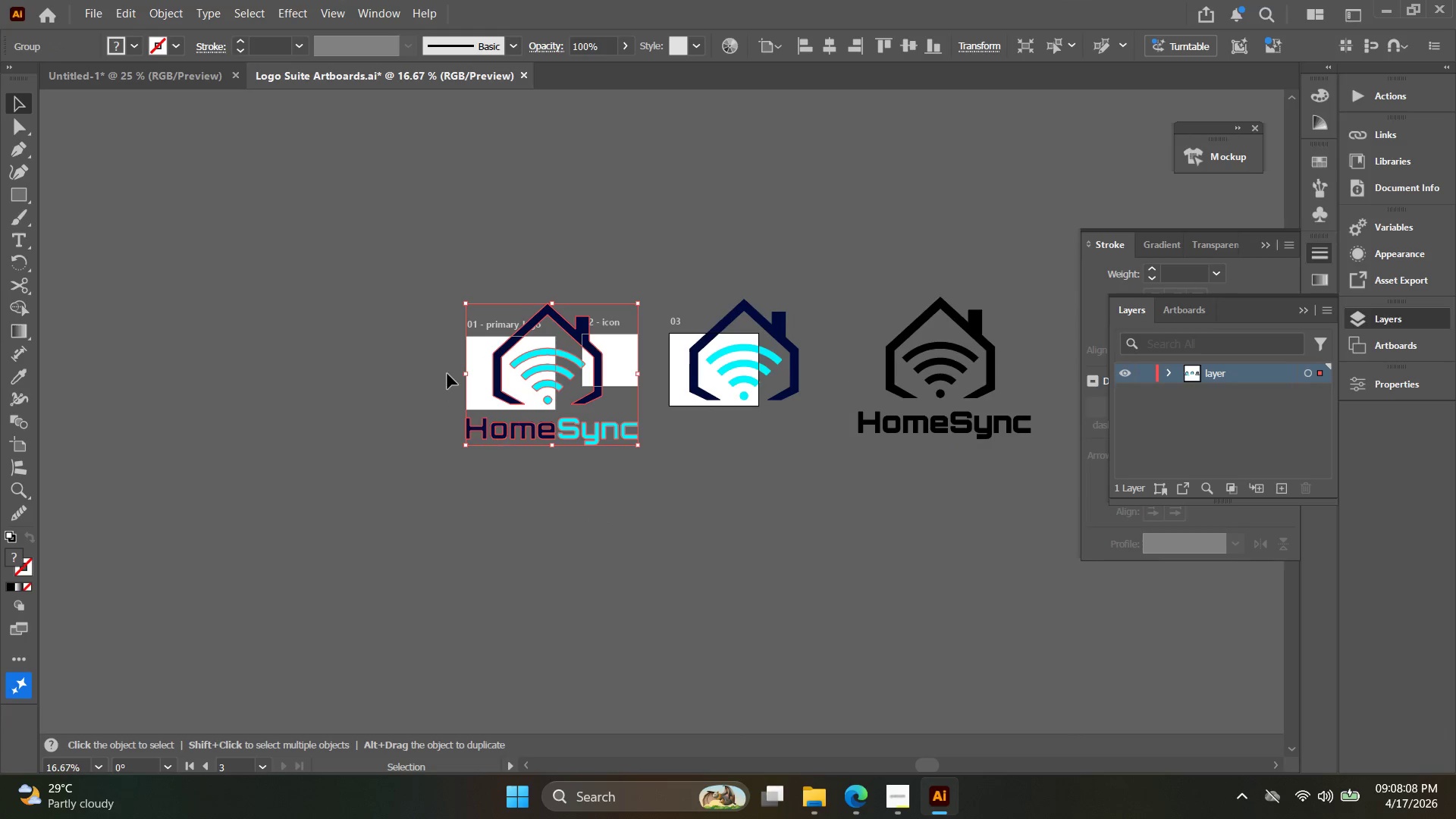 
double_click([447, 374])
 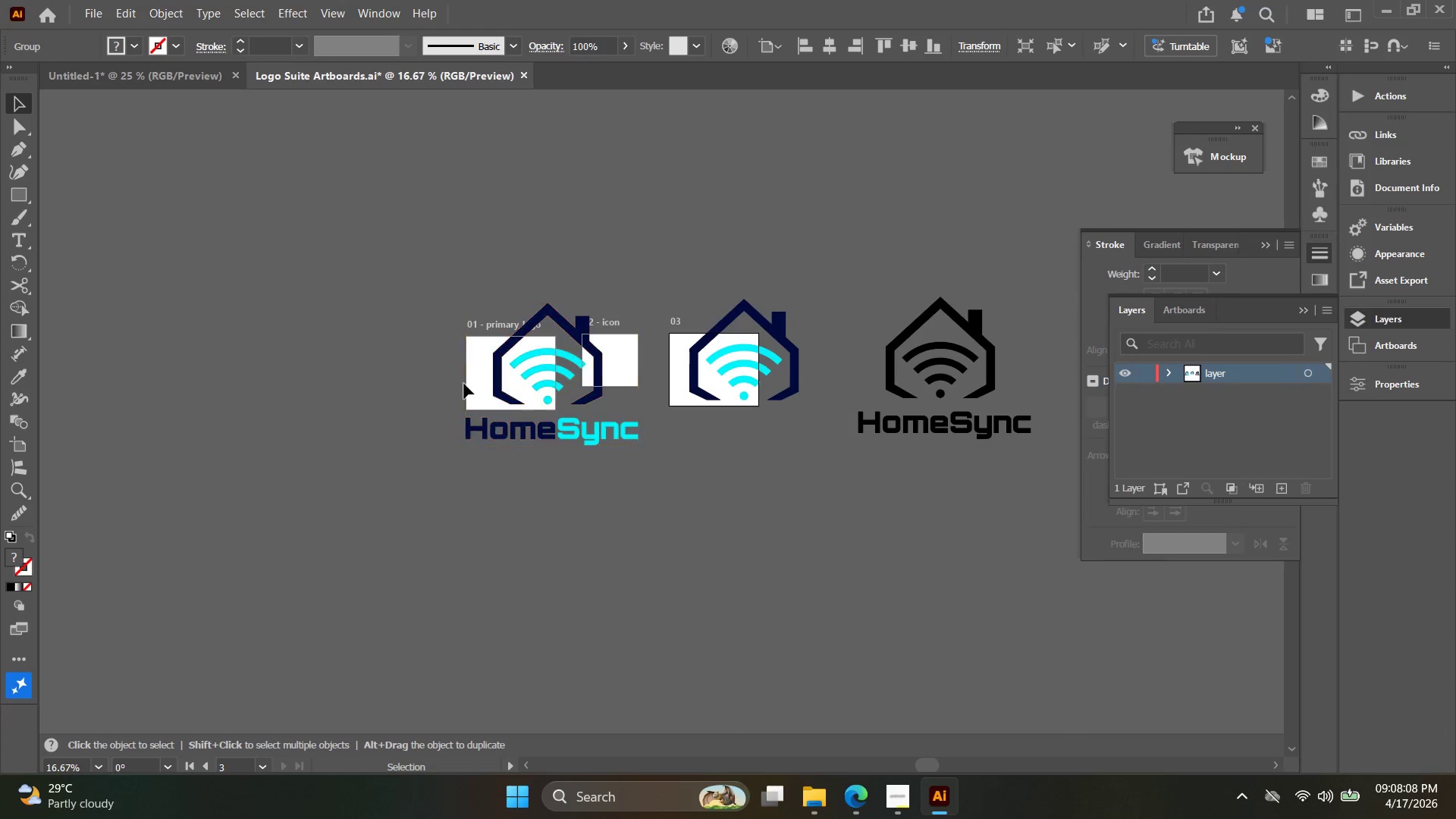 
triple_click([472, 385])
 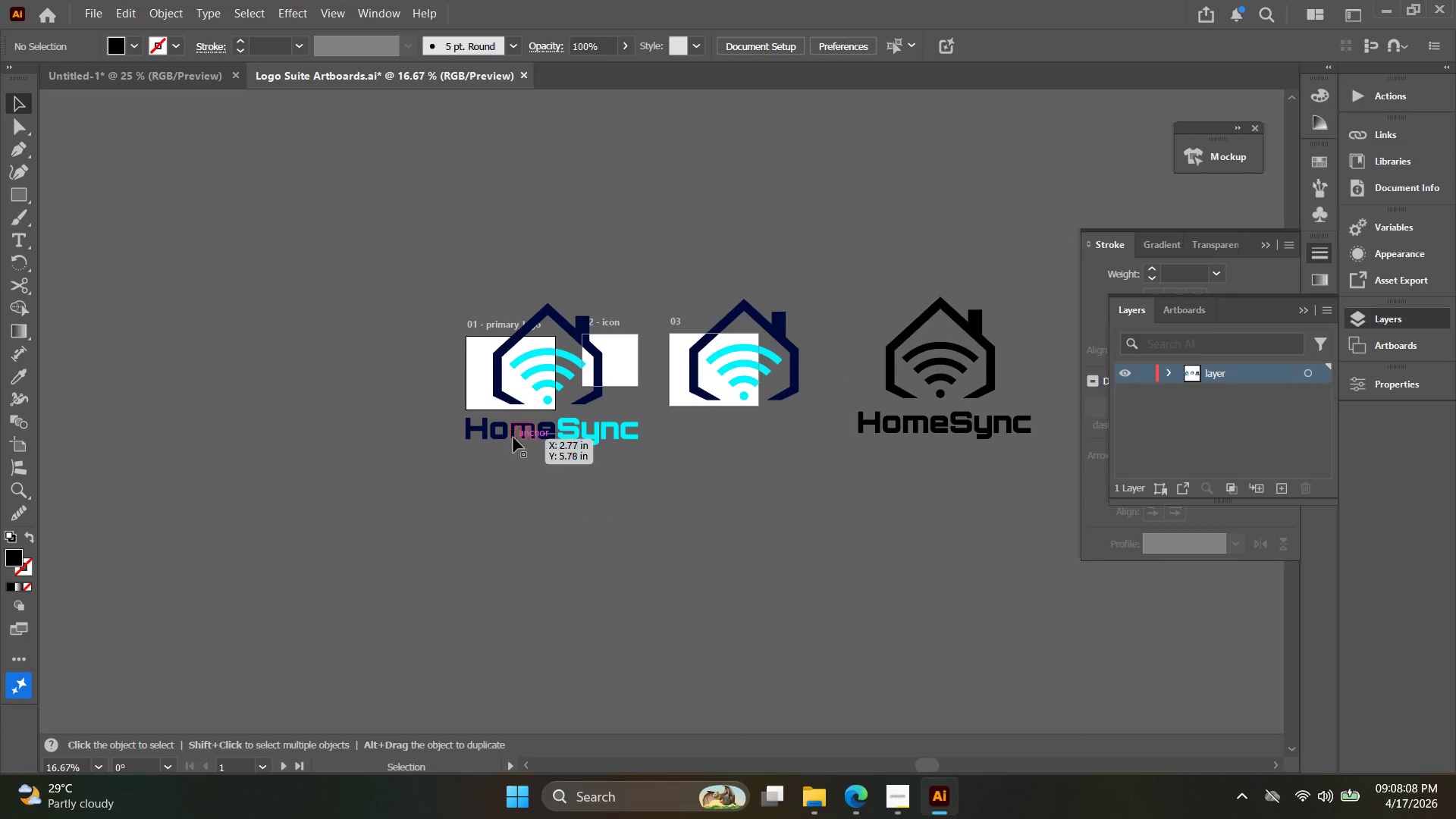 
triple_click([491, 392])
 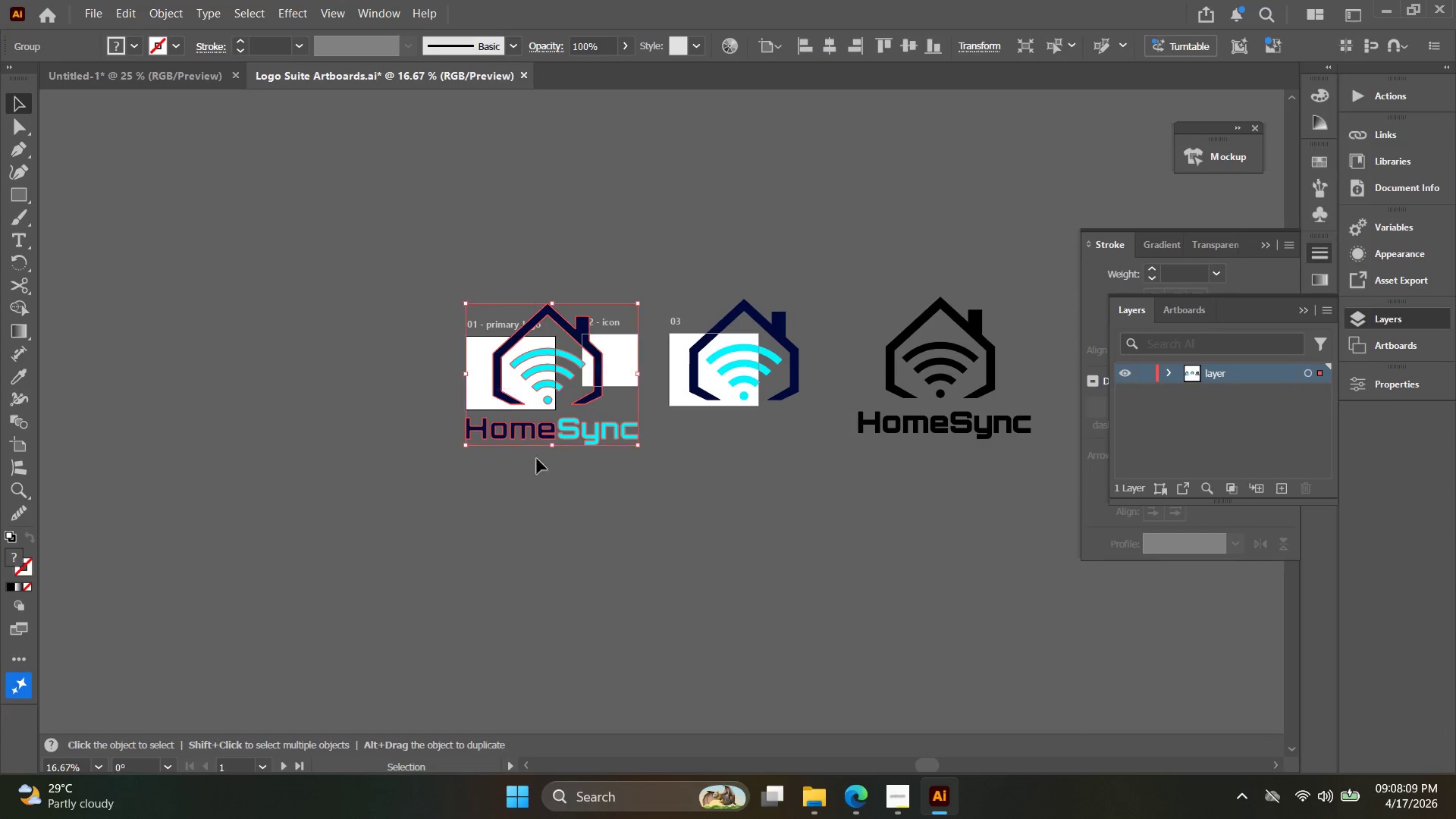 
left_click_drag(start_coordinate=[540, 471], to_coordinate=[501, 309])
 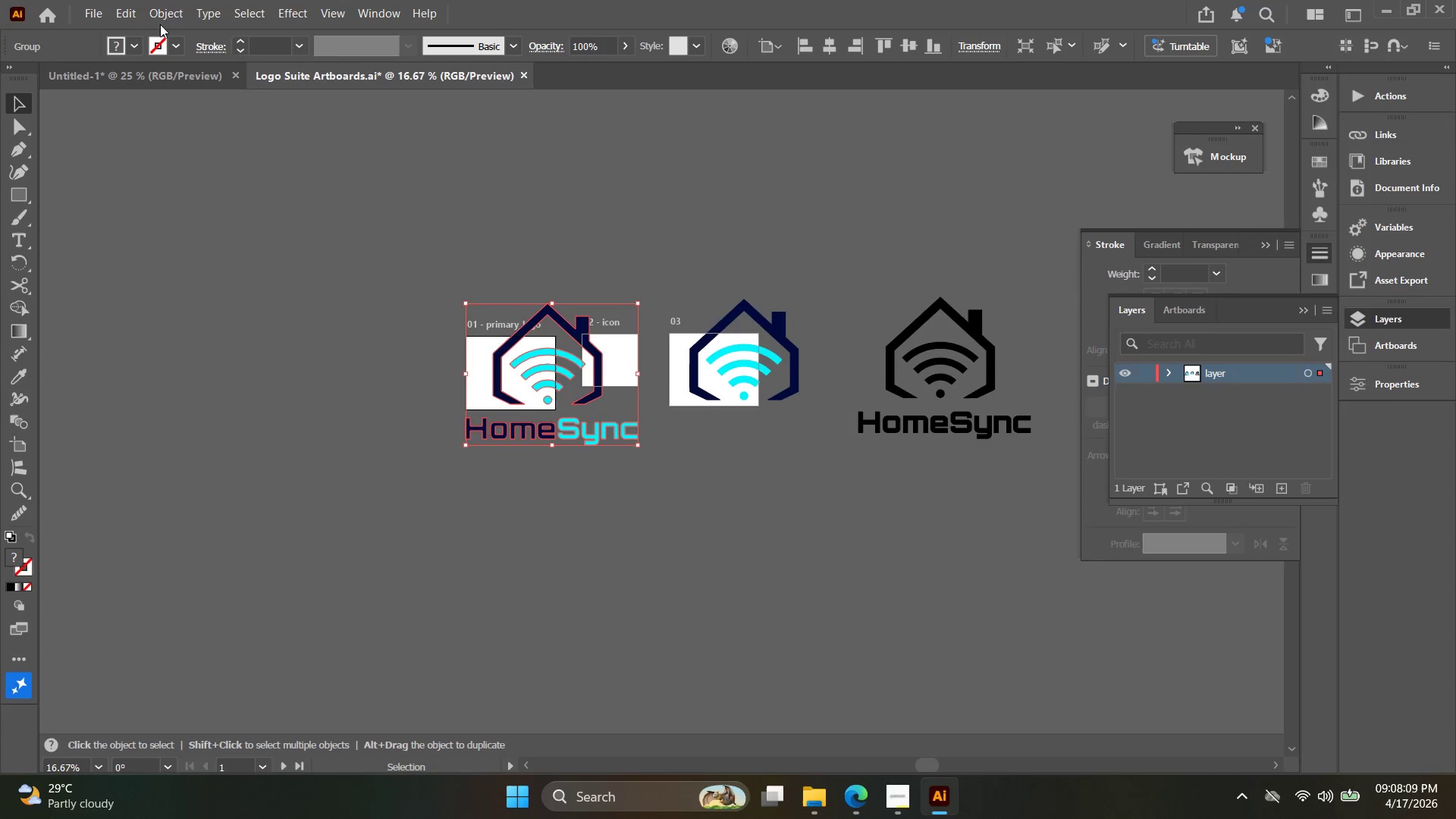 
left_click([168, 14])
 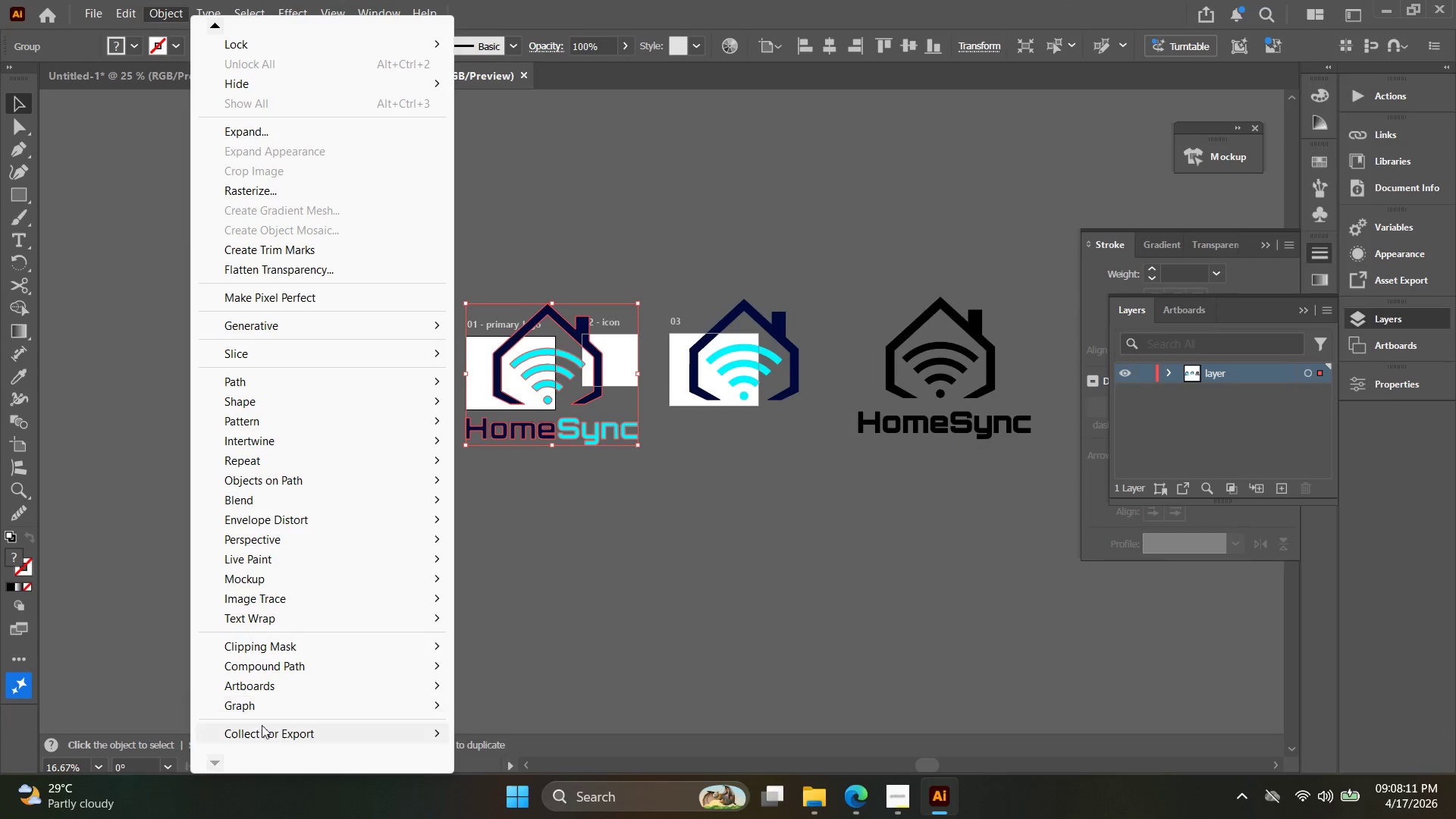 
scroll: coordinate [267, 661], scroll_direction: down, amount: 2.0
 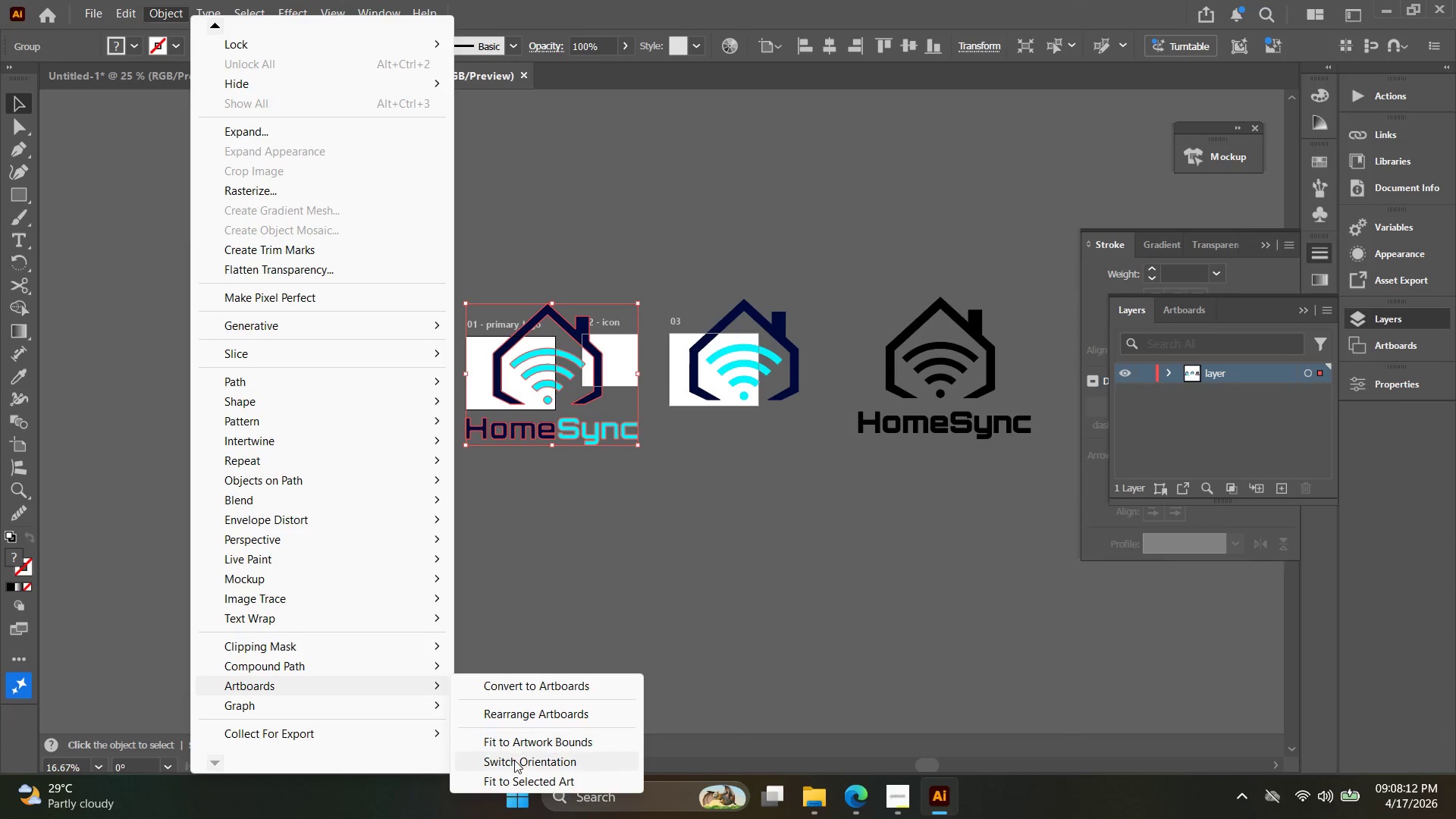 
left_click([522, 777])
 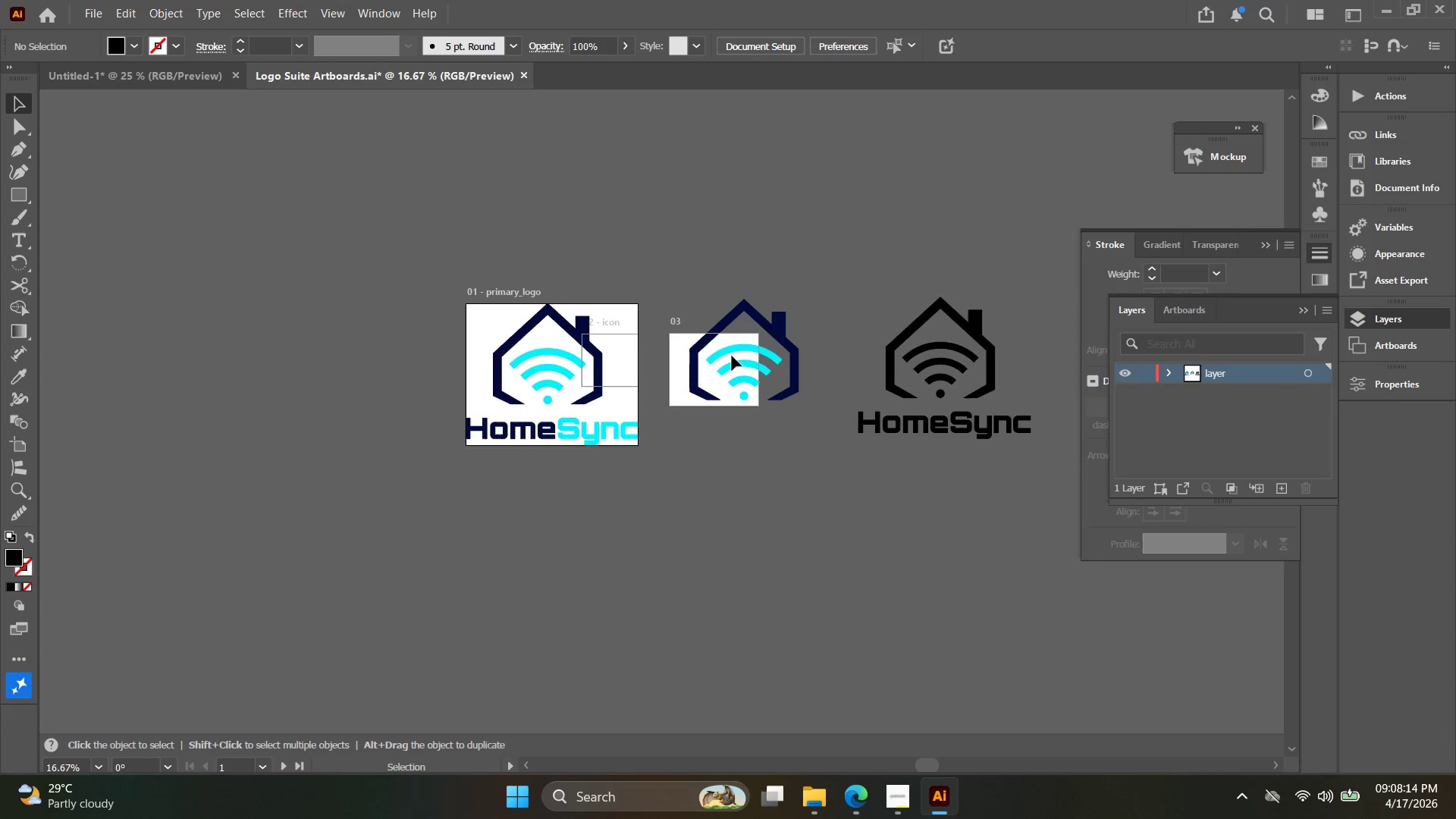 
double_click([627, 347])
 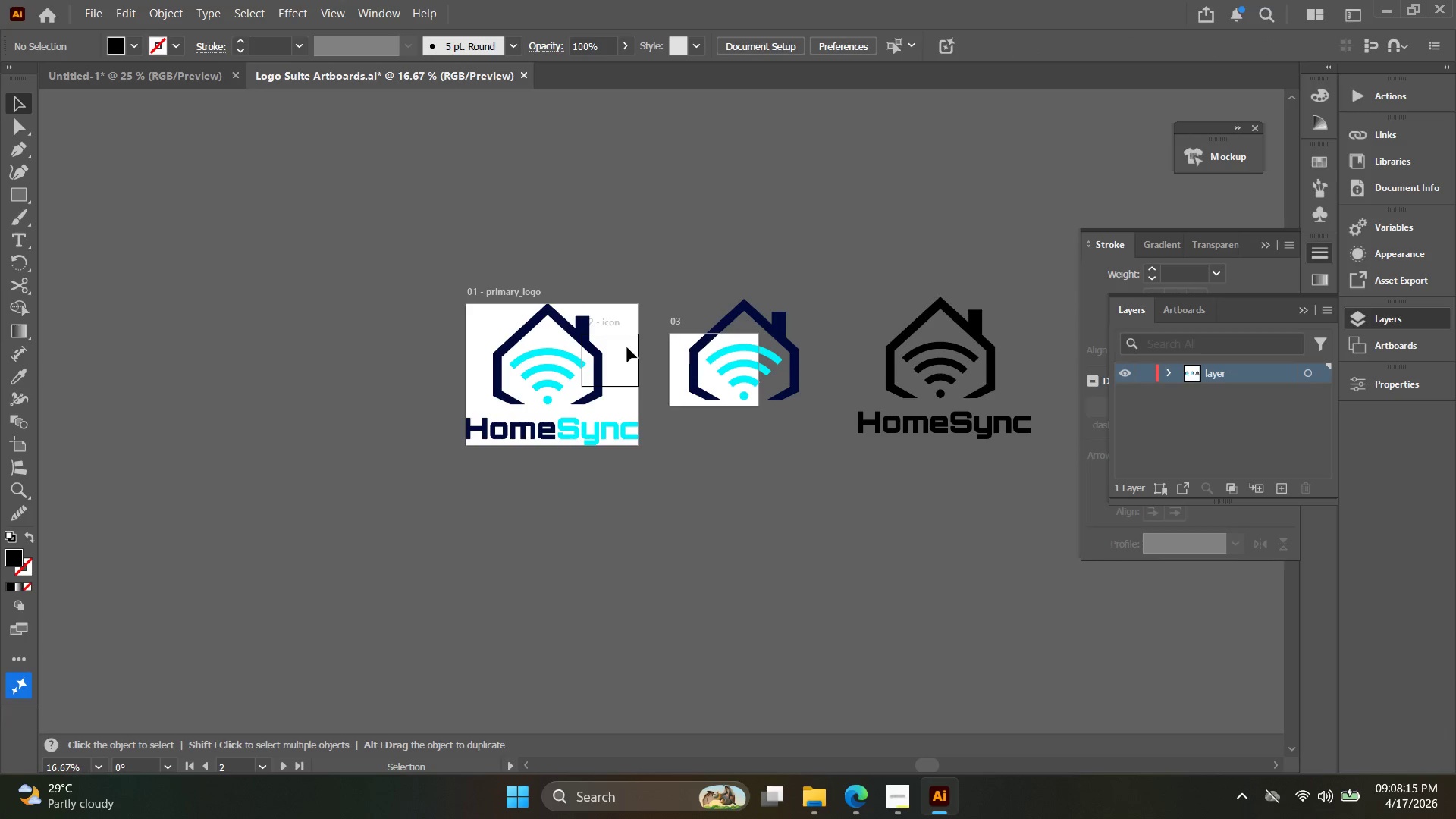 
triple_click([627, 347])
 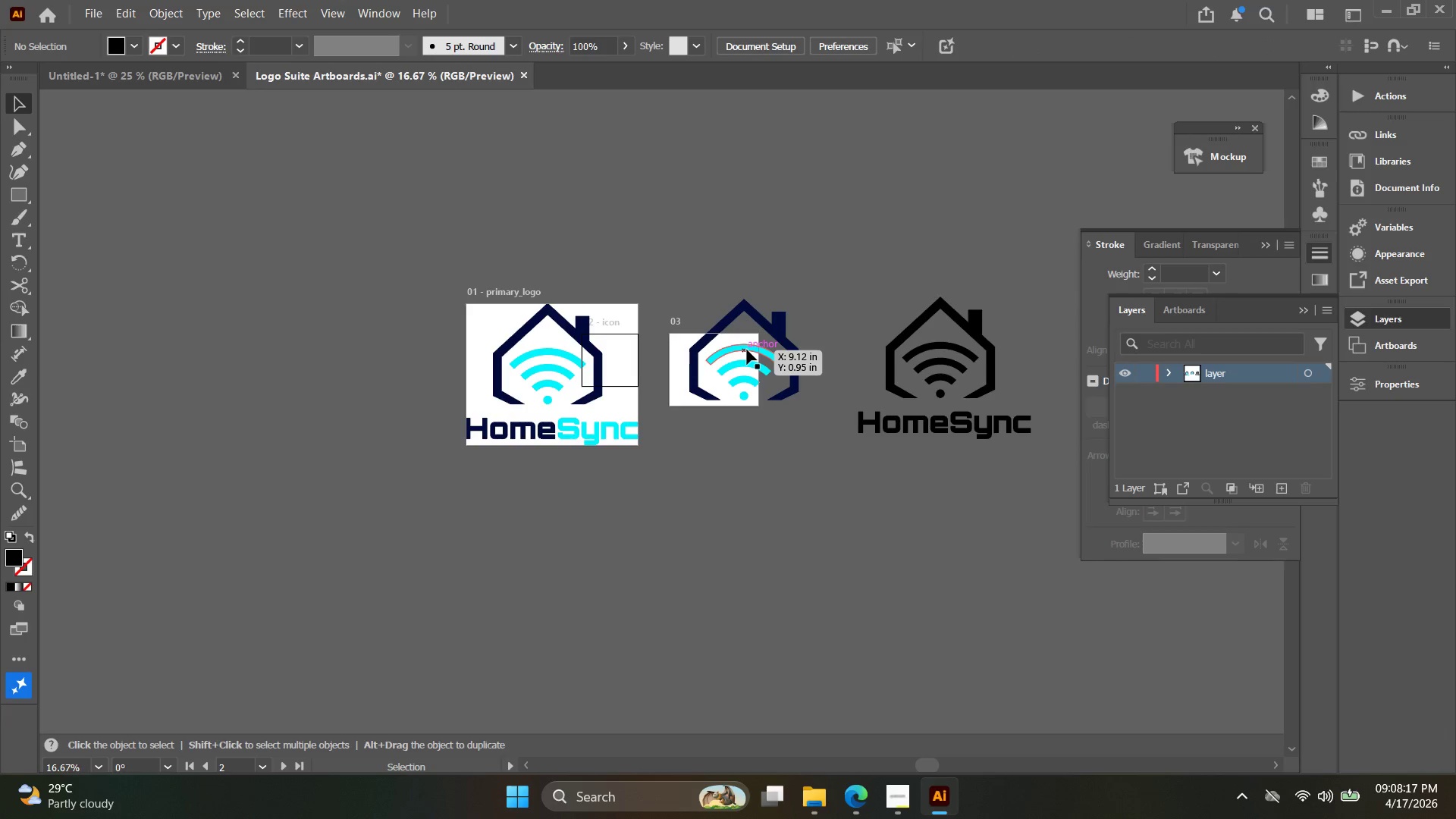 
left_click_drag(start_coordinate=[747, 350], to_coordinate=[552, 543])
 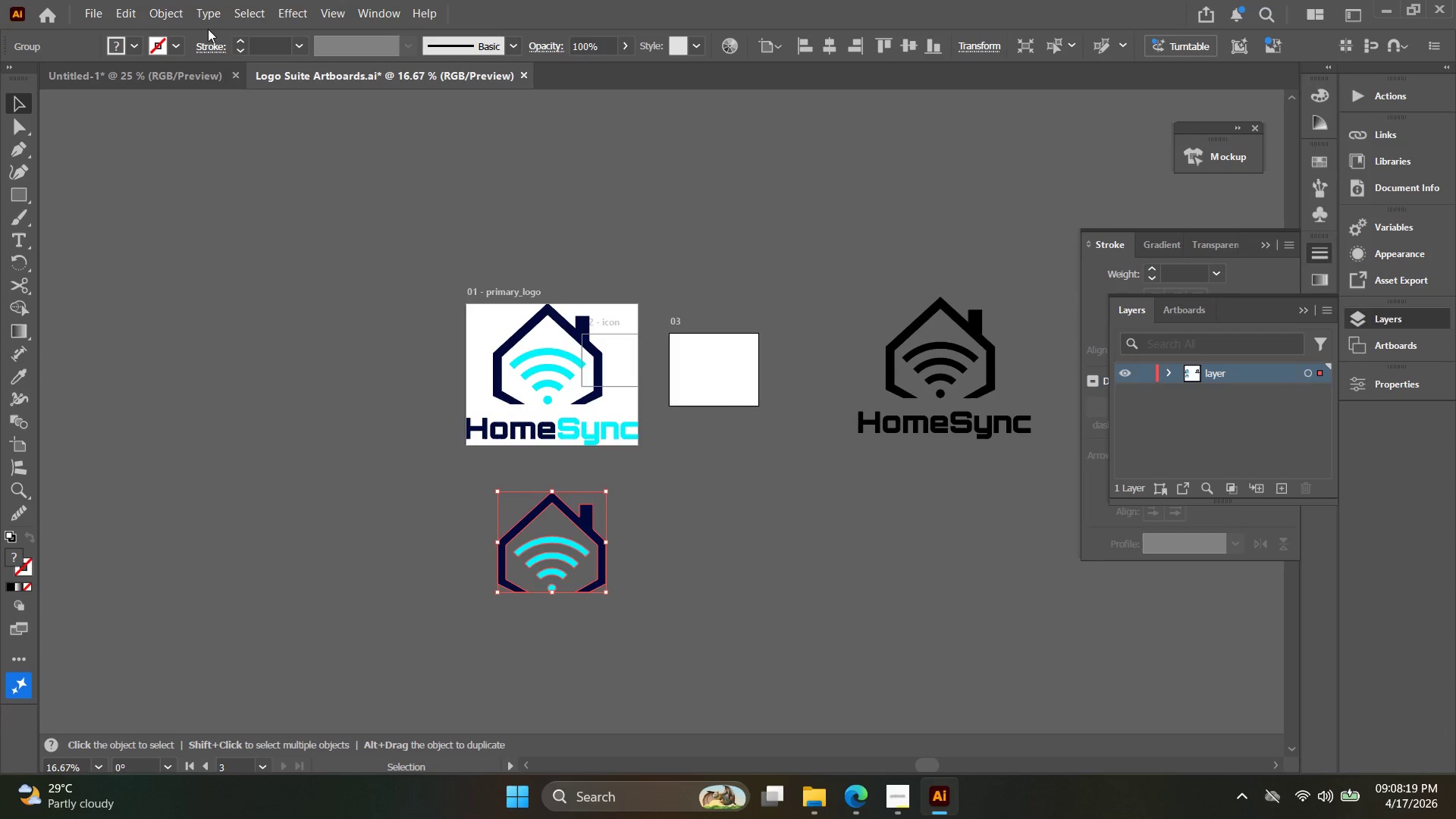 
left_click([178, 15])
 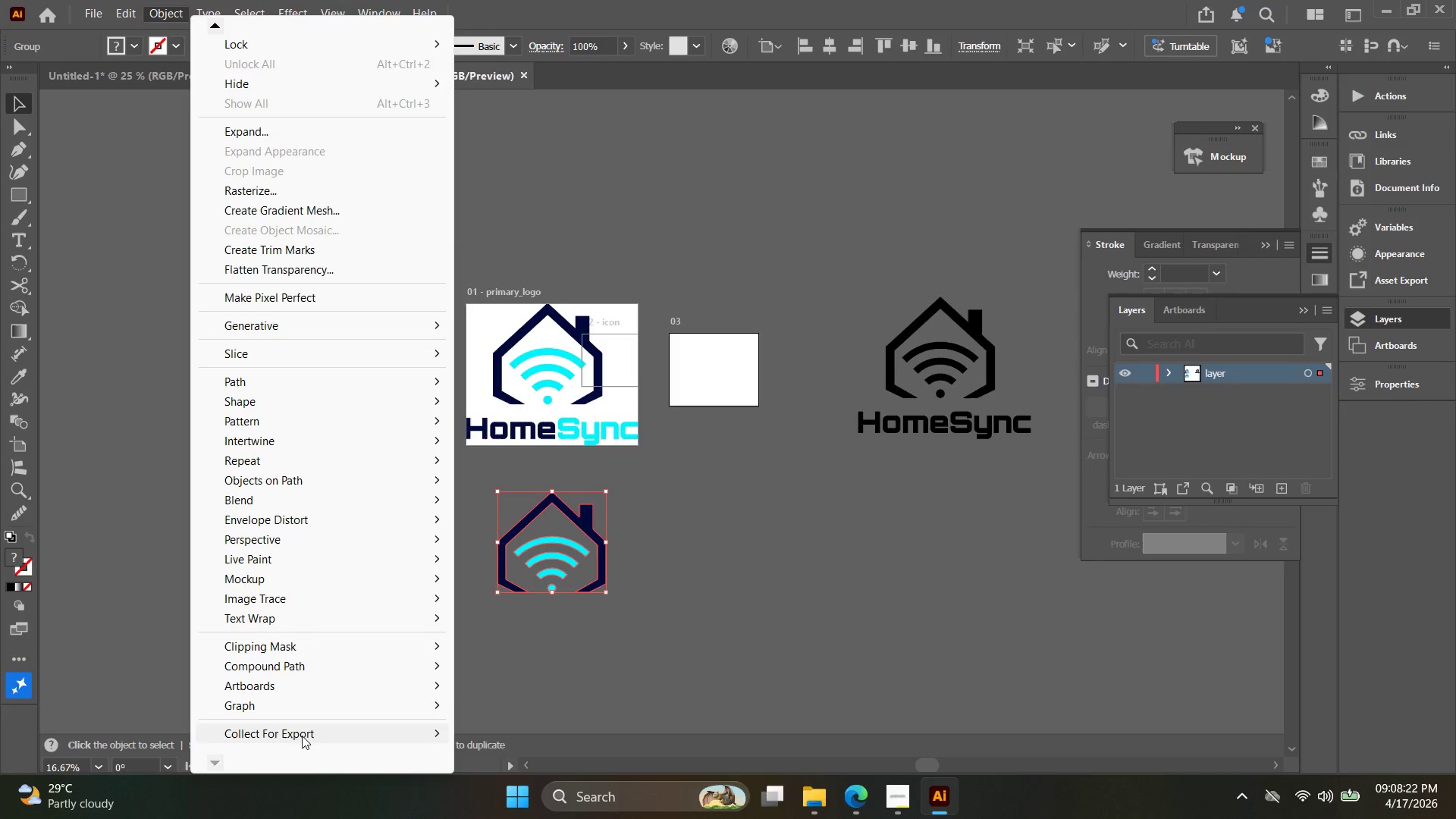 
scroll: coordinate [309, 674], scroll_direction: down, amount: 2.0
 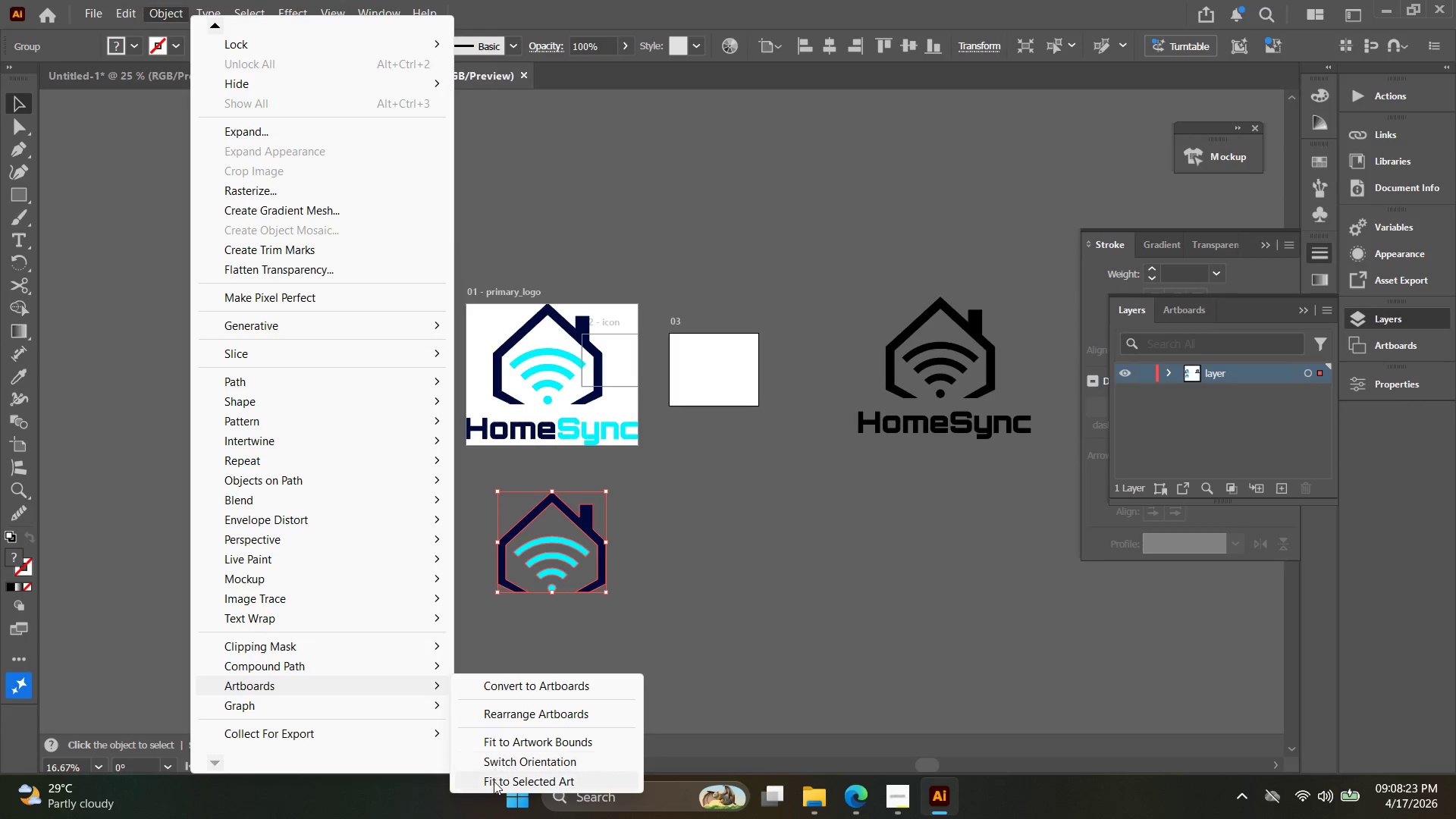 
left_click([498, 781])
 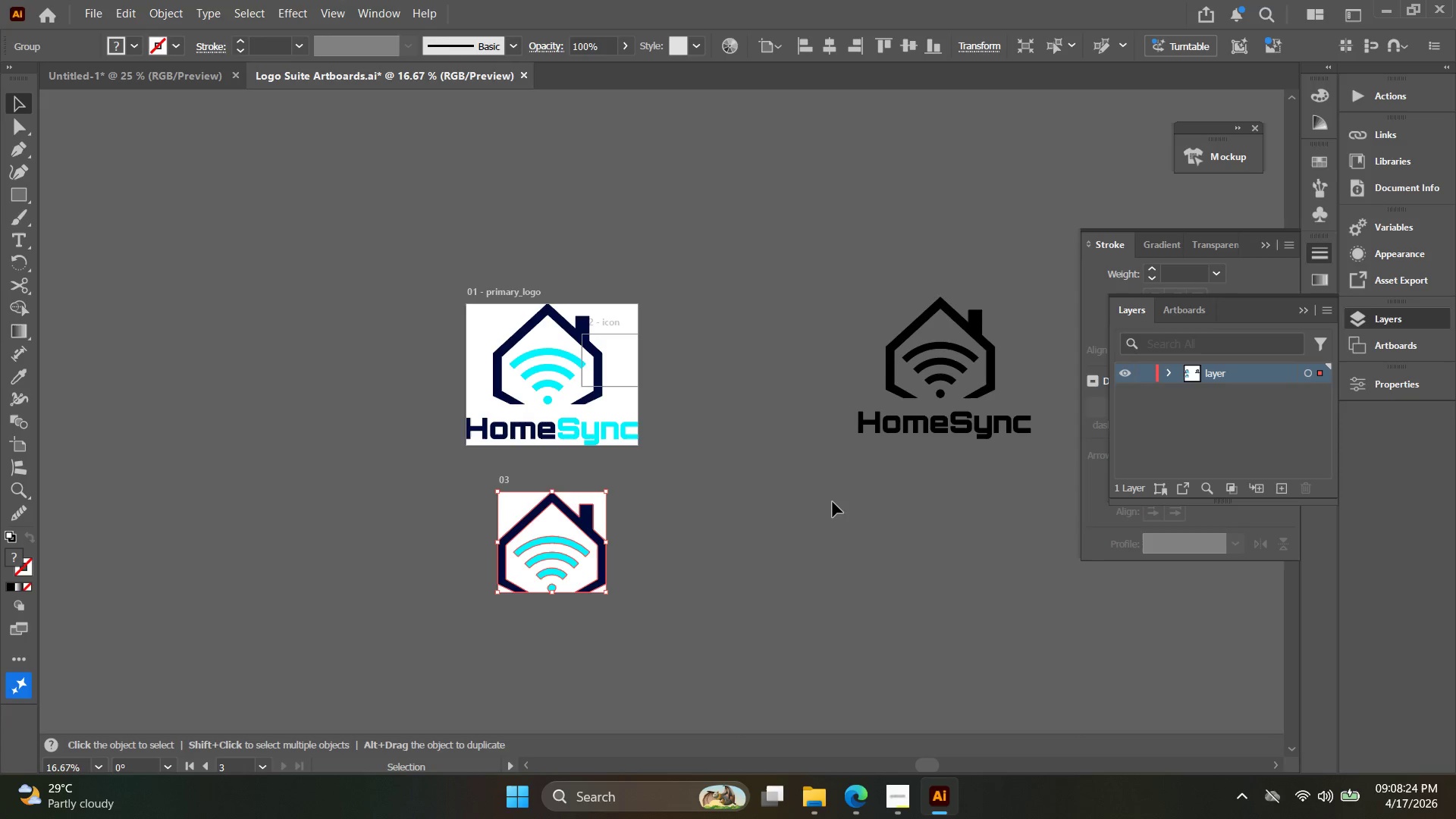 
key(Control+Z)
 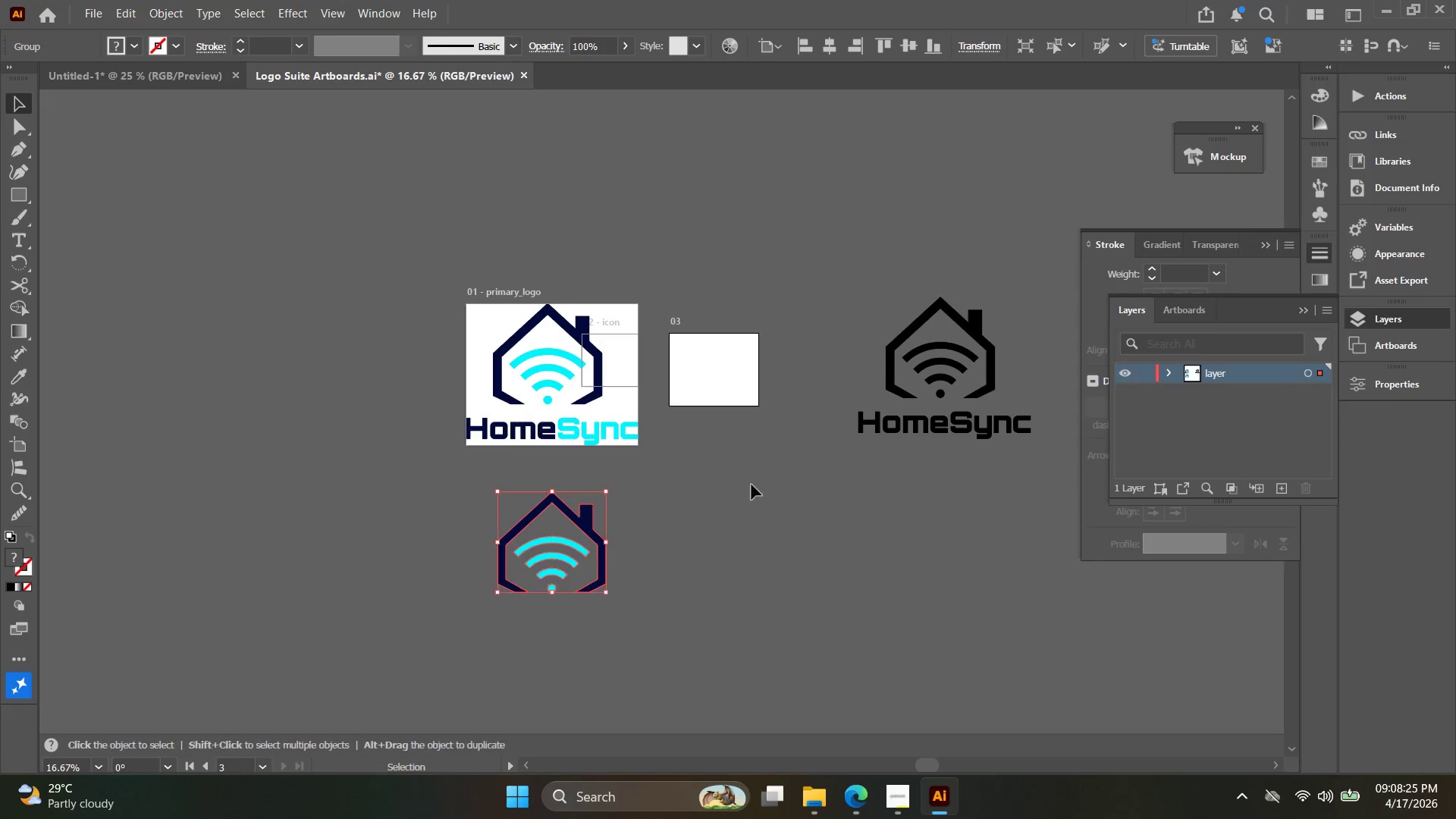 
left_click_drag(start_coordinate=[733, 501], to_coordinate=[727, 499])
 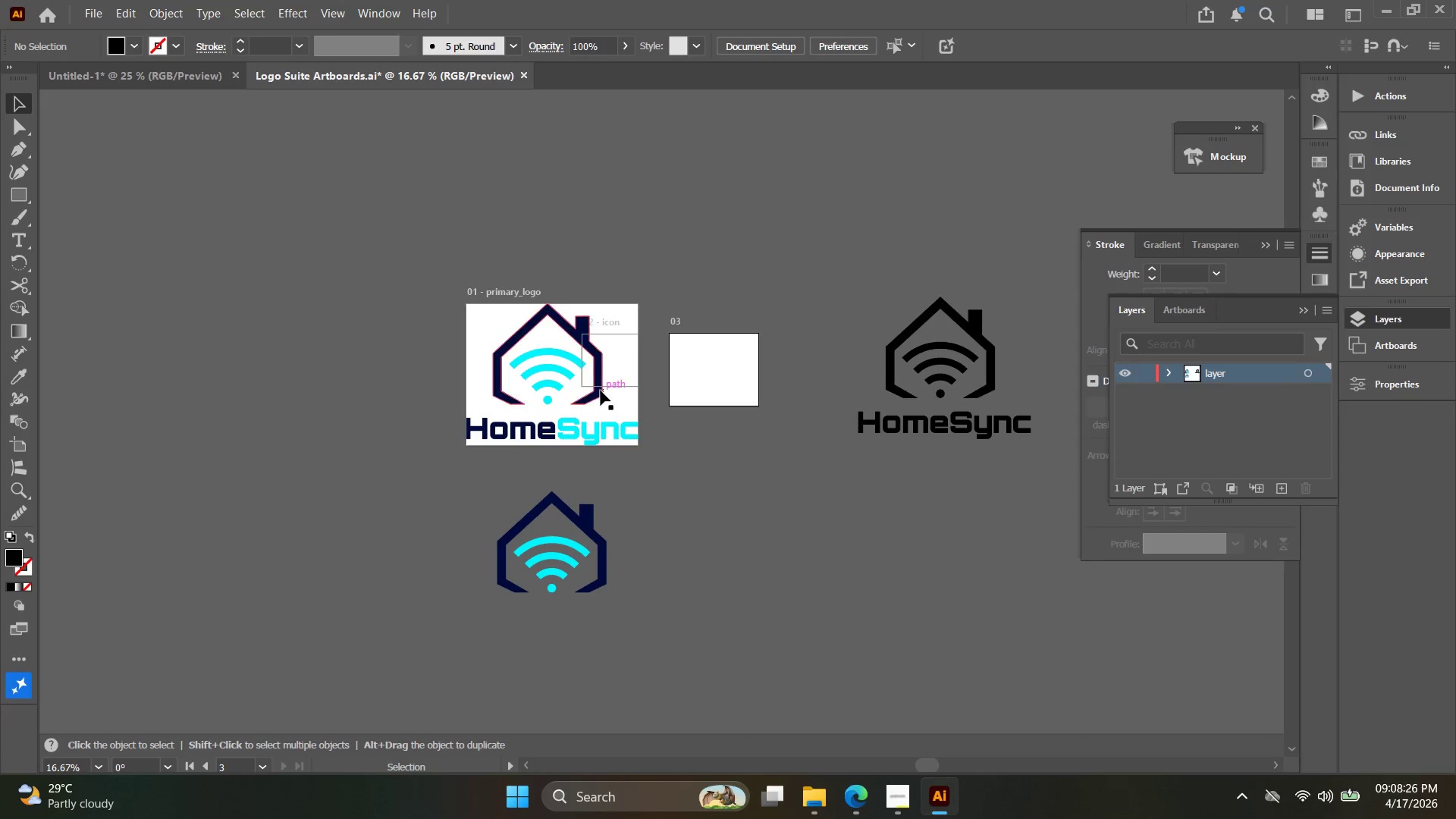 
left_click_drag(start_coordinate=[601, 372], to_coordinate=[318, 287])
 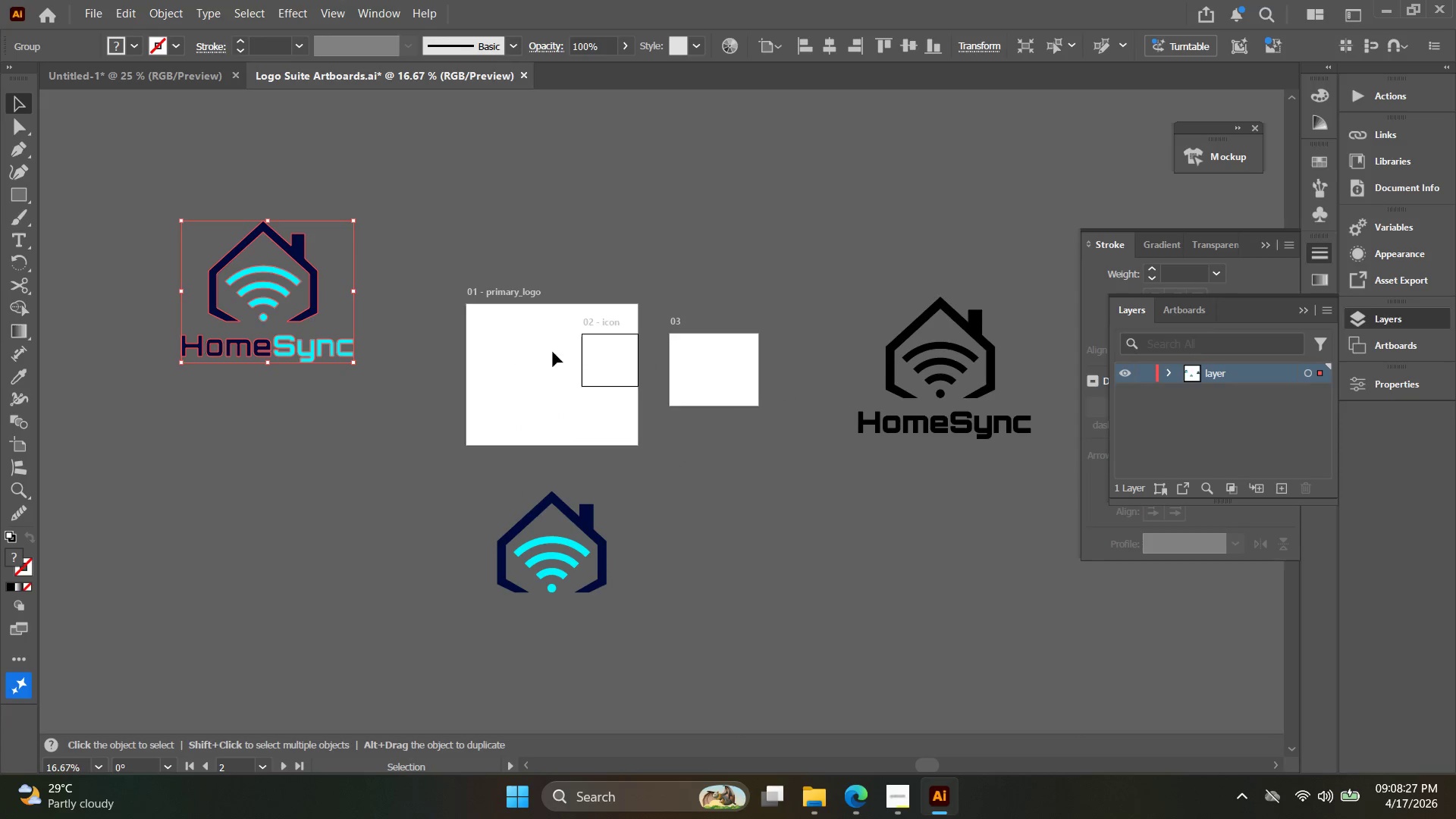 
left_click_drag(start_coordinate=[574, 361], to_coordinate=[441, 284])
 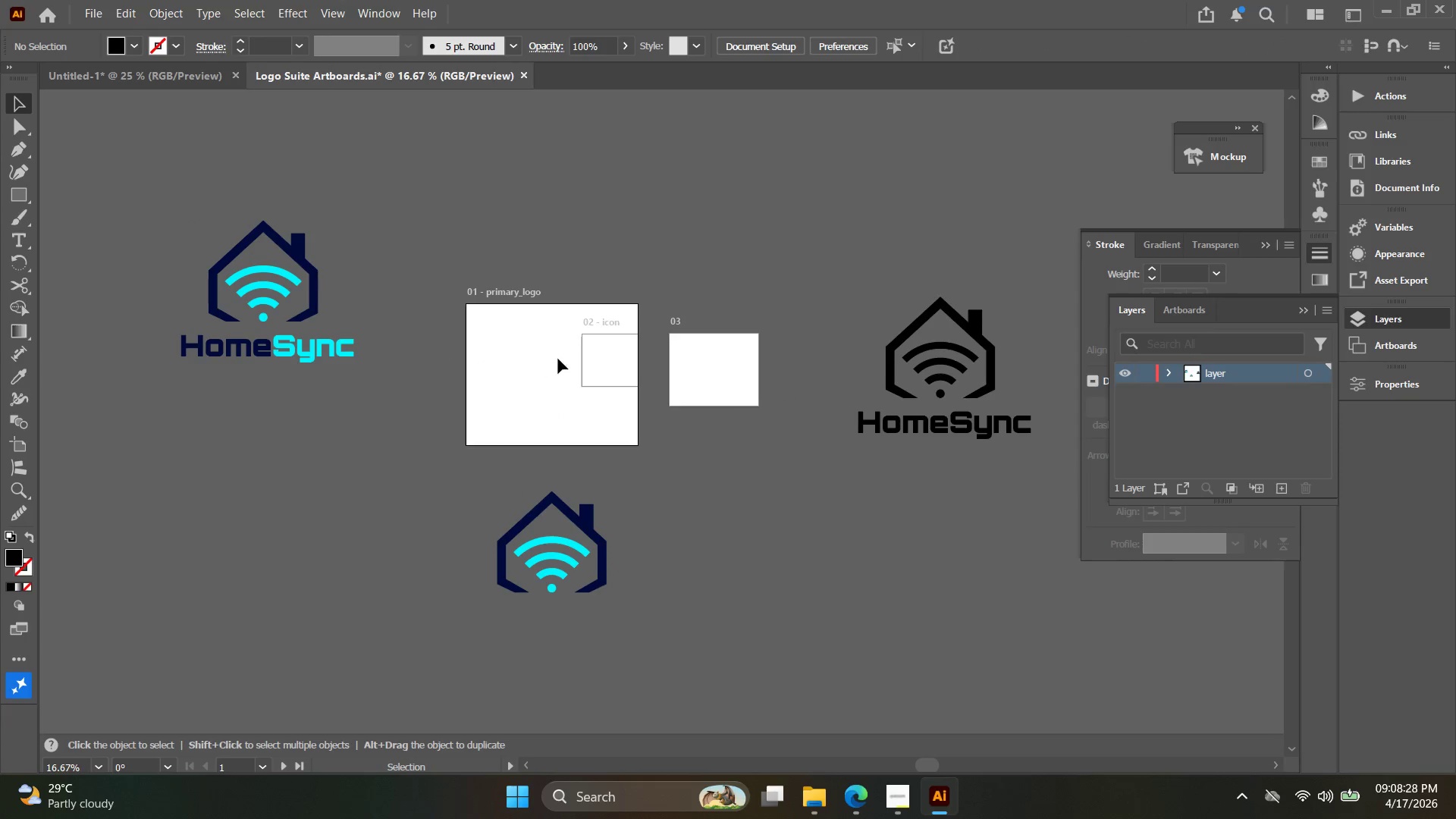 
left_click_drag(start_coordinate=[558, 359], to_coordinate=[458, 267])
 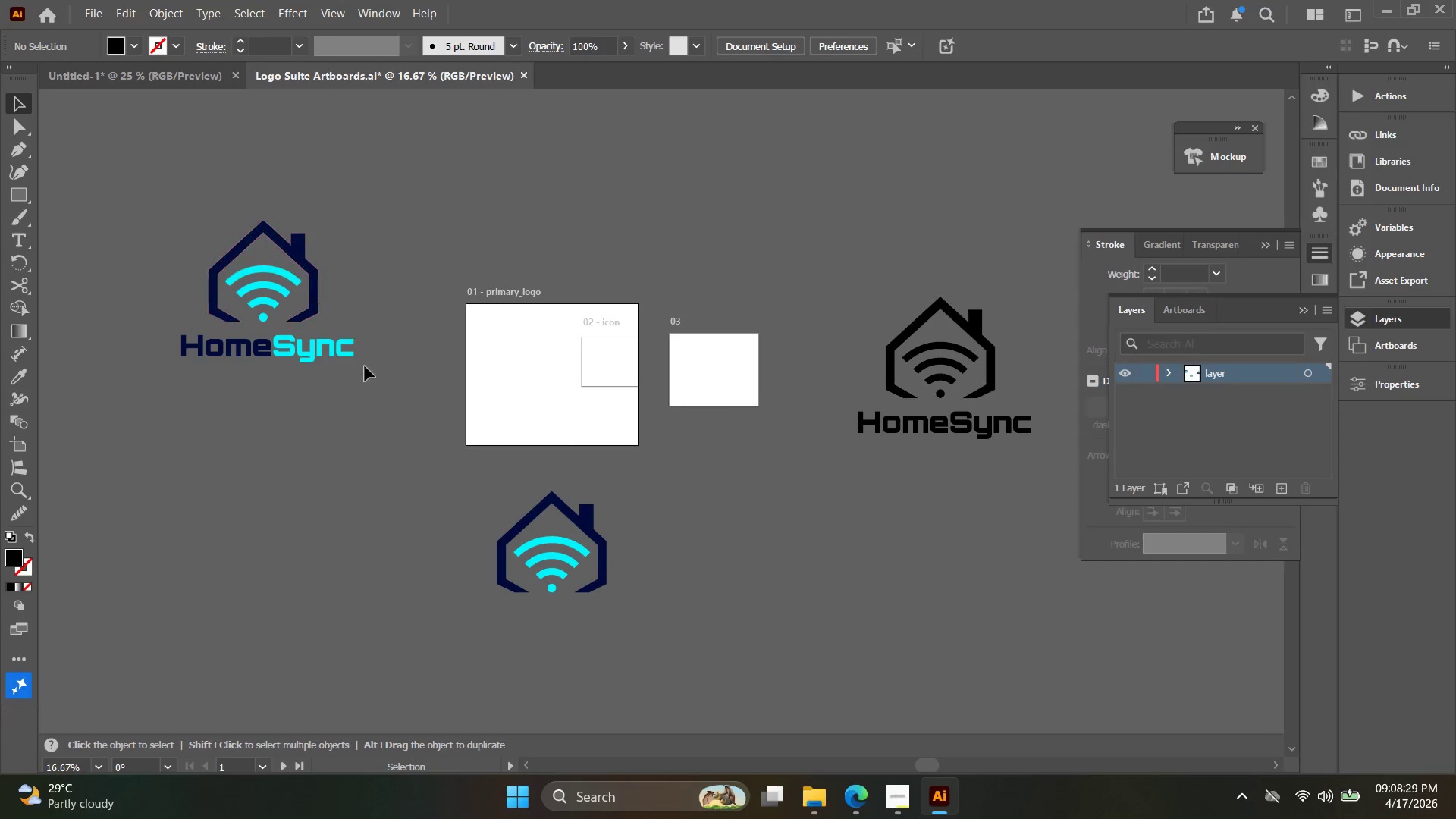 
left_click_drag(start_coordinate=[362, 419], to_coordinate=[165, 212])
 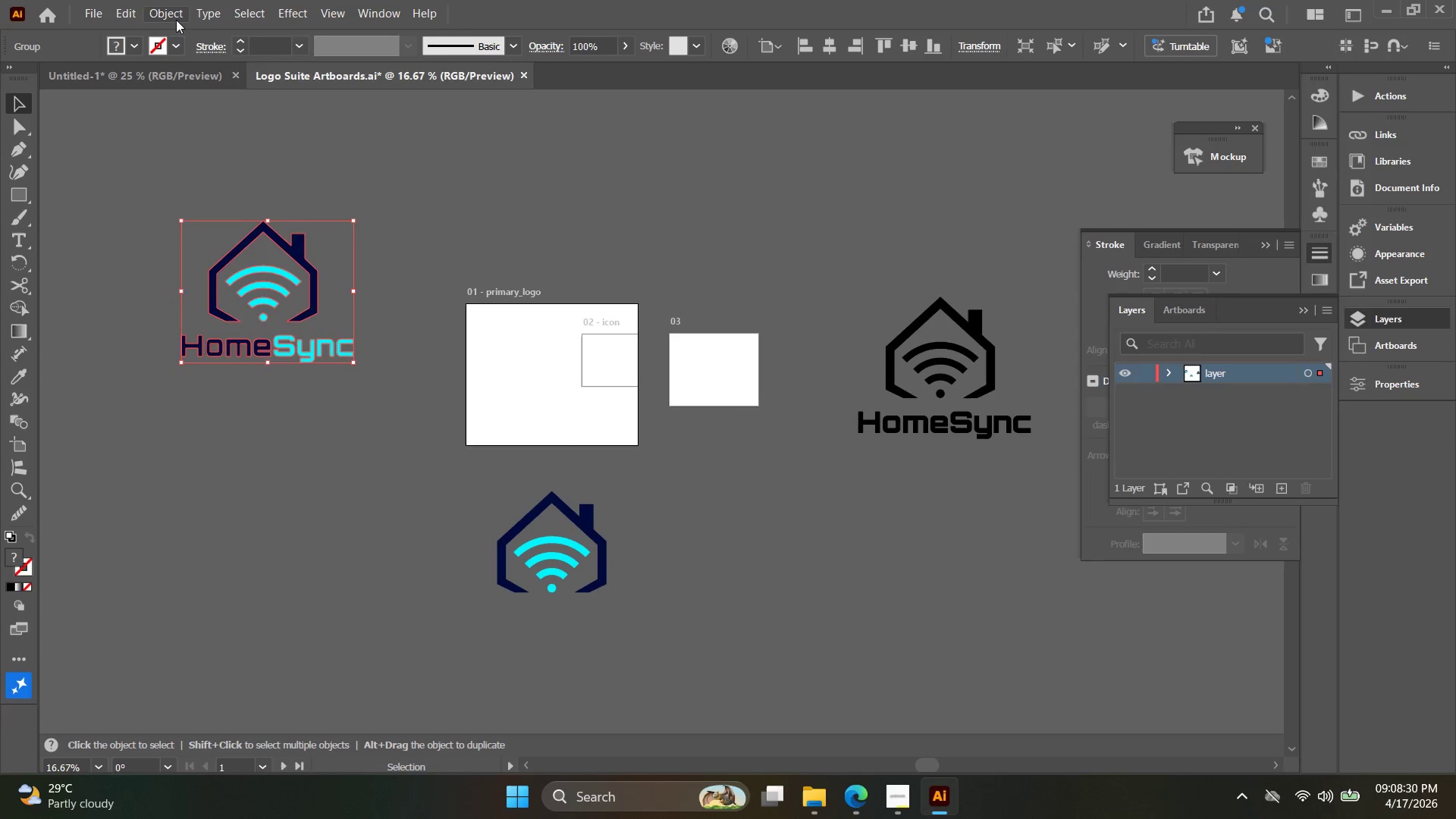 
left_click([178, 13])
 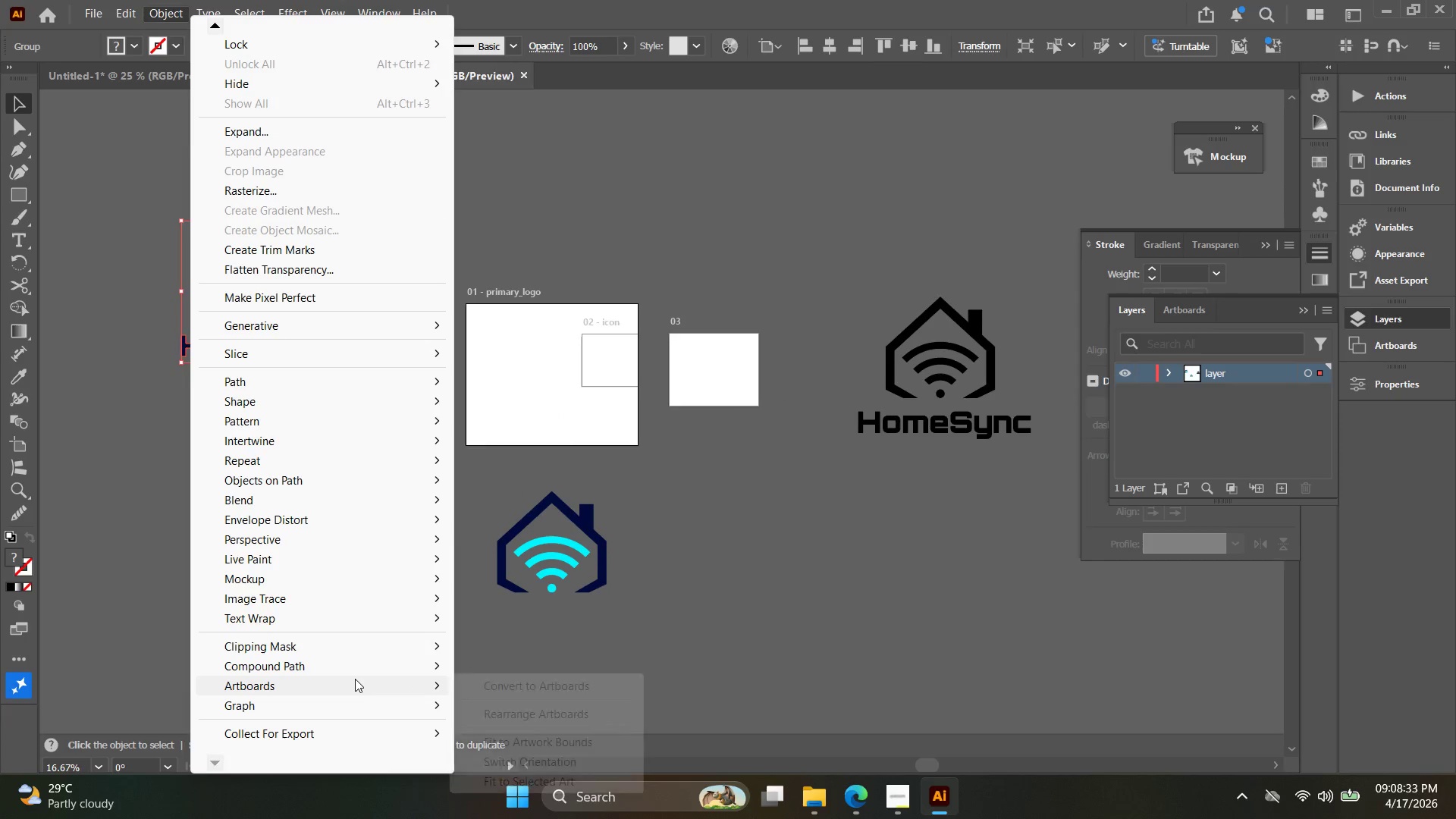 
left_click([531, 784])
 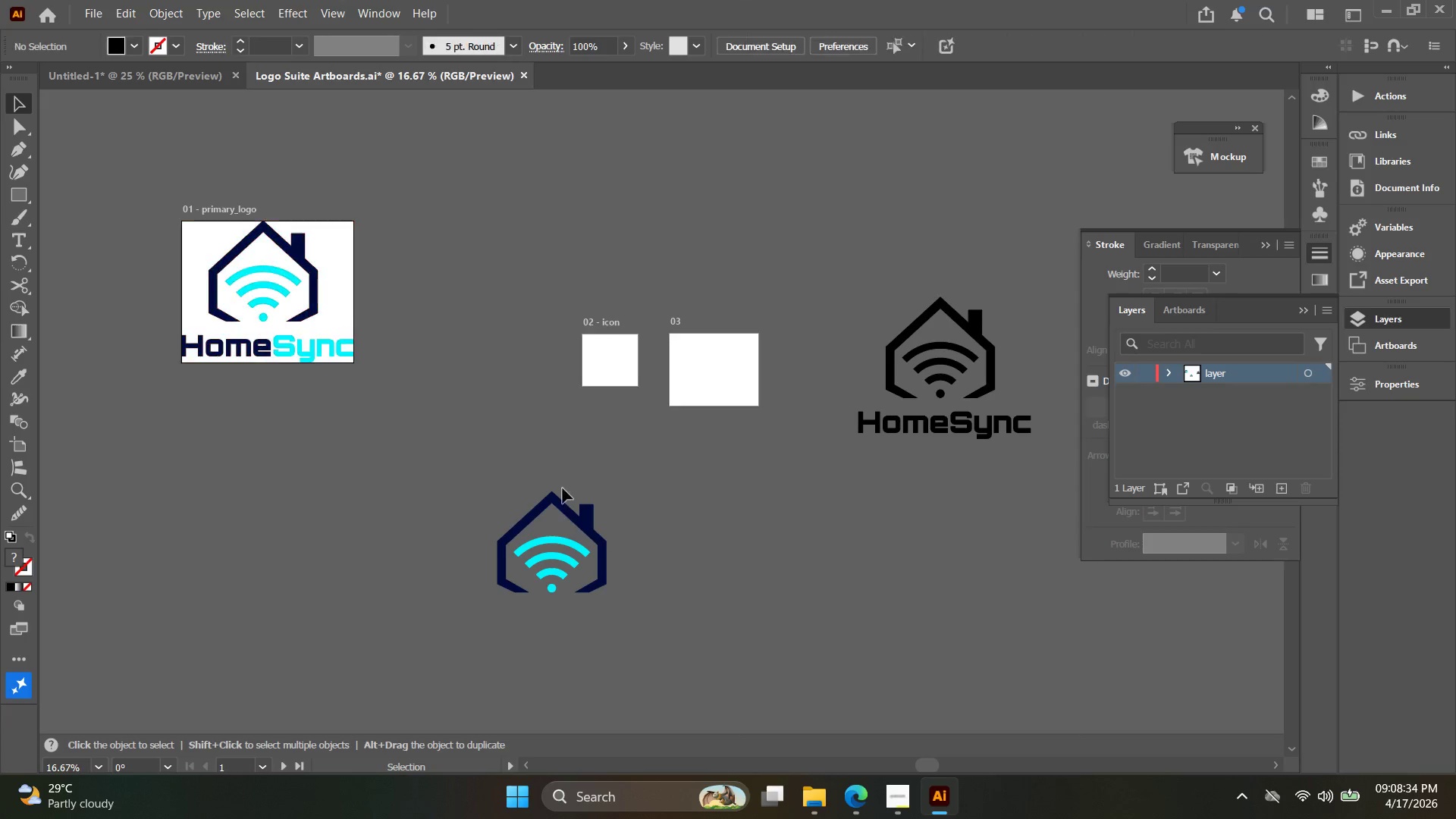 
left_click_drag(start_coordinate=[558, 532], to_coordinate=[539, 393])
 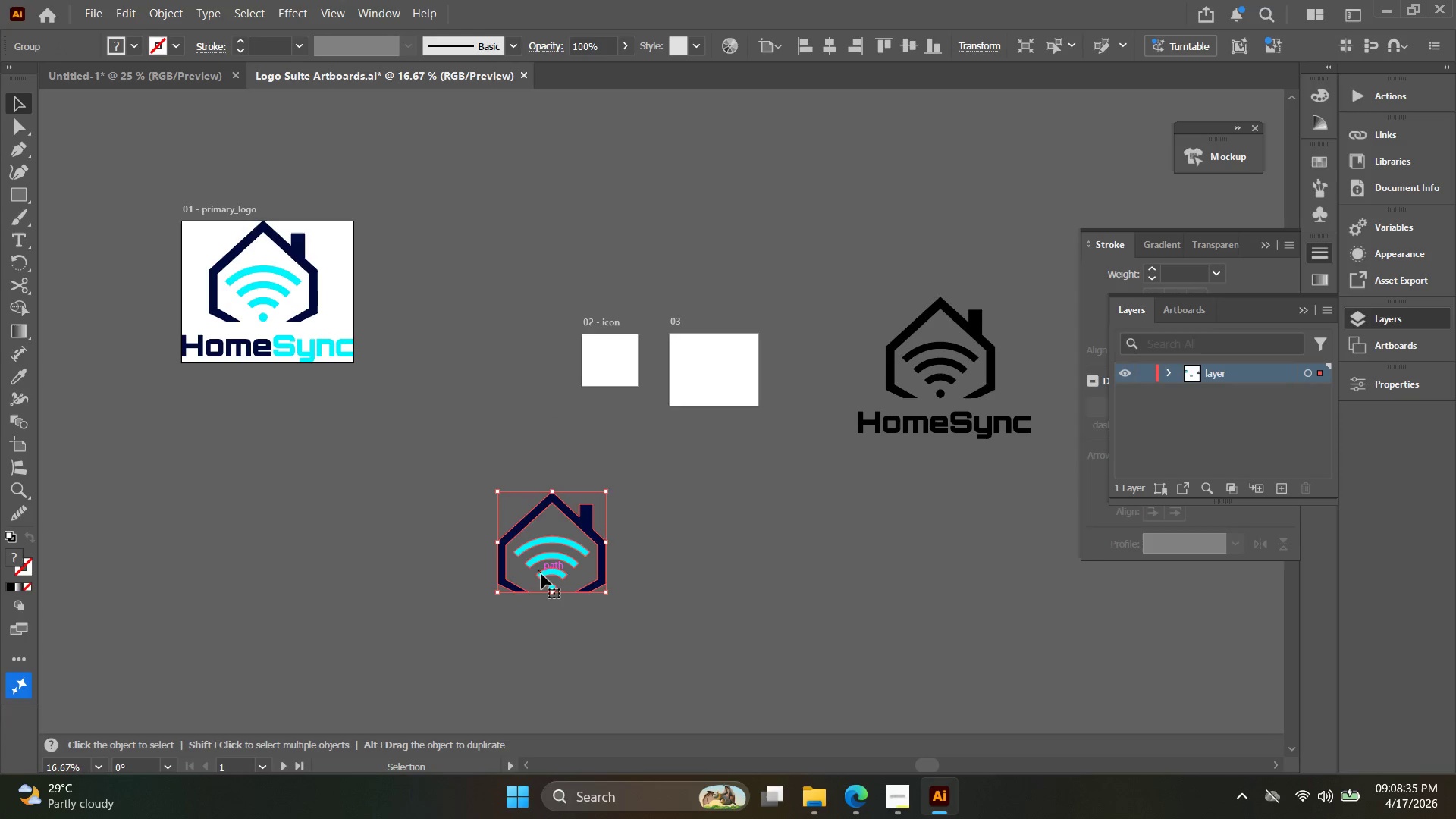 
left_click_drag(start_coordinate=[542, 574], to_coordinate=[466, 304])
 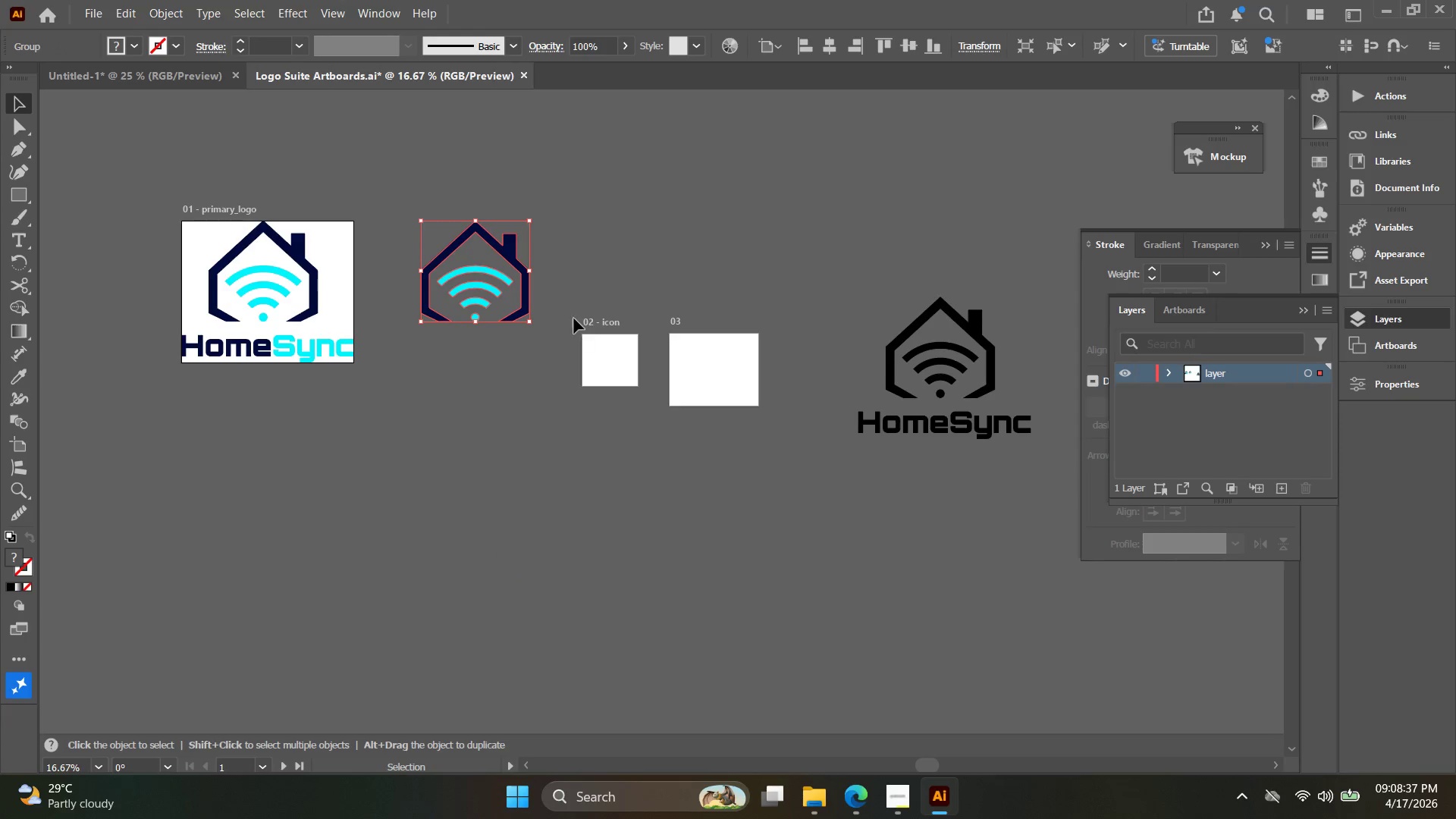 
left_click_drag(start_coordinate=[577, 312], to_coordinate=[622, 420])
 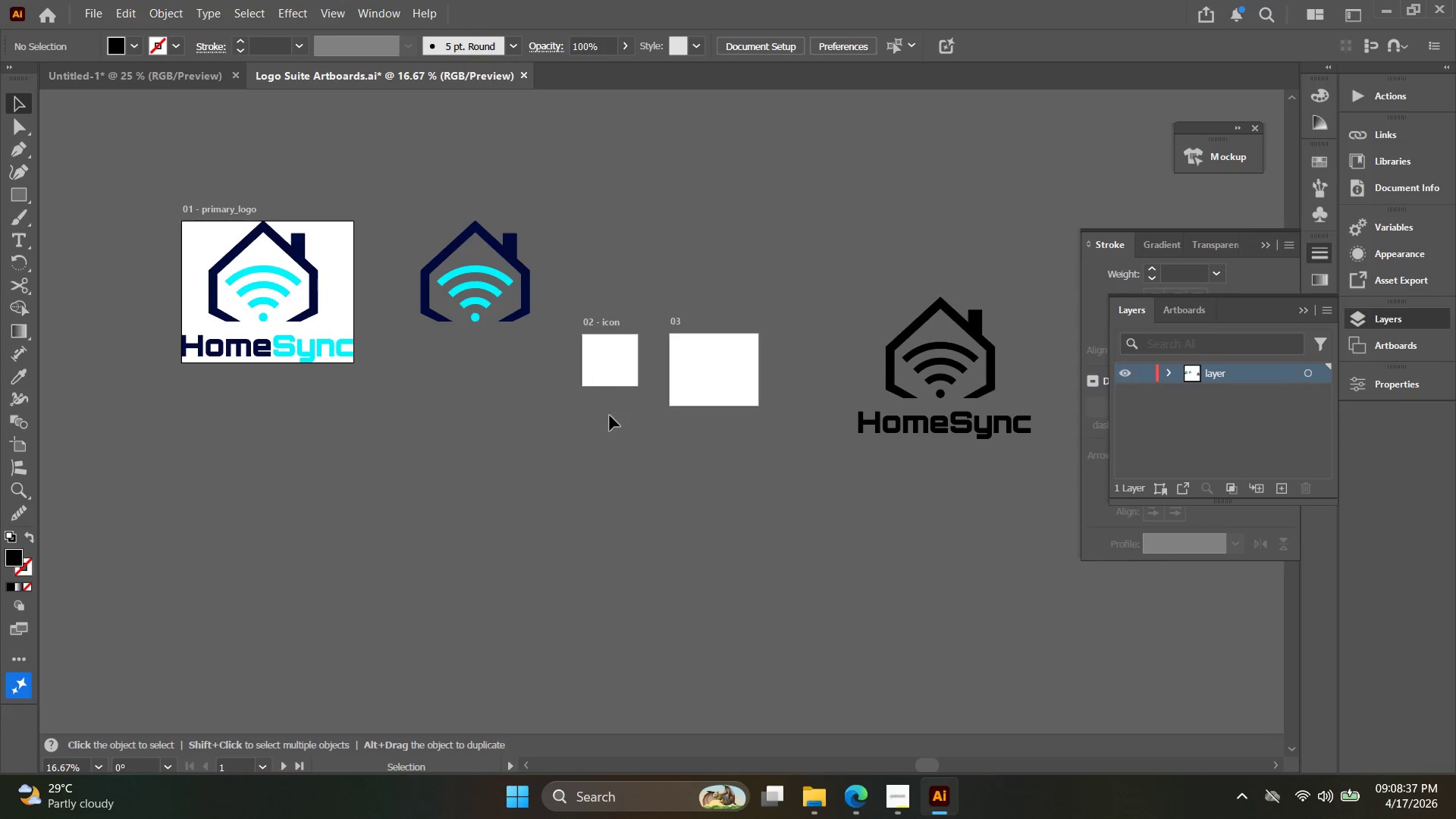 
left_click_drag(start_coordinate=[612, 425], to_coordinate=[441, 224])
 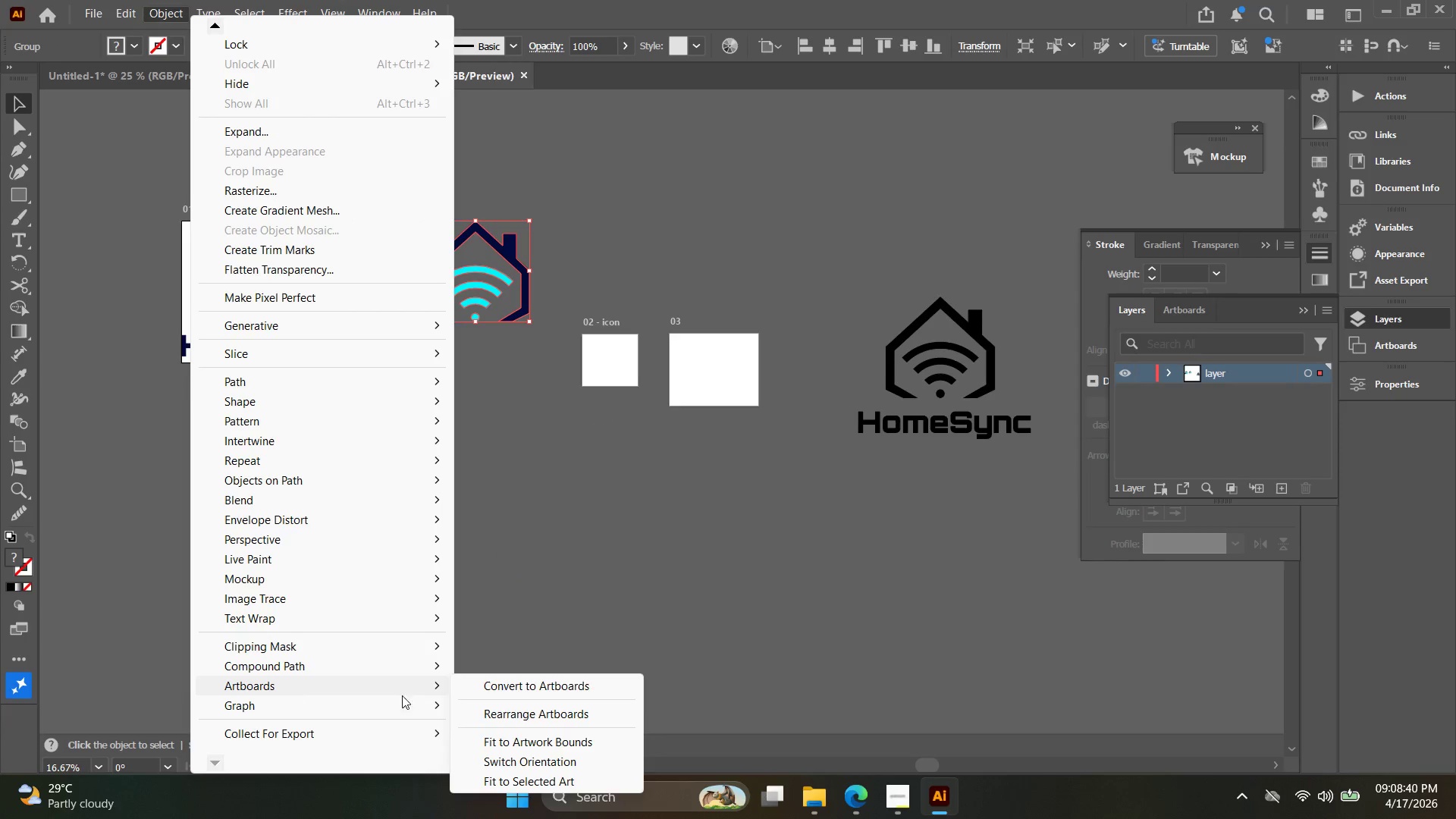 
double_click([615, 586])
 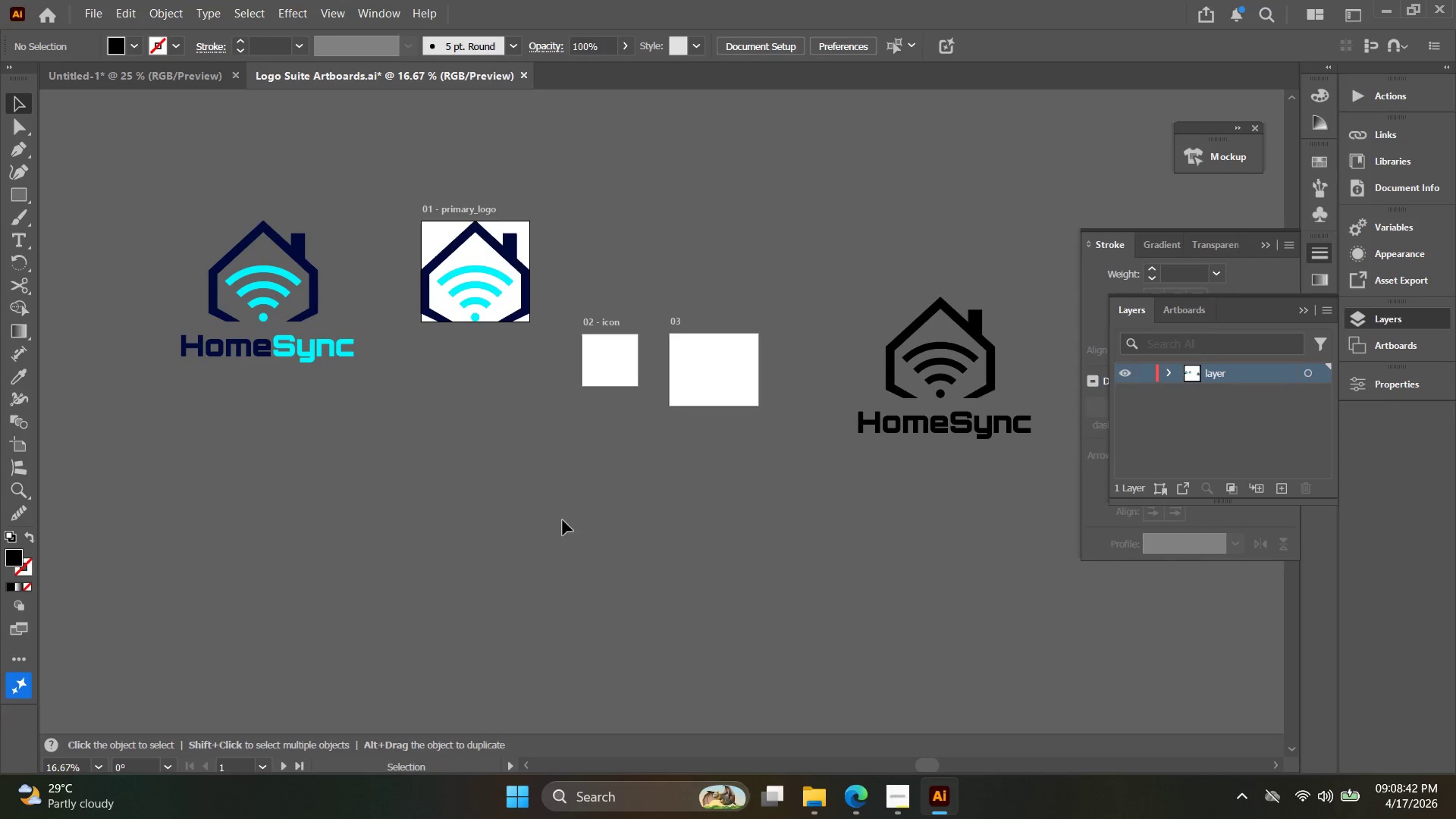 
key(Control+Z)
 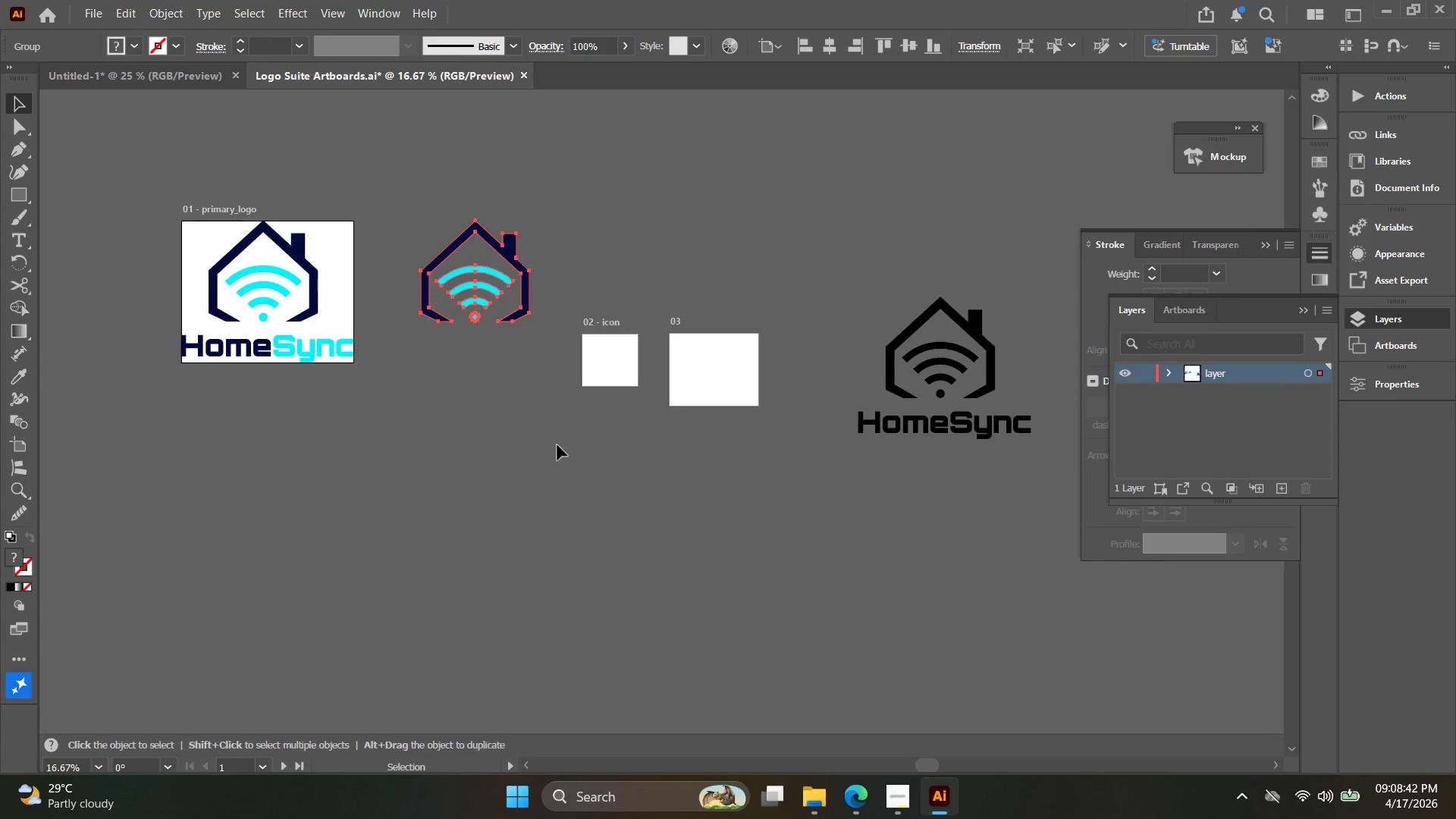 
left_click_drag(start_coordinate=[613, 474], to_coordinate=[573, 376])
 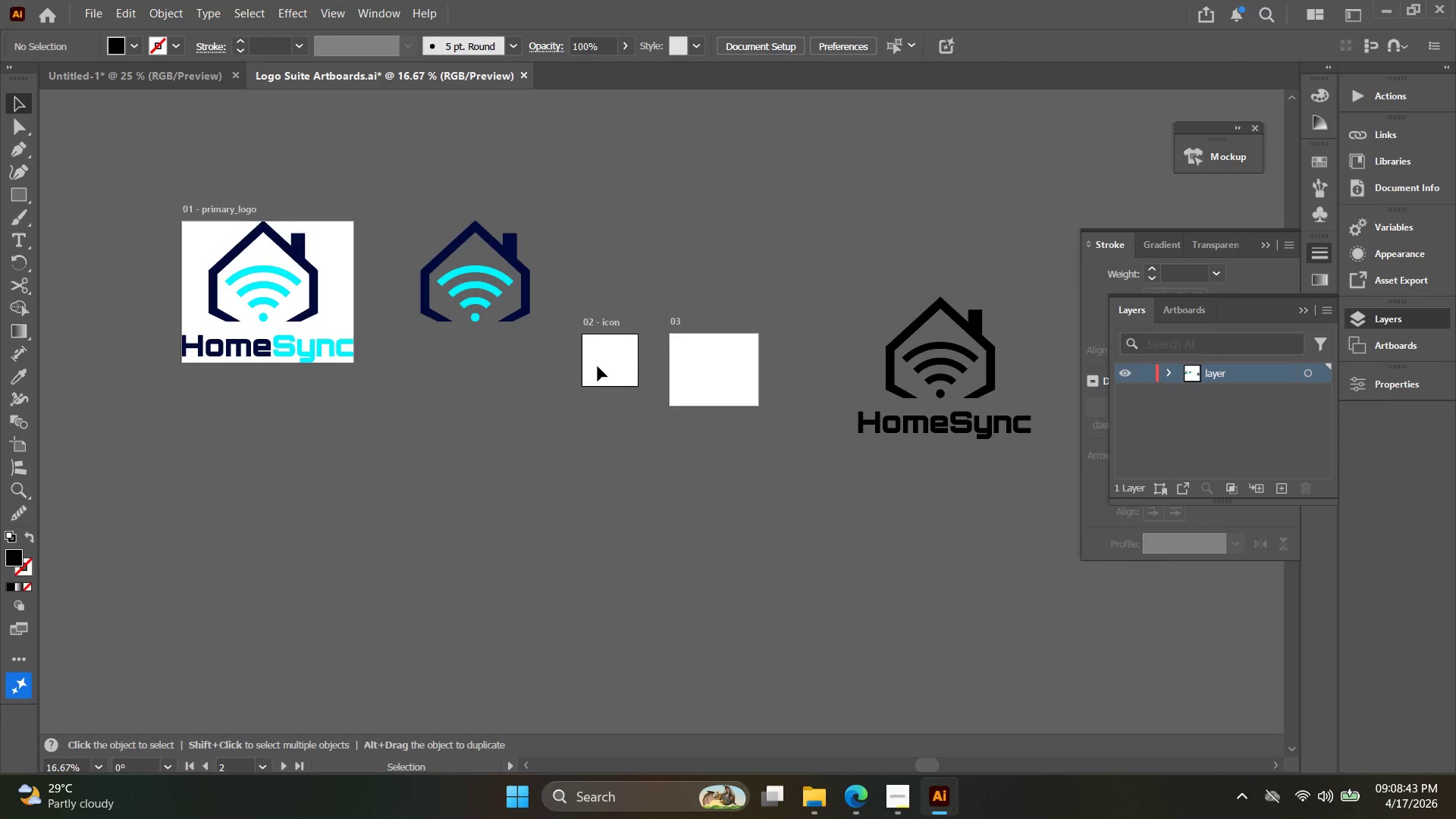 
triple_click([602, 366])
 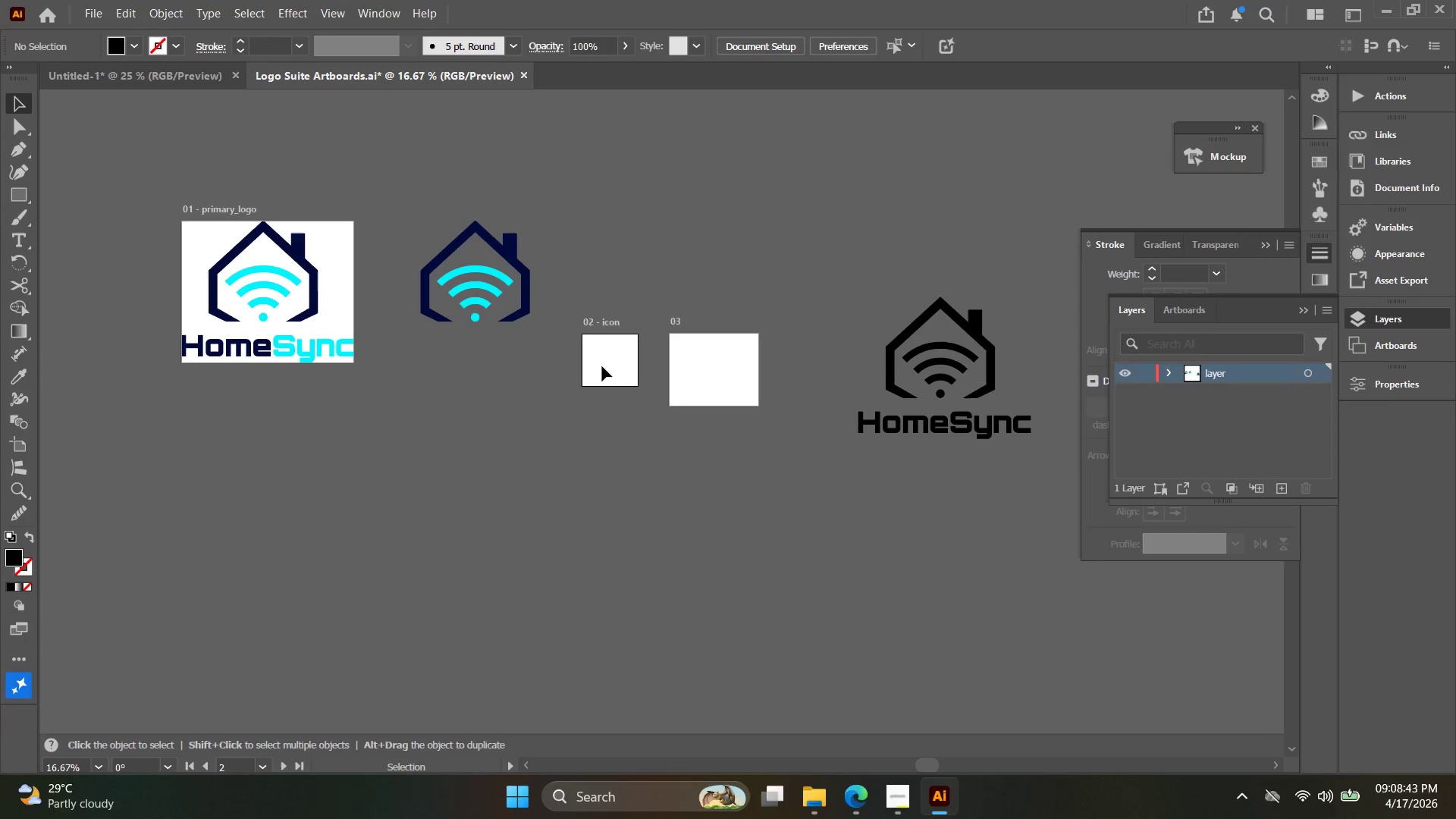 
triple_click([602, 366])
 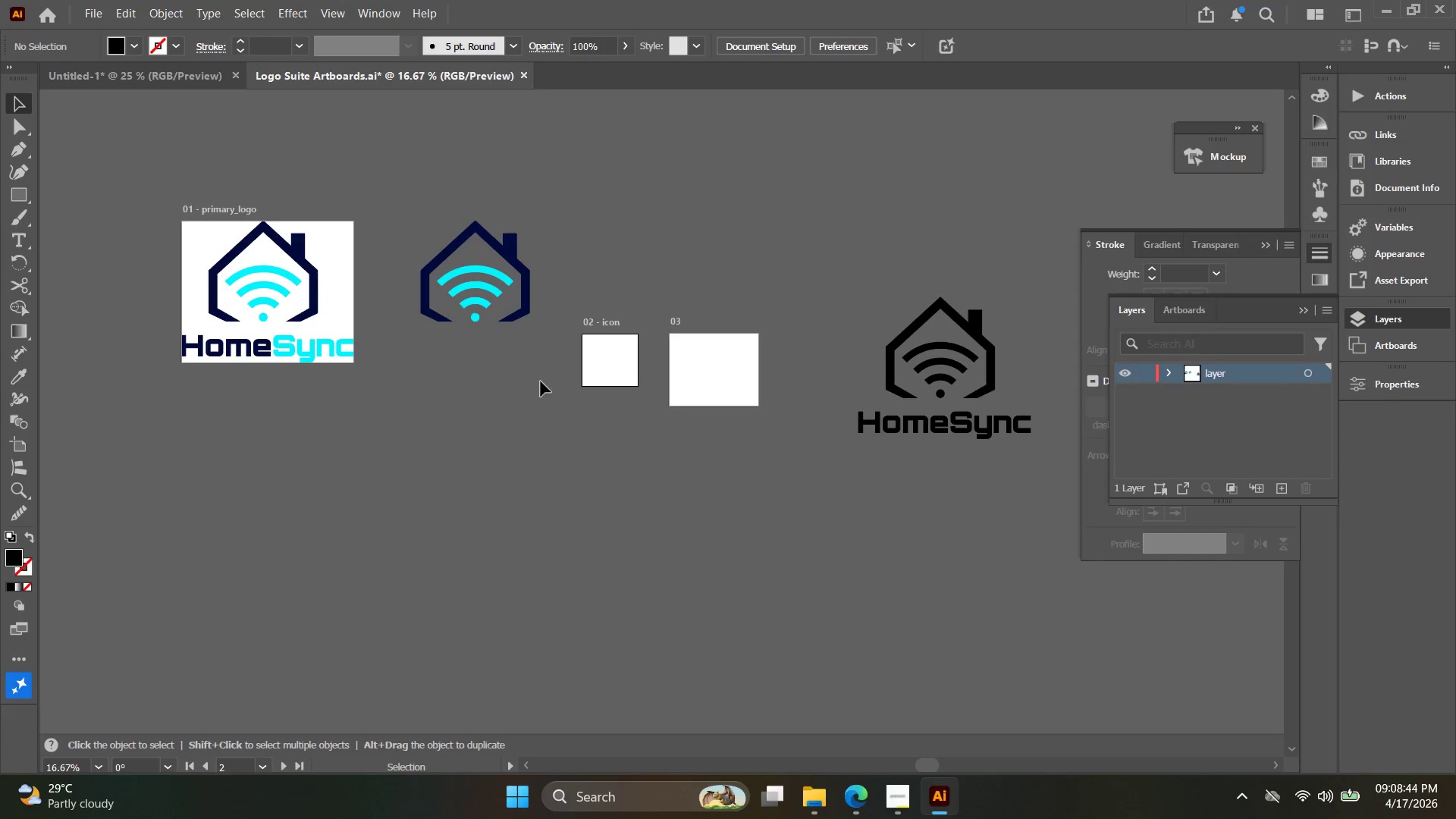 
triple_click([479, 296])
 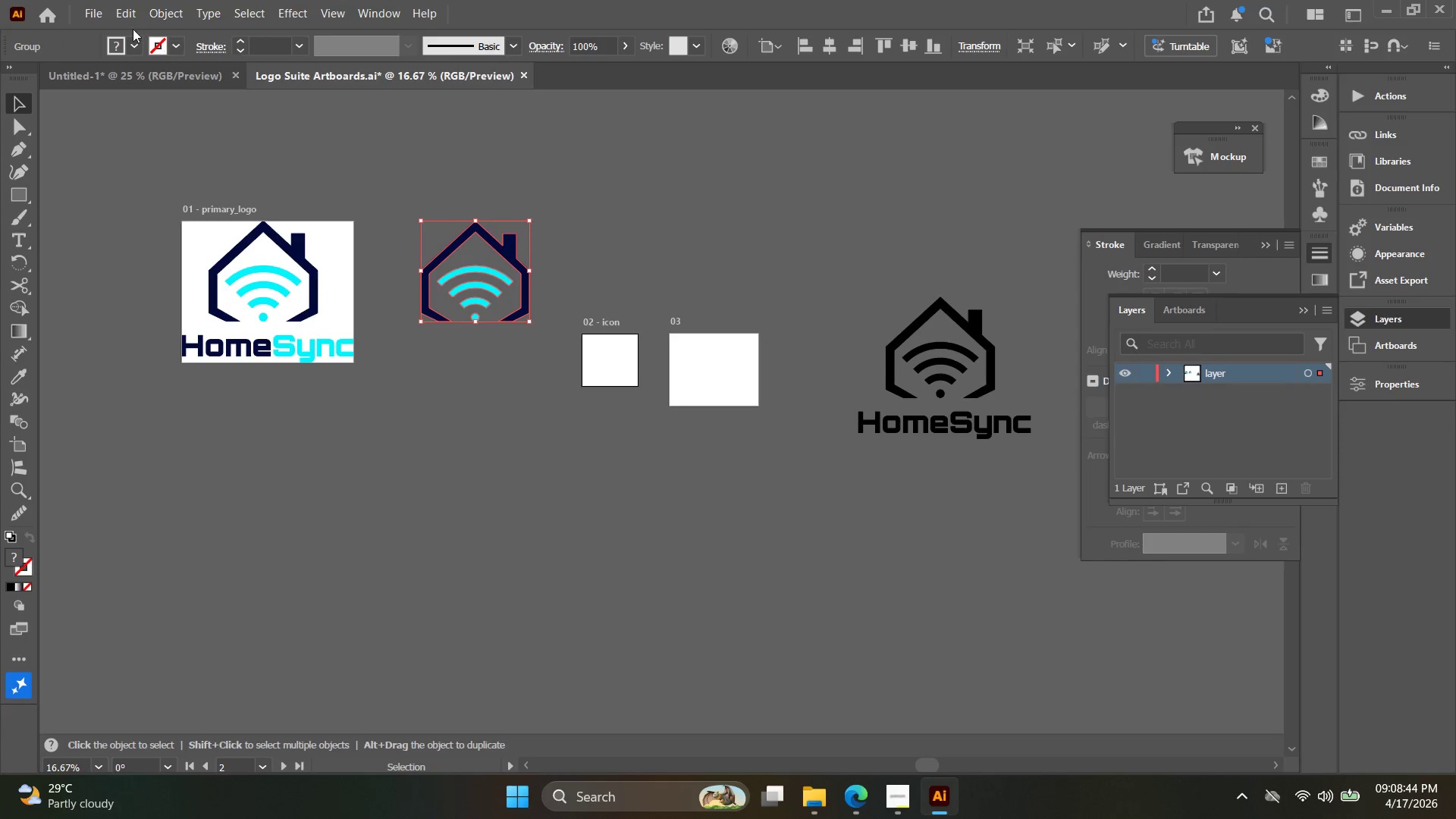 
left_click([155, 11])
 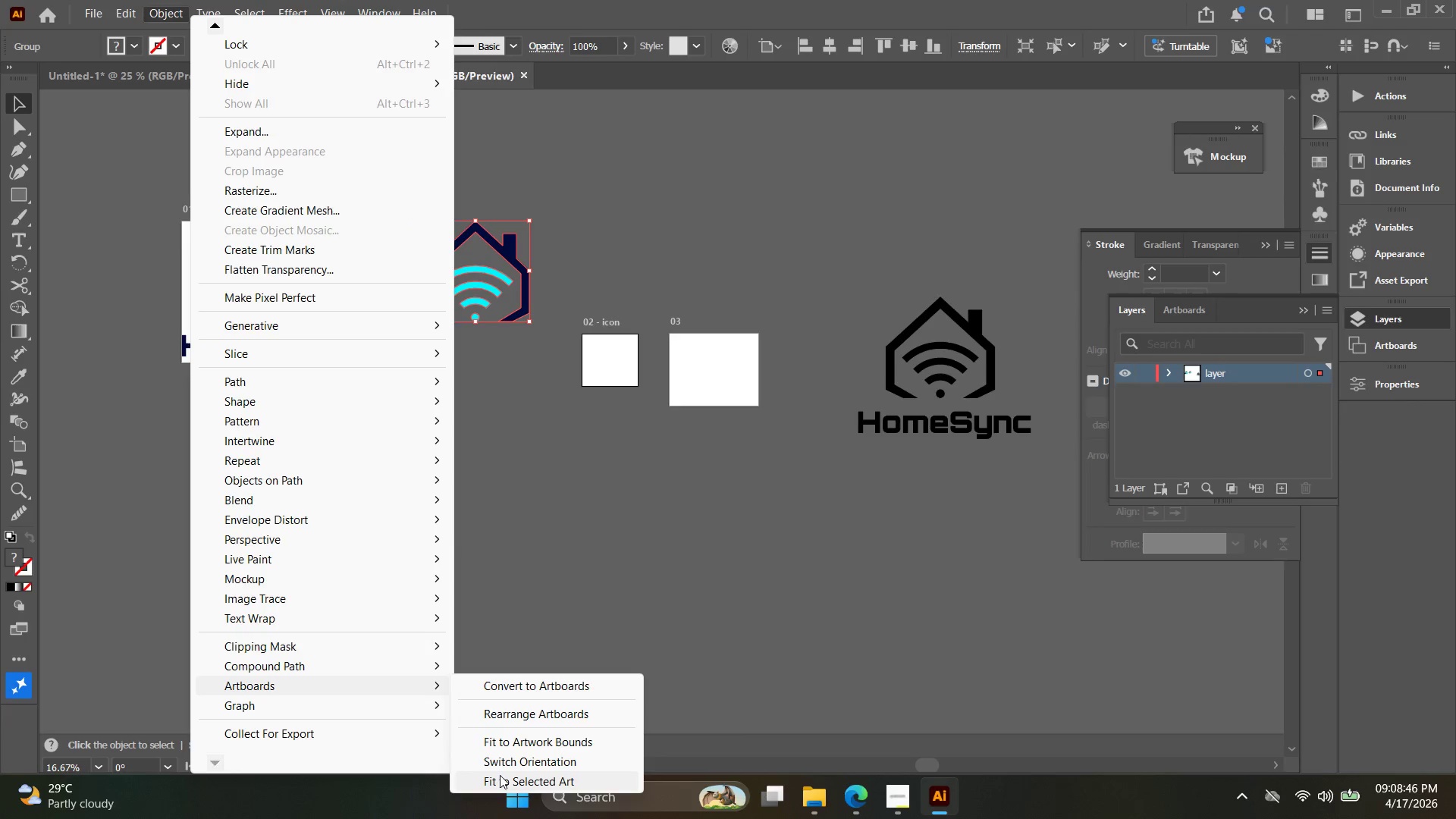 
left_click([660, 457])
 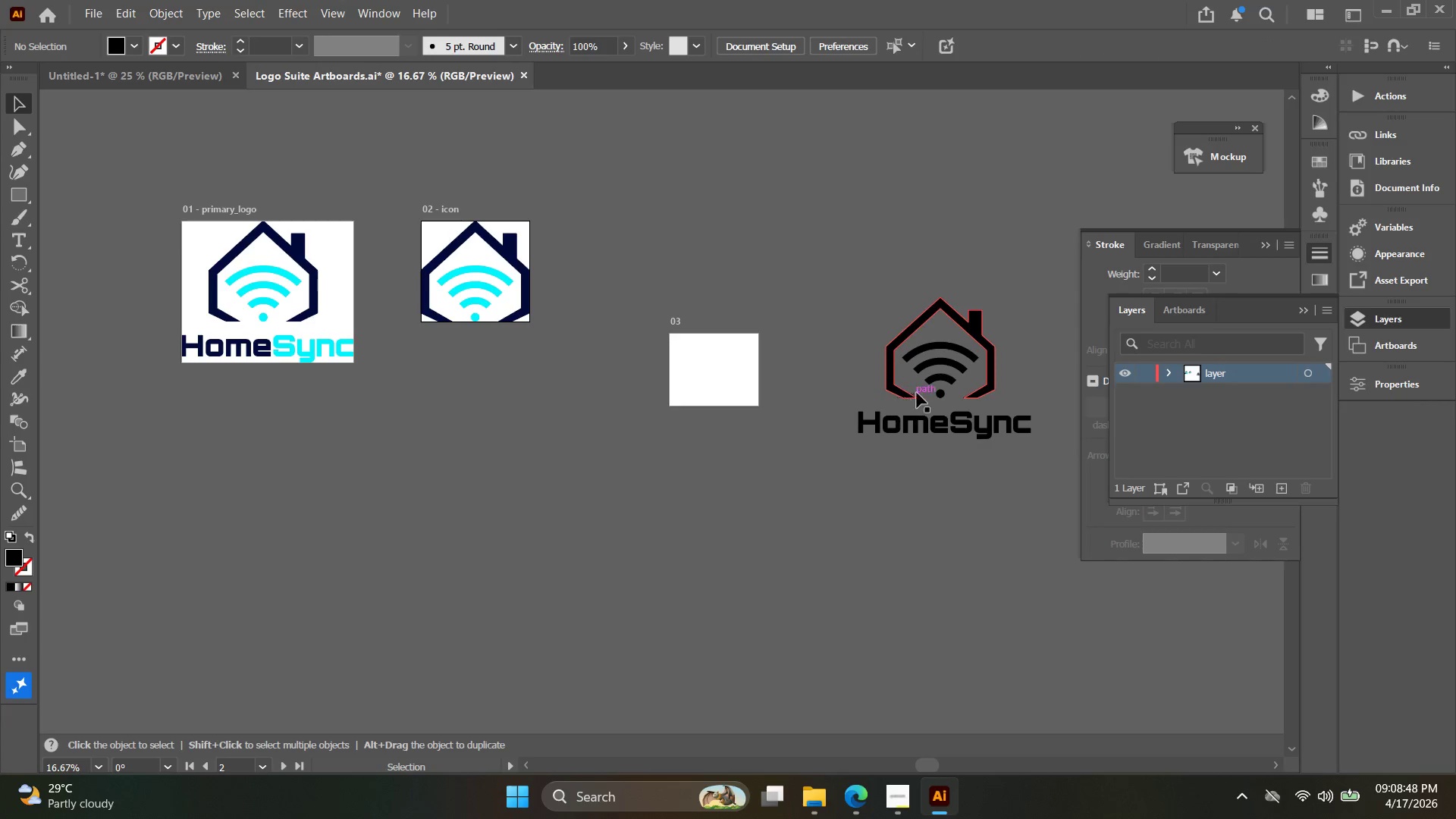 
left_click_drag(start_coordinate=[931, 387], to_coordinate=[641, 290])
 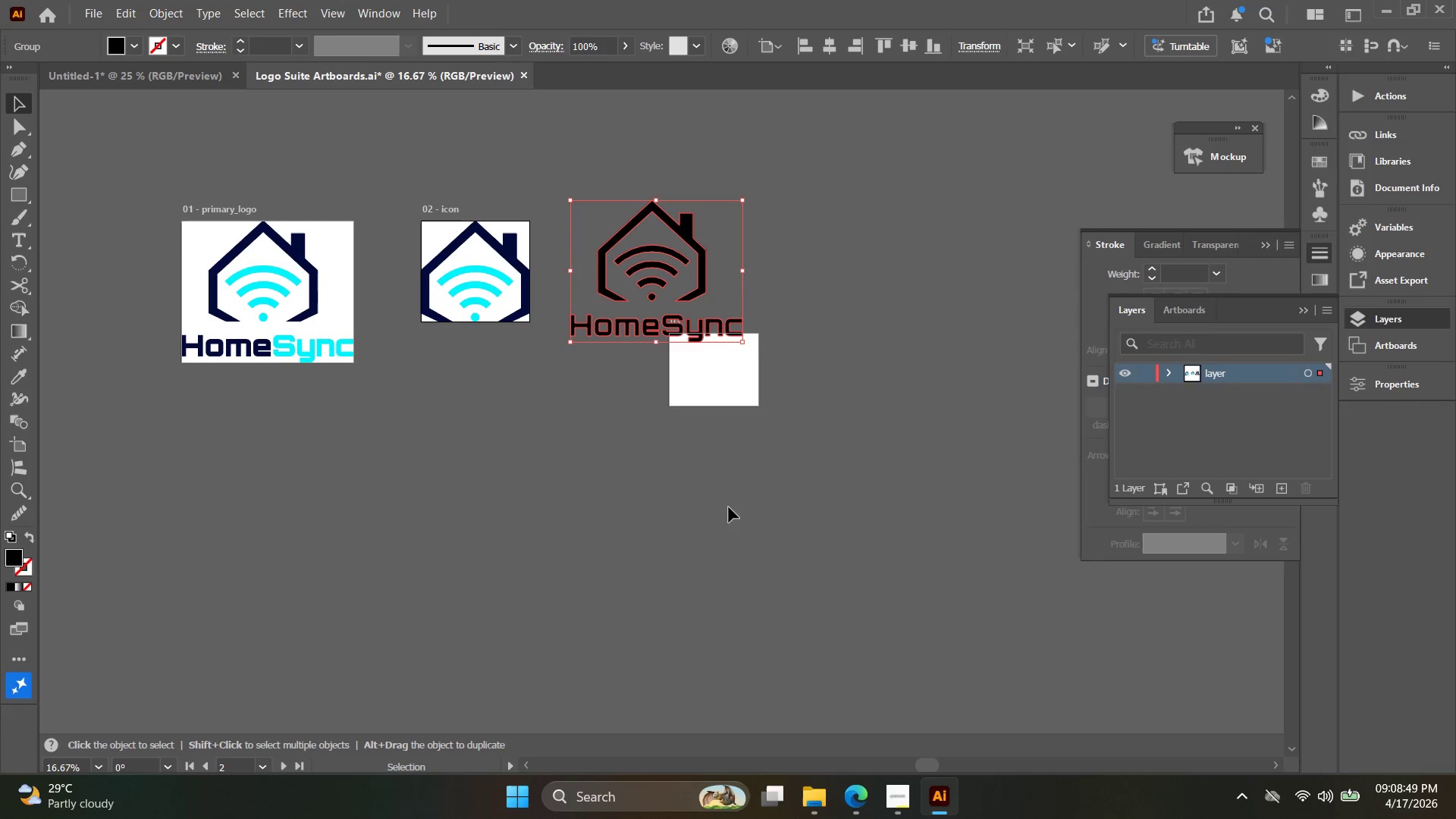 
left_click_drag(start_coordinate=[726, 503], to_coordinate=[607, 261])
 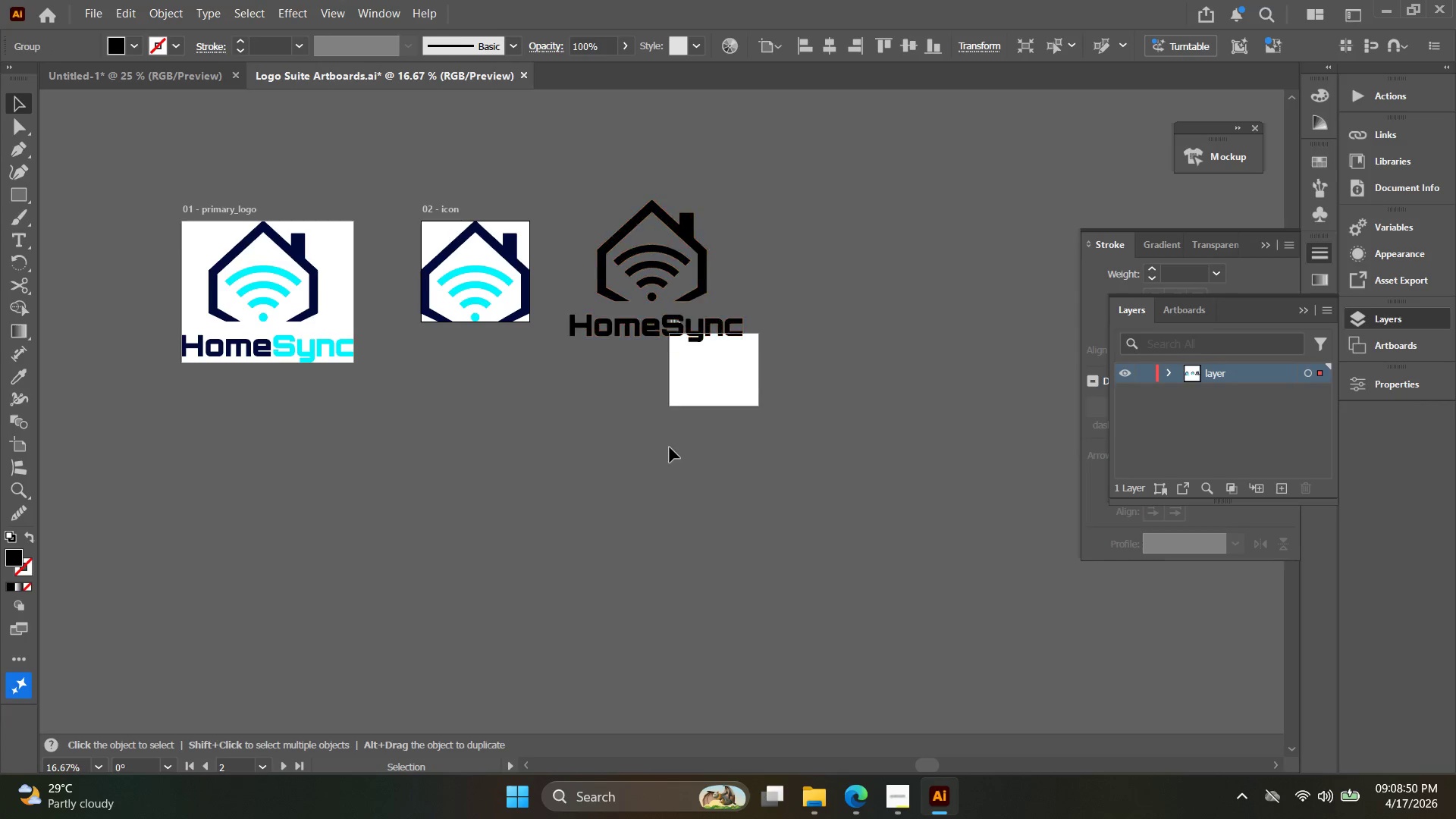 
double_click([713, 391])
 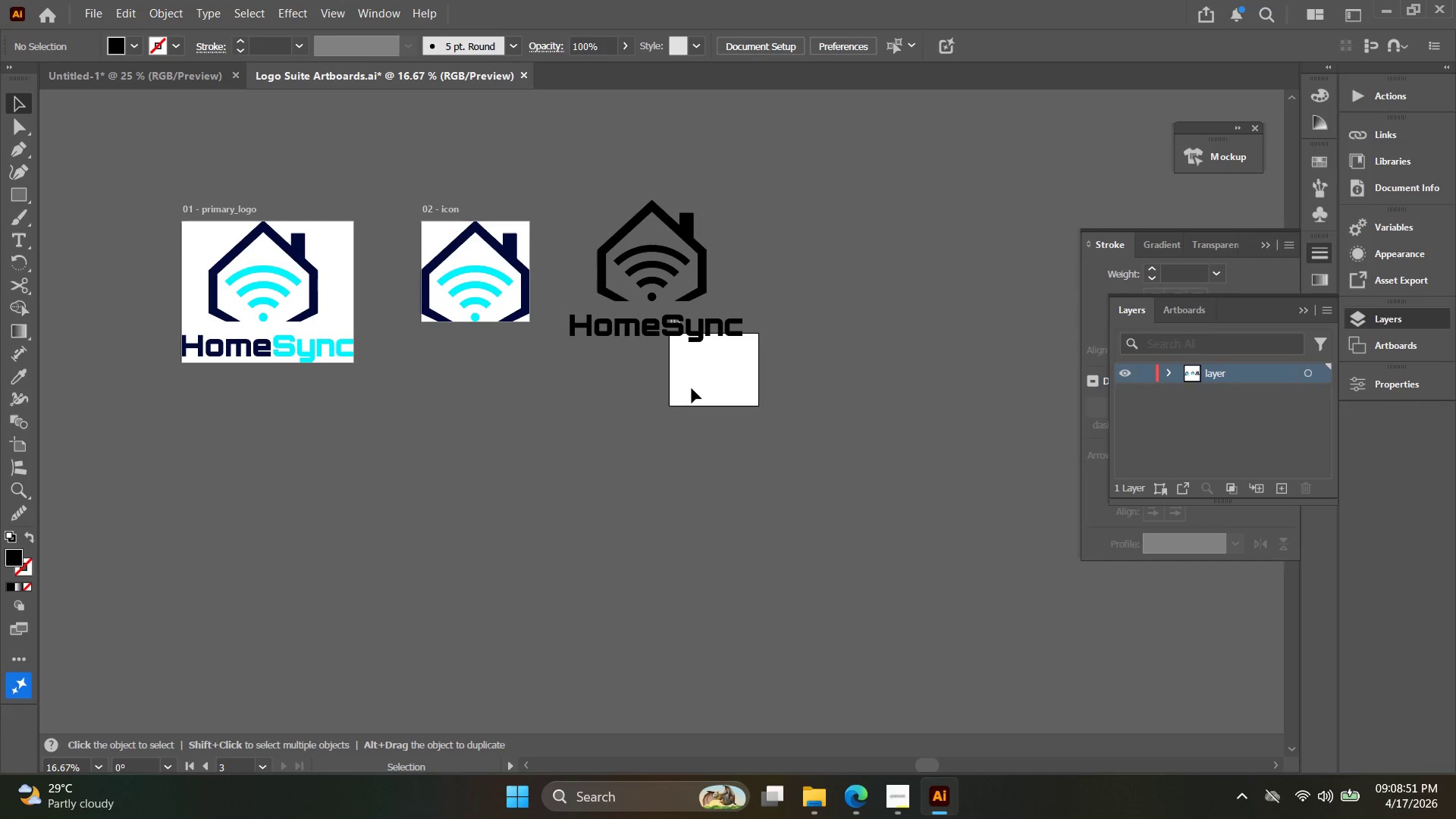 
left_click_drag(start_coordinate=[717, 453], to_coordinate=[618, 220])
 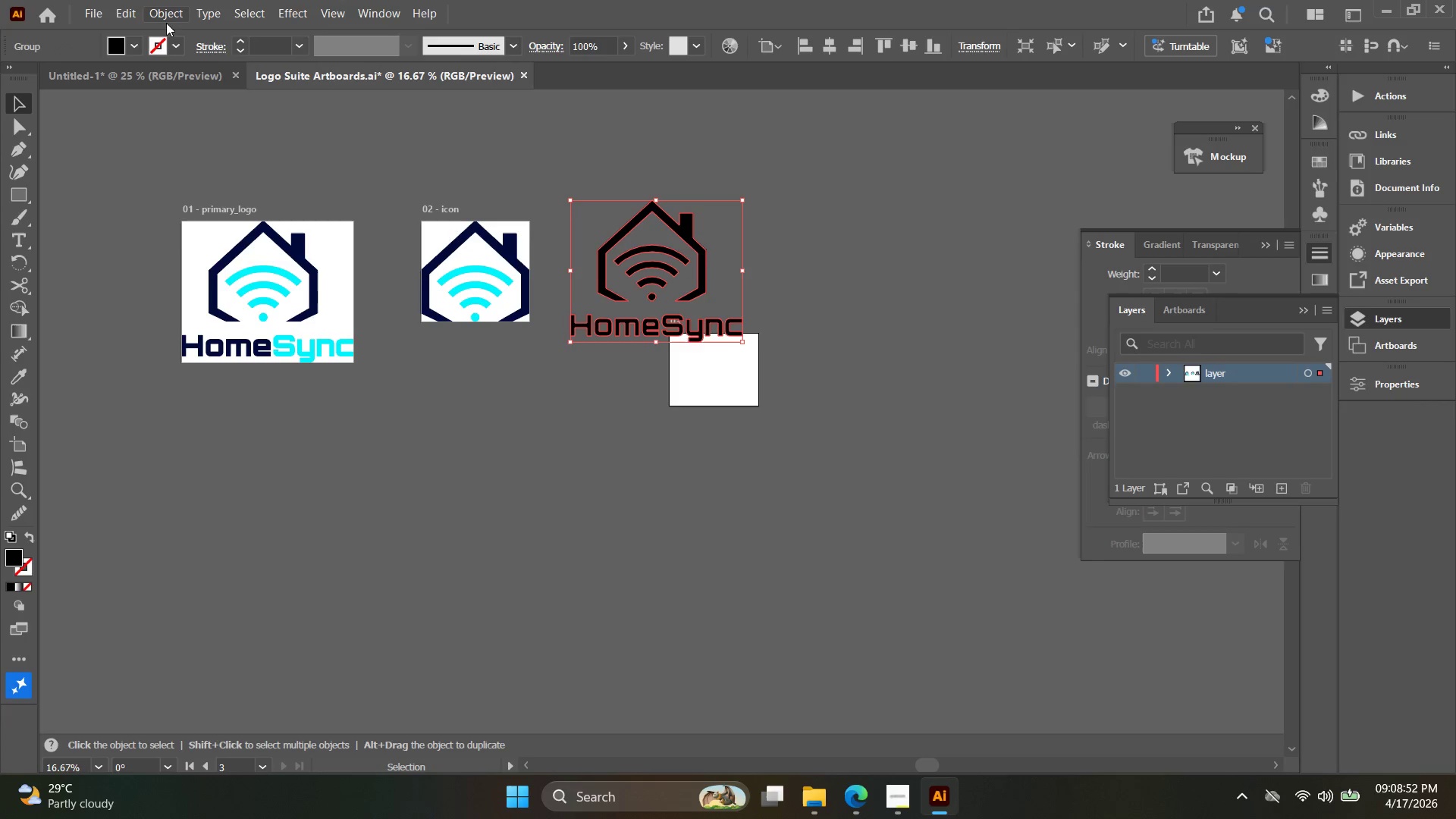 
left_click([174, 16])
 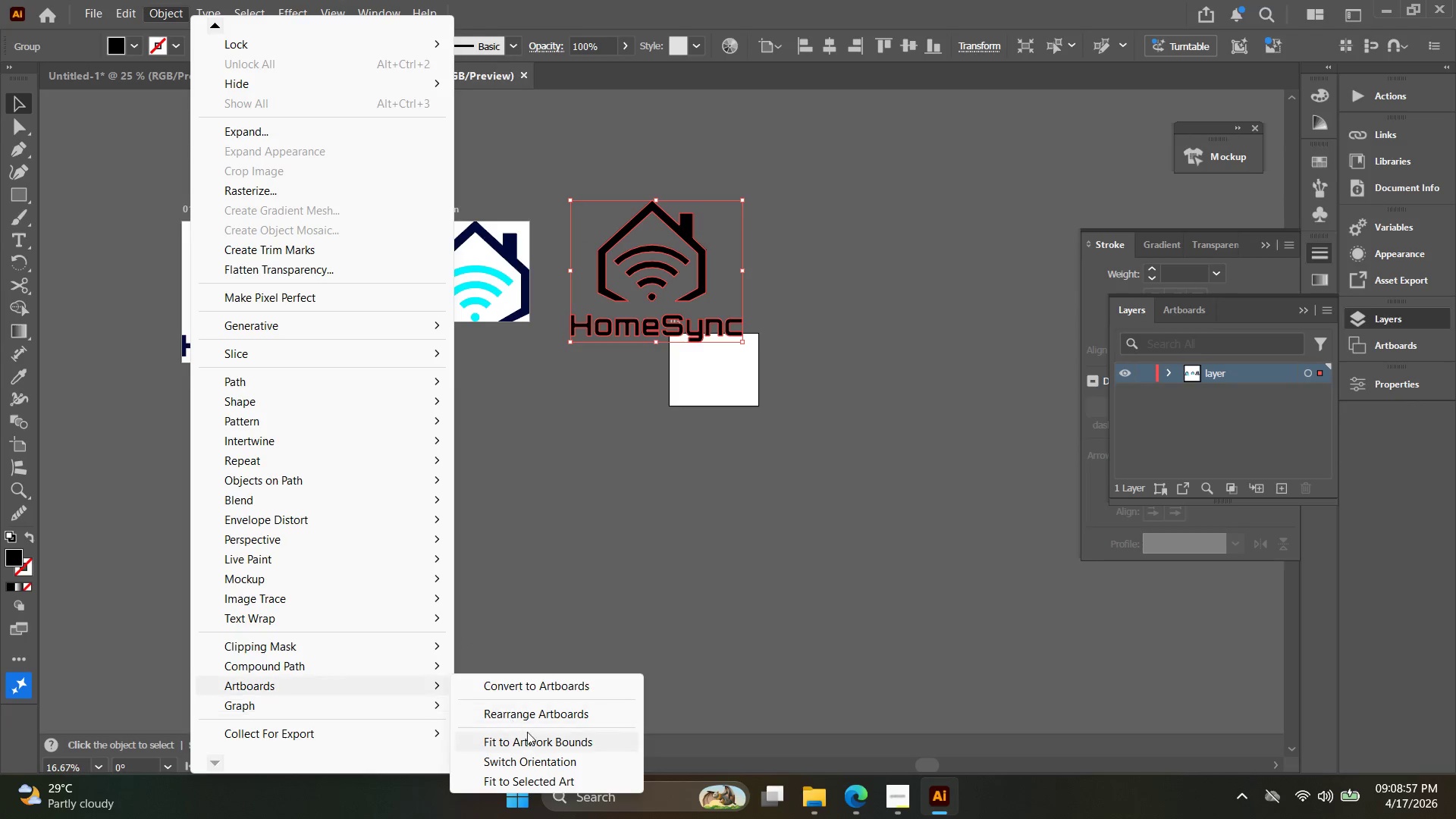 
wait(7.11)
 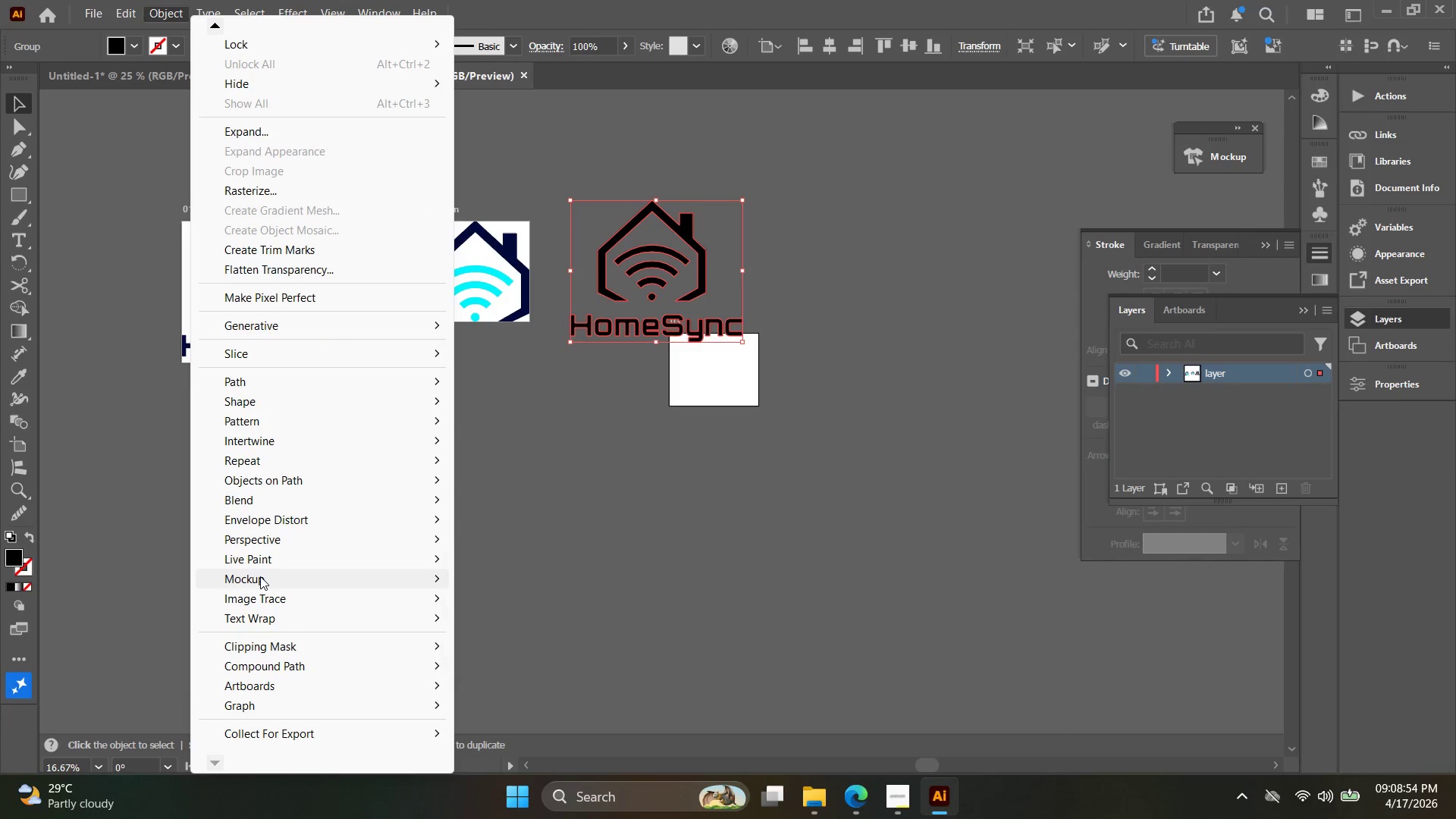 
hold_key(key=AltLeft, duration=1.53)
left_click_drag(start_coordinate=[310, 303], to_coordinate=[325, 518])
 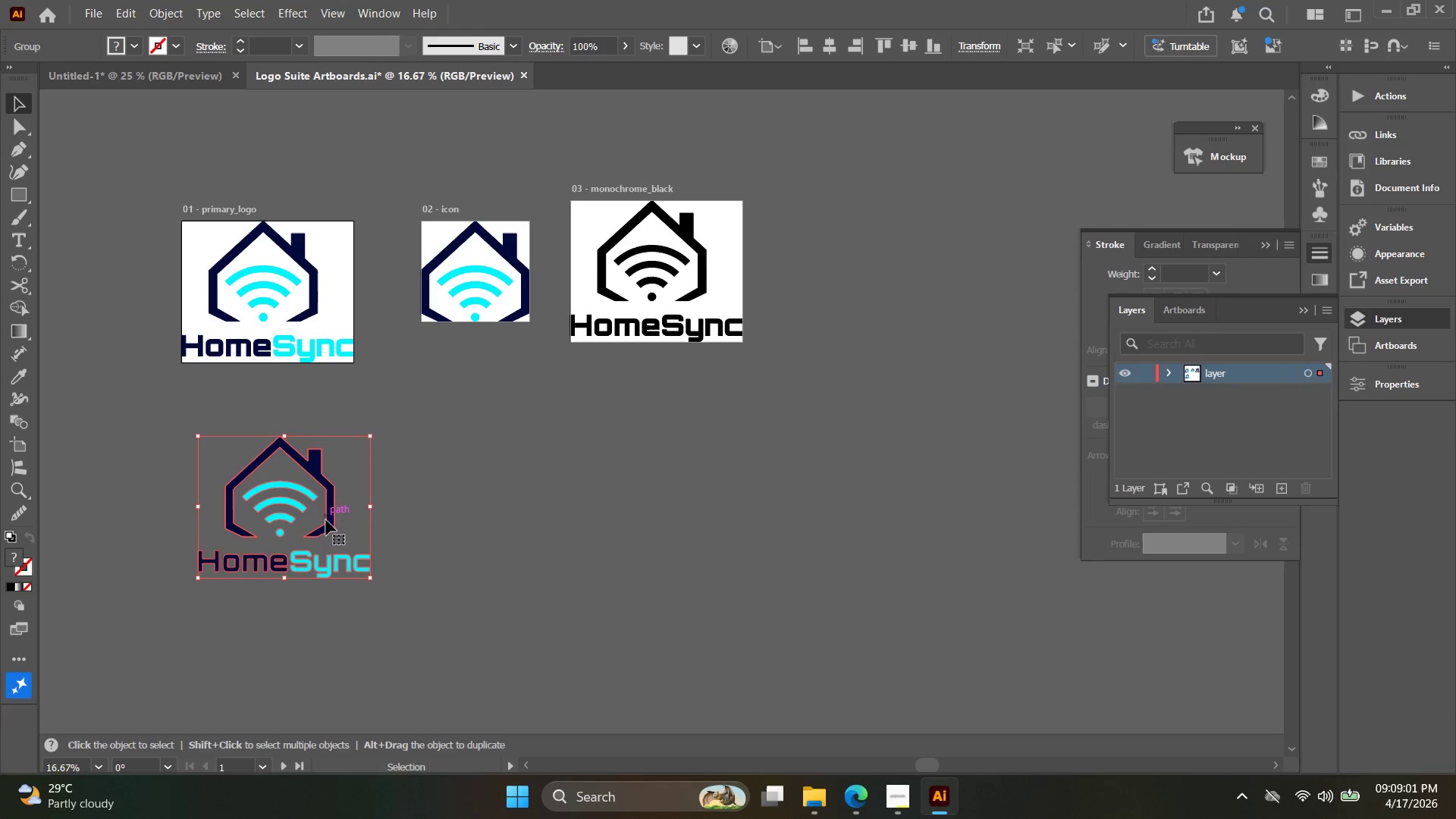 
key(Control+Shift+G)
 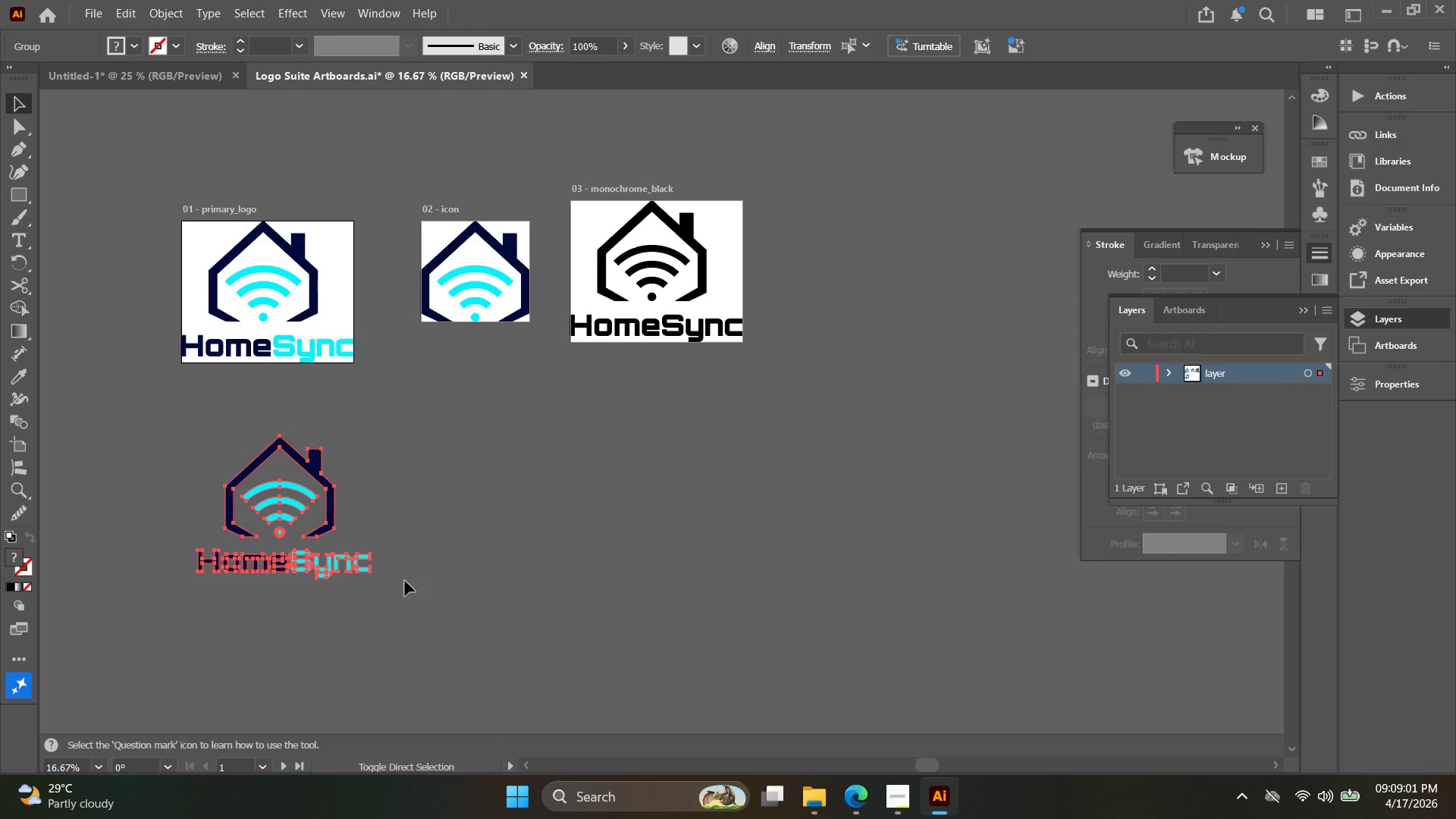 
left_click([406, 582])
 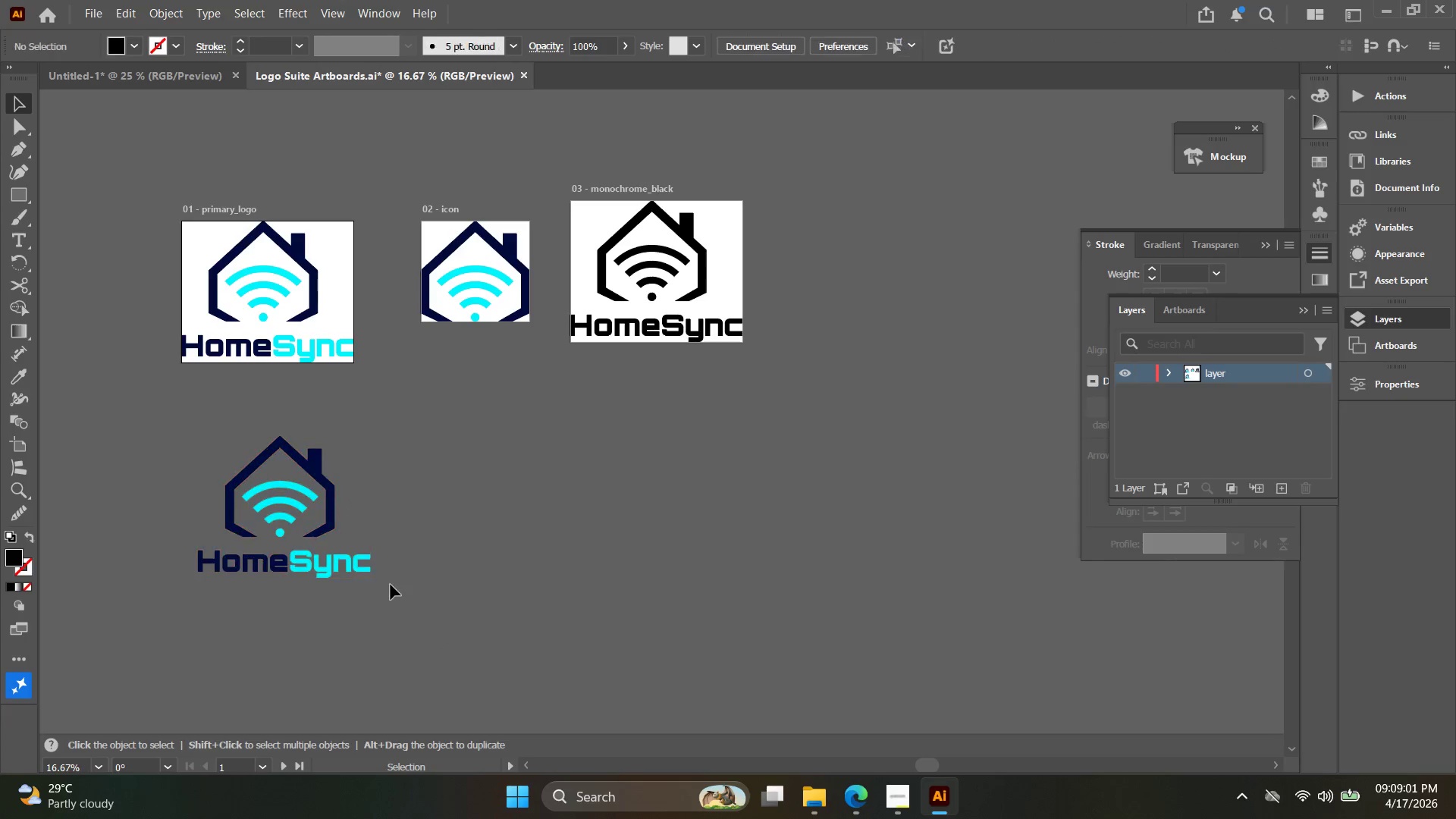 
left_click_drag(start_coordinate=[391, 585], to_coordinate=[198, 557])
 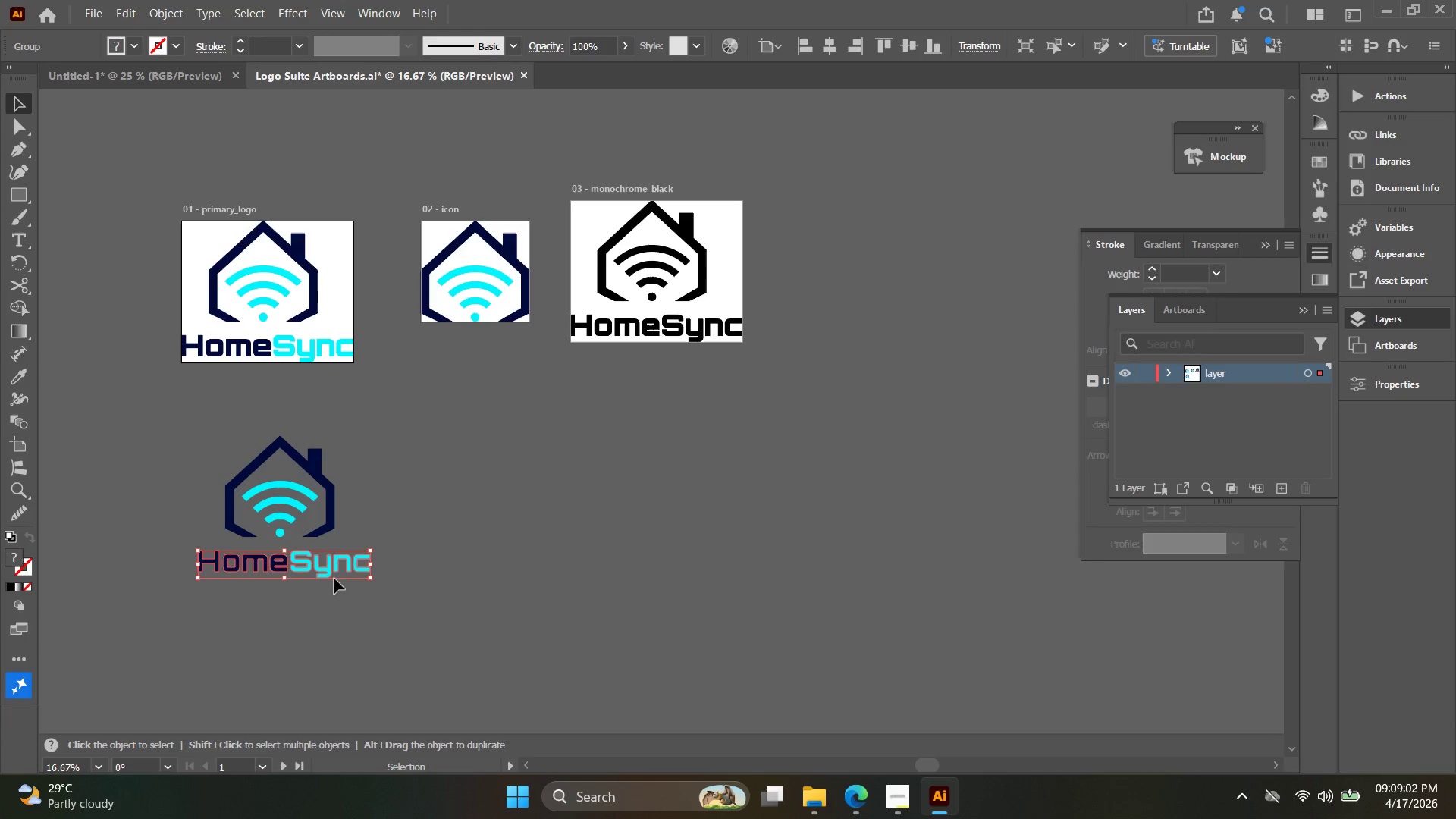 
left_click_drag(start_coordinate=[334, 577], to_coordinate=[492, 542])
 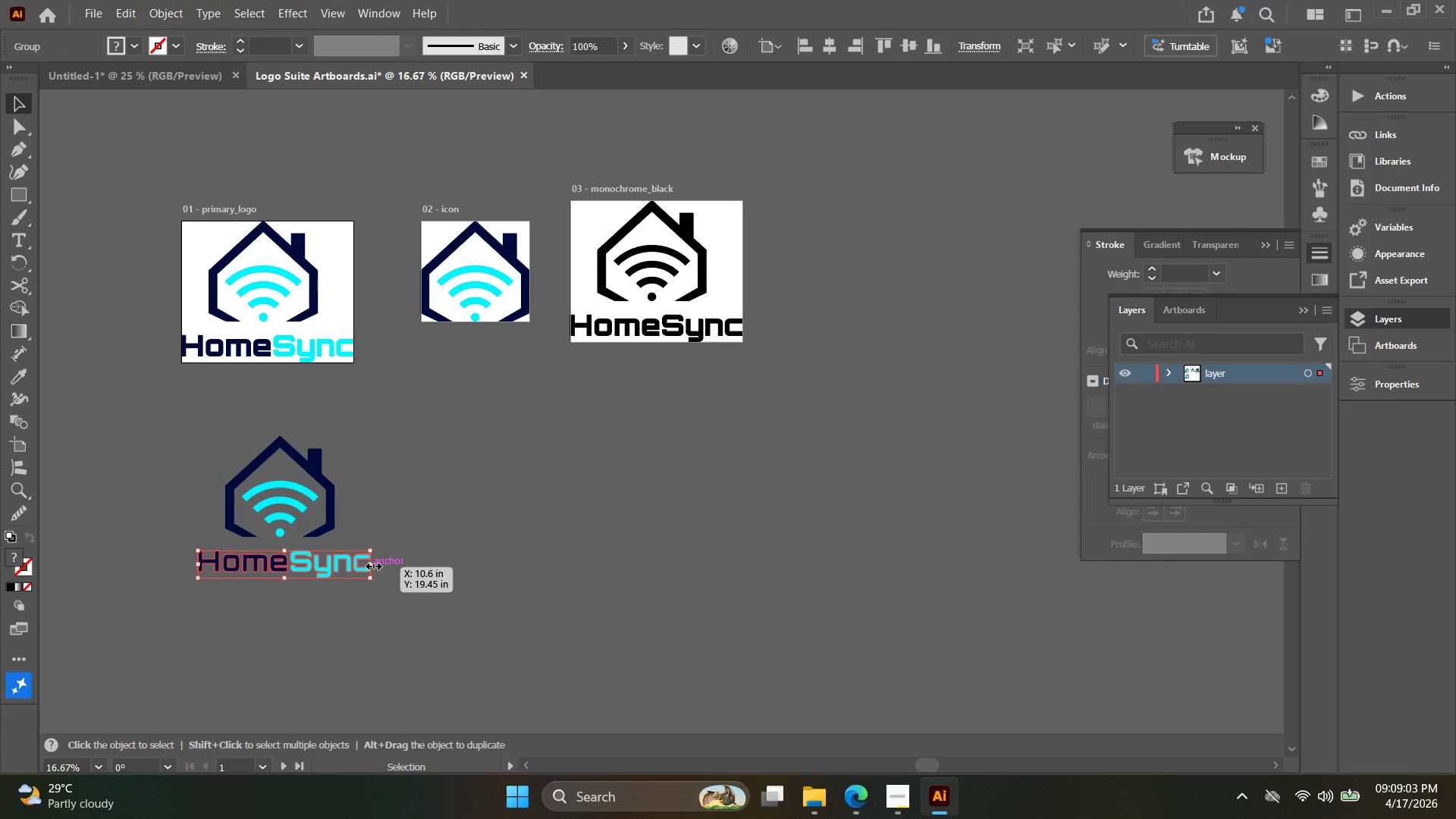 
left_click_drag(start_coordinate=[371, 563], to_coordinate=[503, 516])
 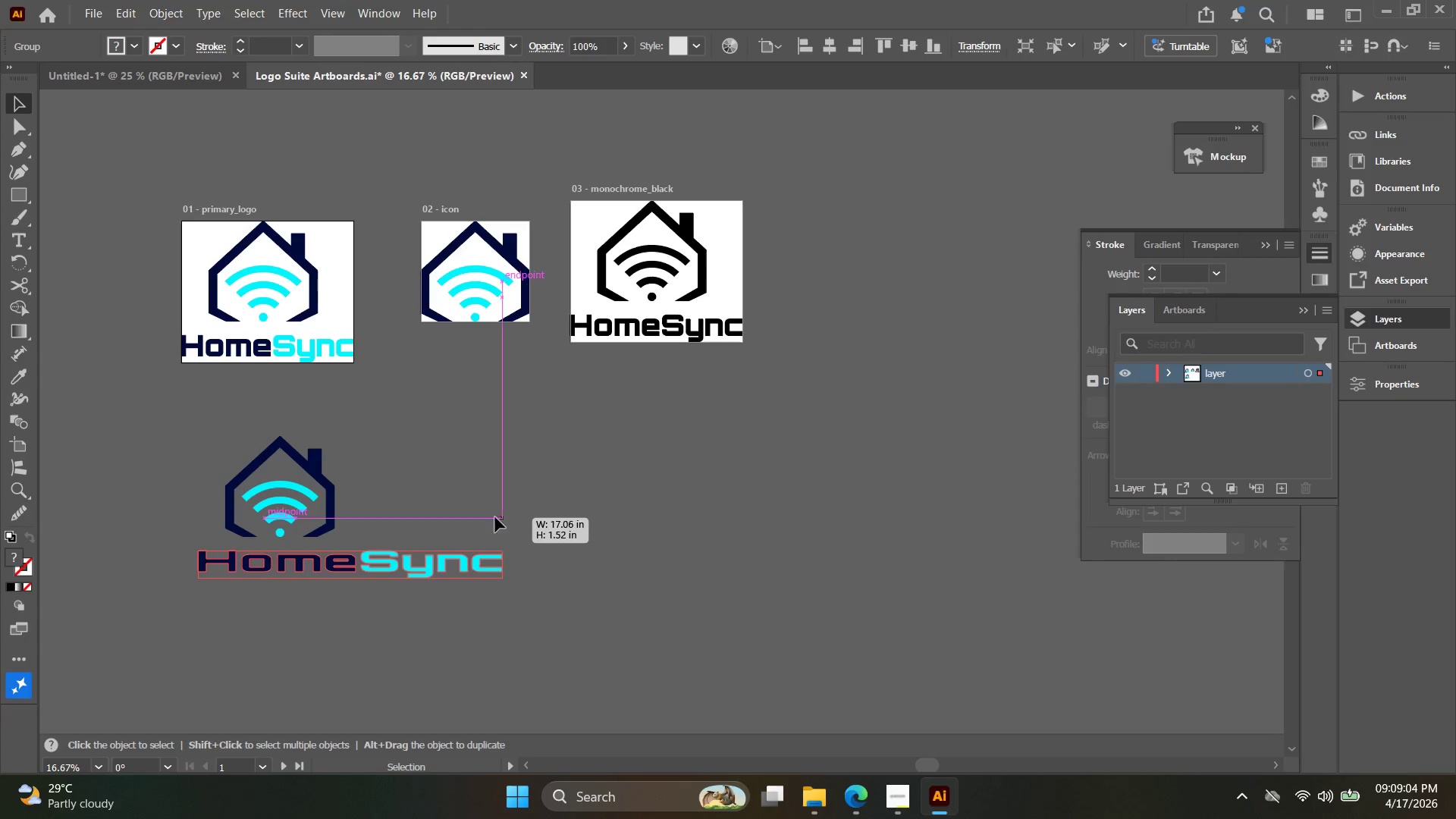 
key(Control+ControlLeft)
 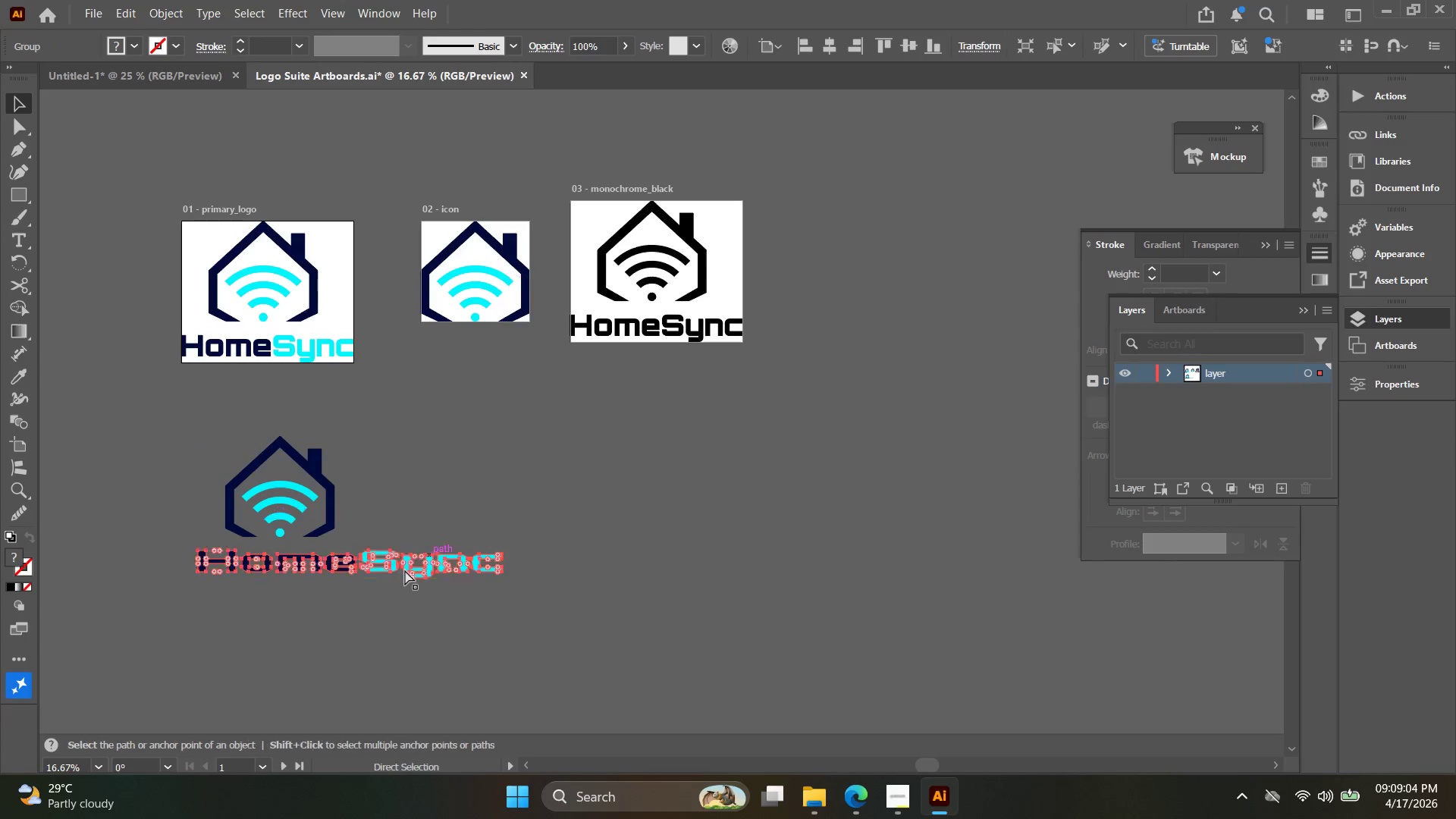 
key(Control+Z)
 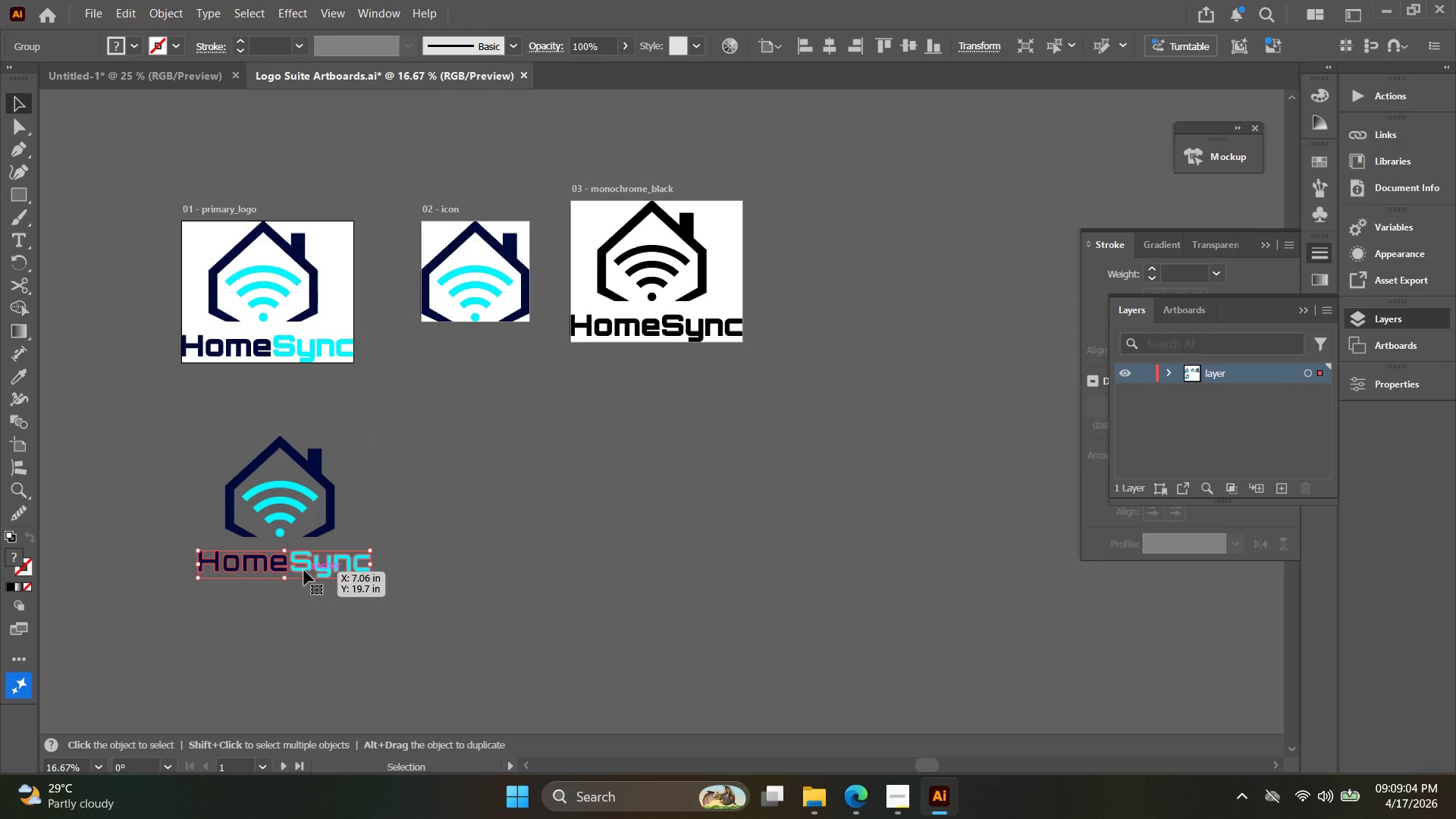 
left_click_drag(start_coordinate=[304, 570], to_coordinate=[476, 507])
 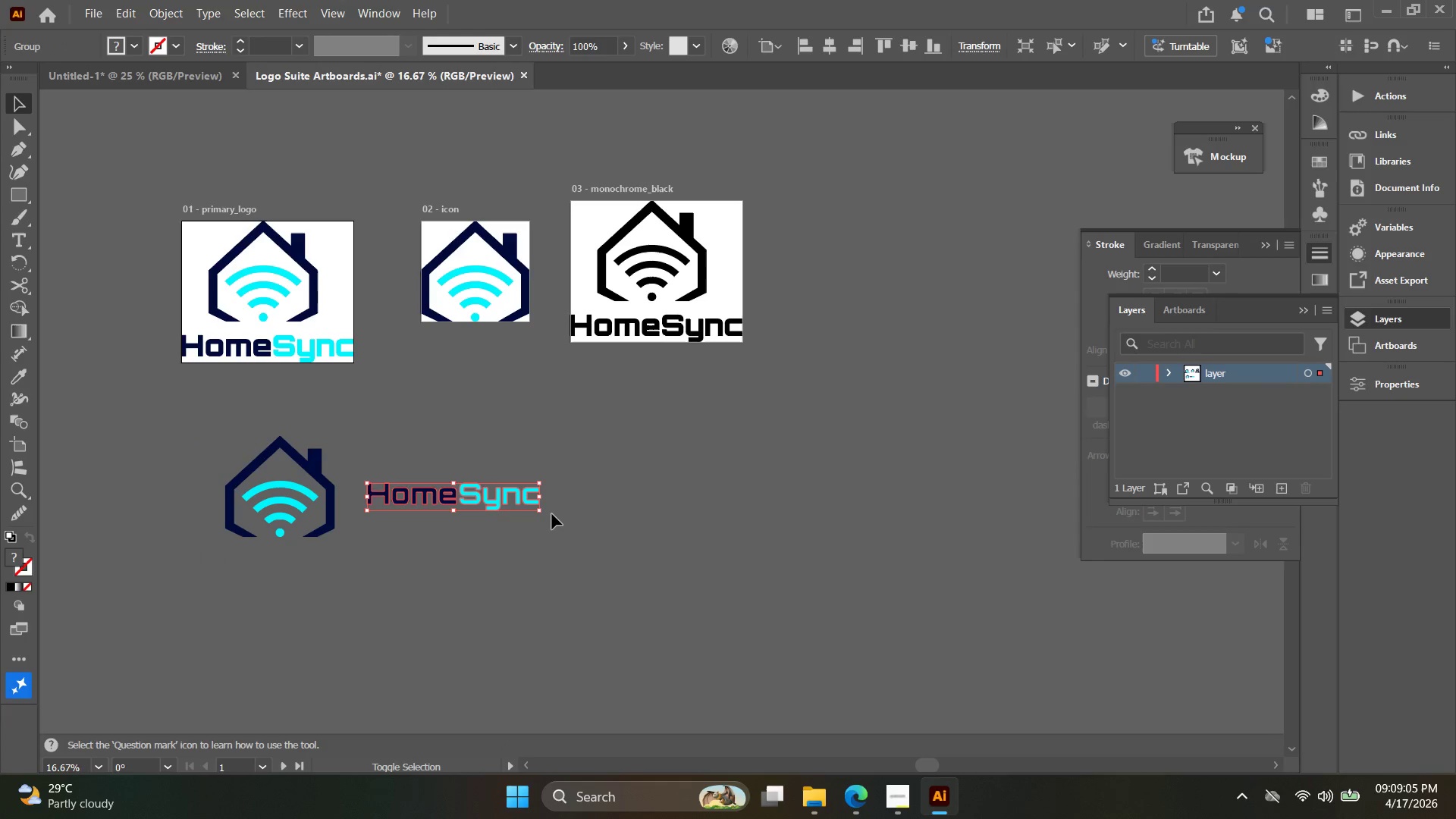 
hold_key(key=ShiftLeft, duration=1.64)
left_click_drag(start_coordinate=[542, 497], to_coordinate=[786, 512])
 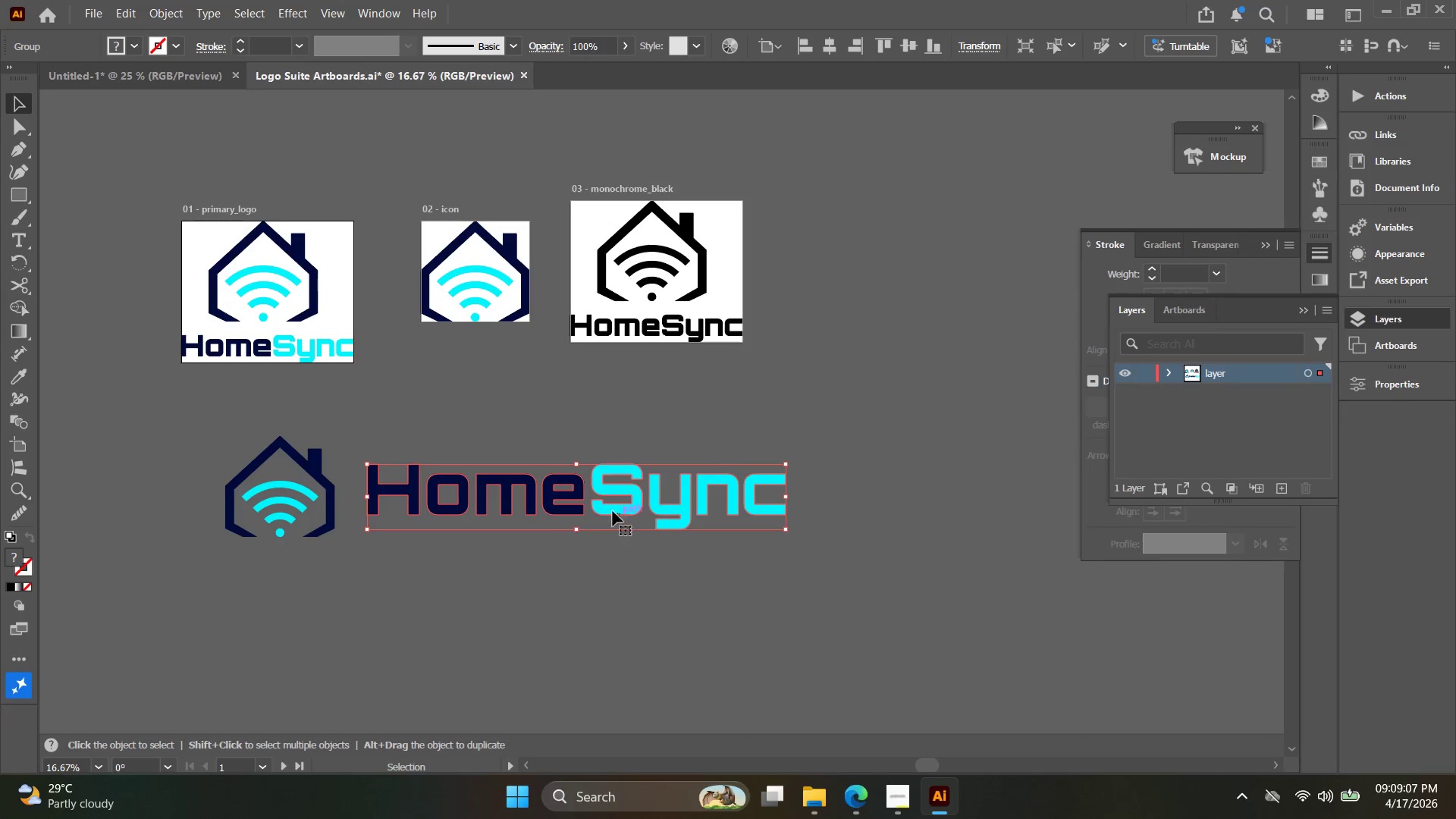 
left_click_drag(start_coordinate=[602, 502], to_coordinate=[597, 508])
 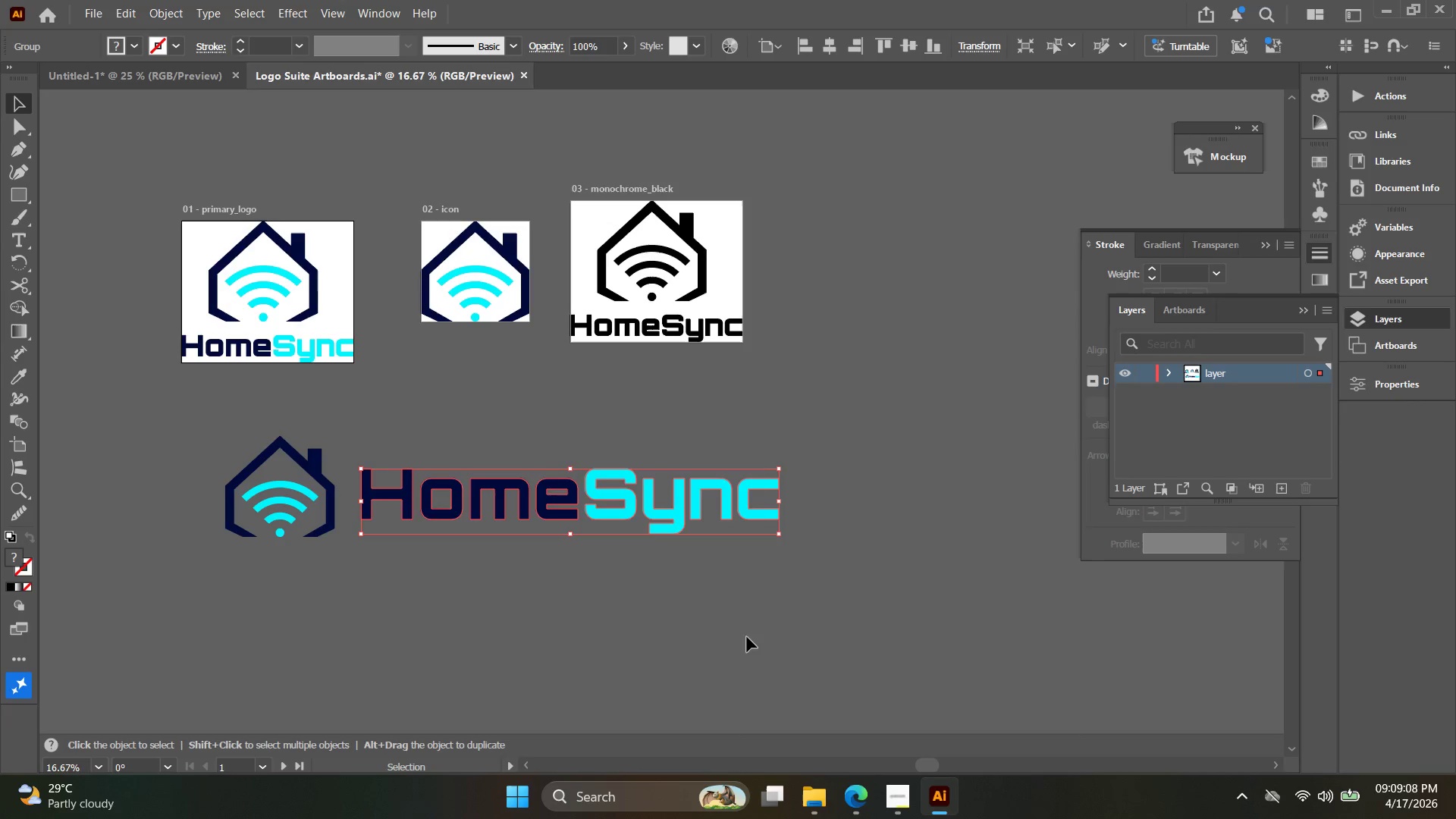 
left_click_drag(start_coordinate=[762, 639], to_coordinate=[191, 420])
 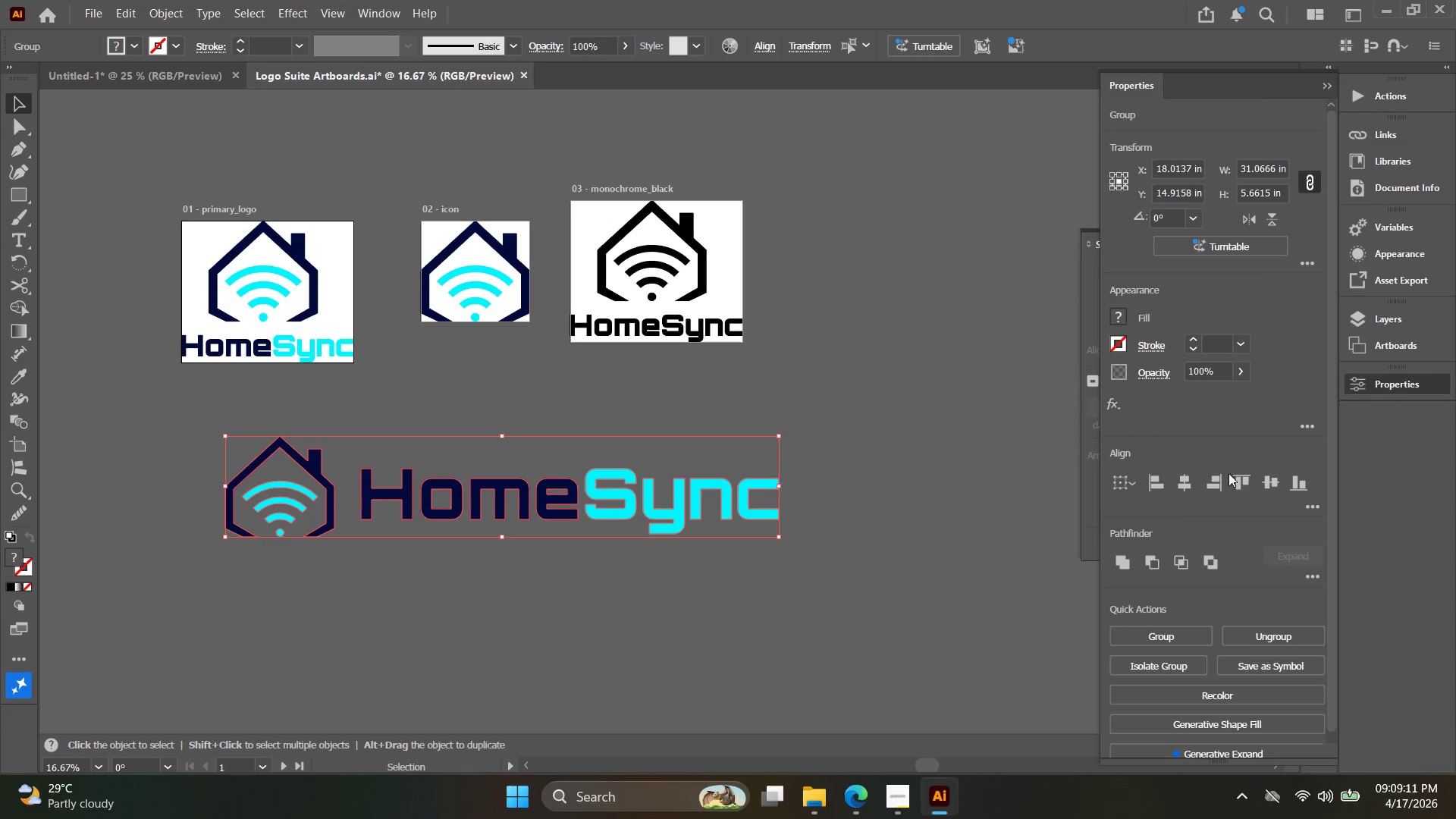 
double_click([1270, 483])
 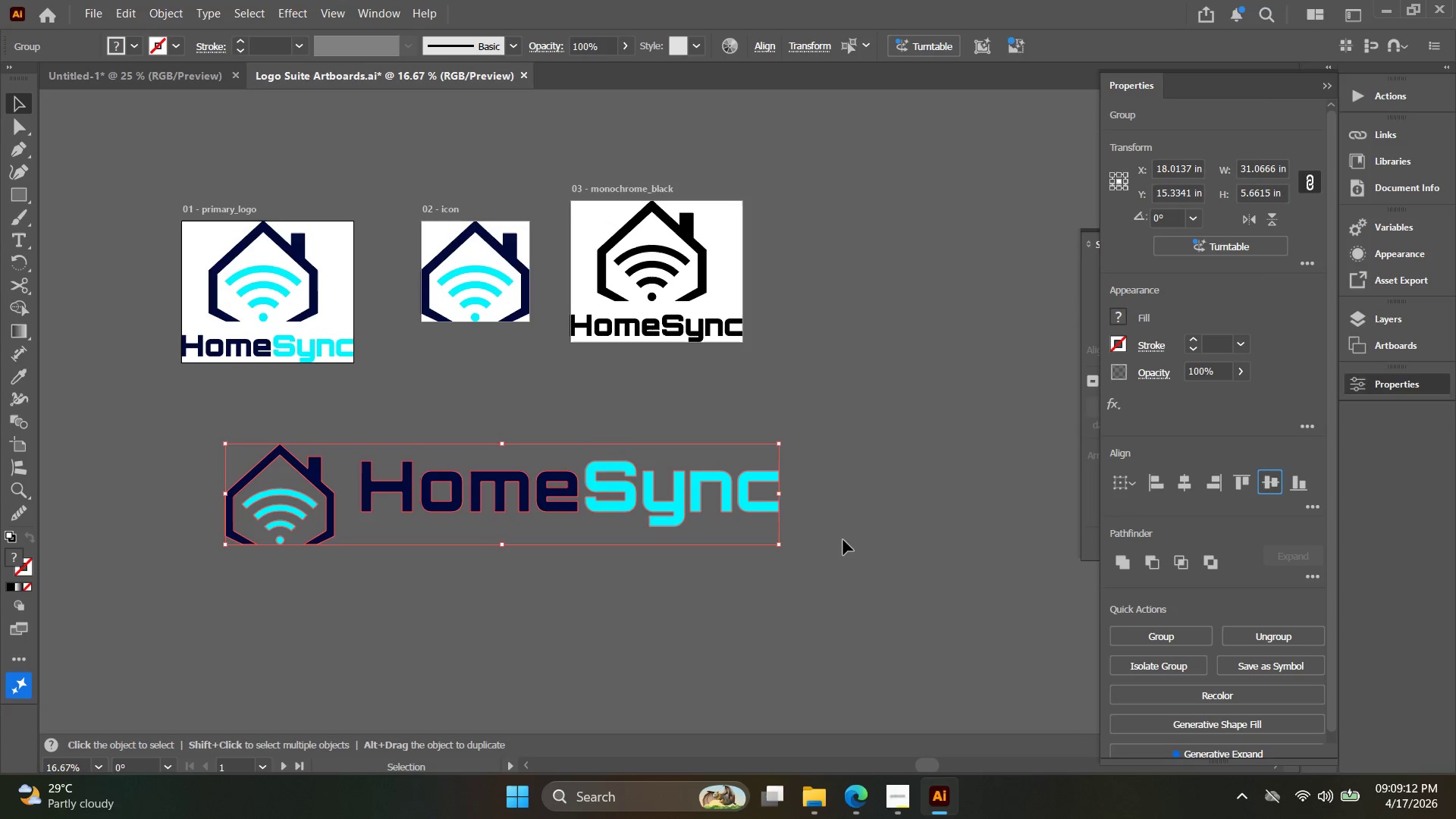 
key(Control+Z)
 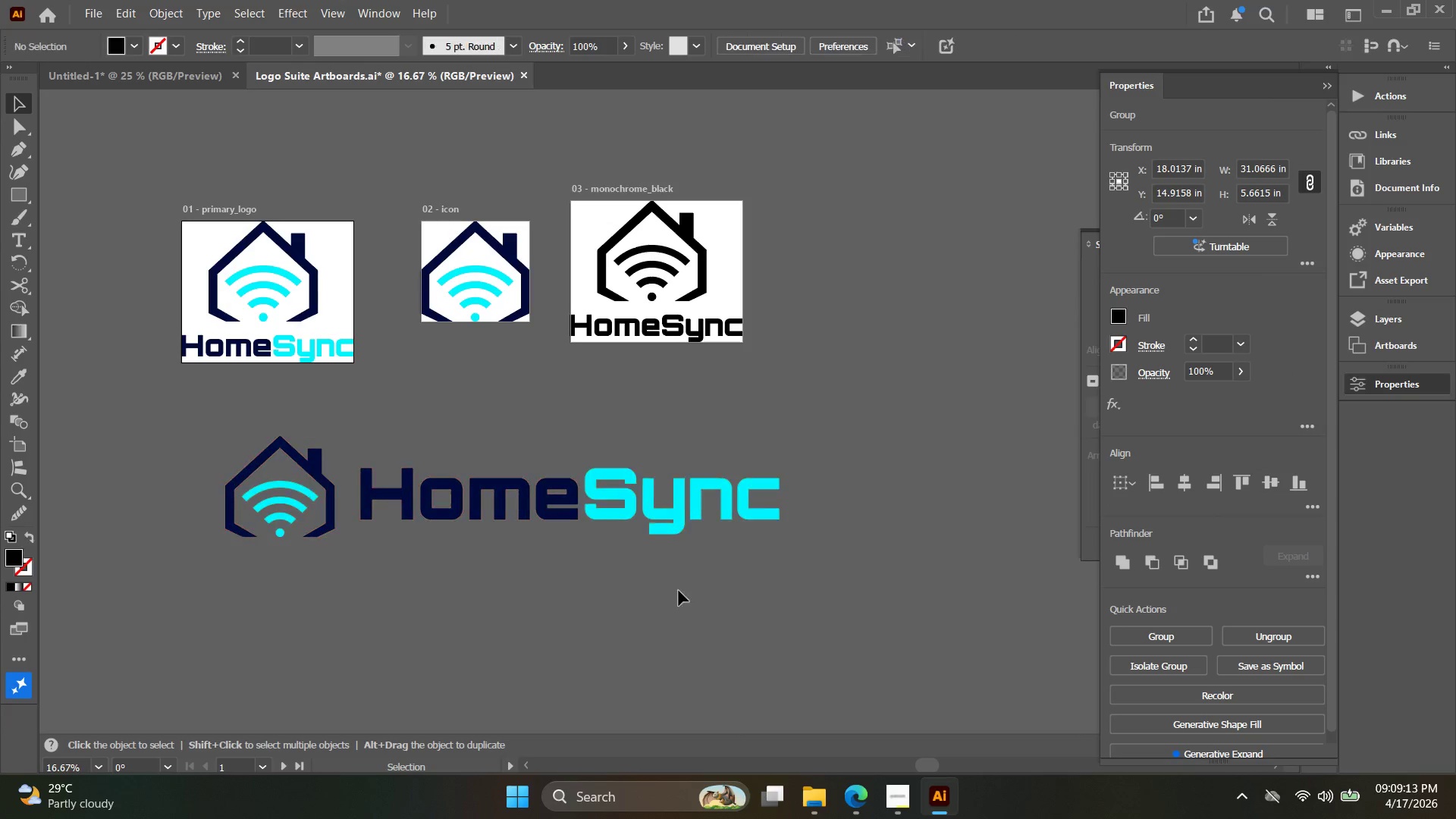 
left_click_drag(start_coordinate=[666, 611], to_coordinate=[151, 412])
 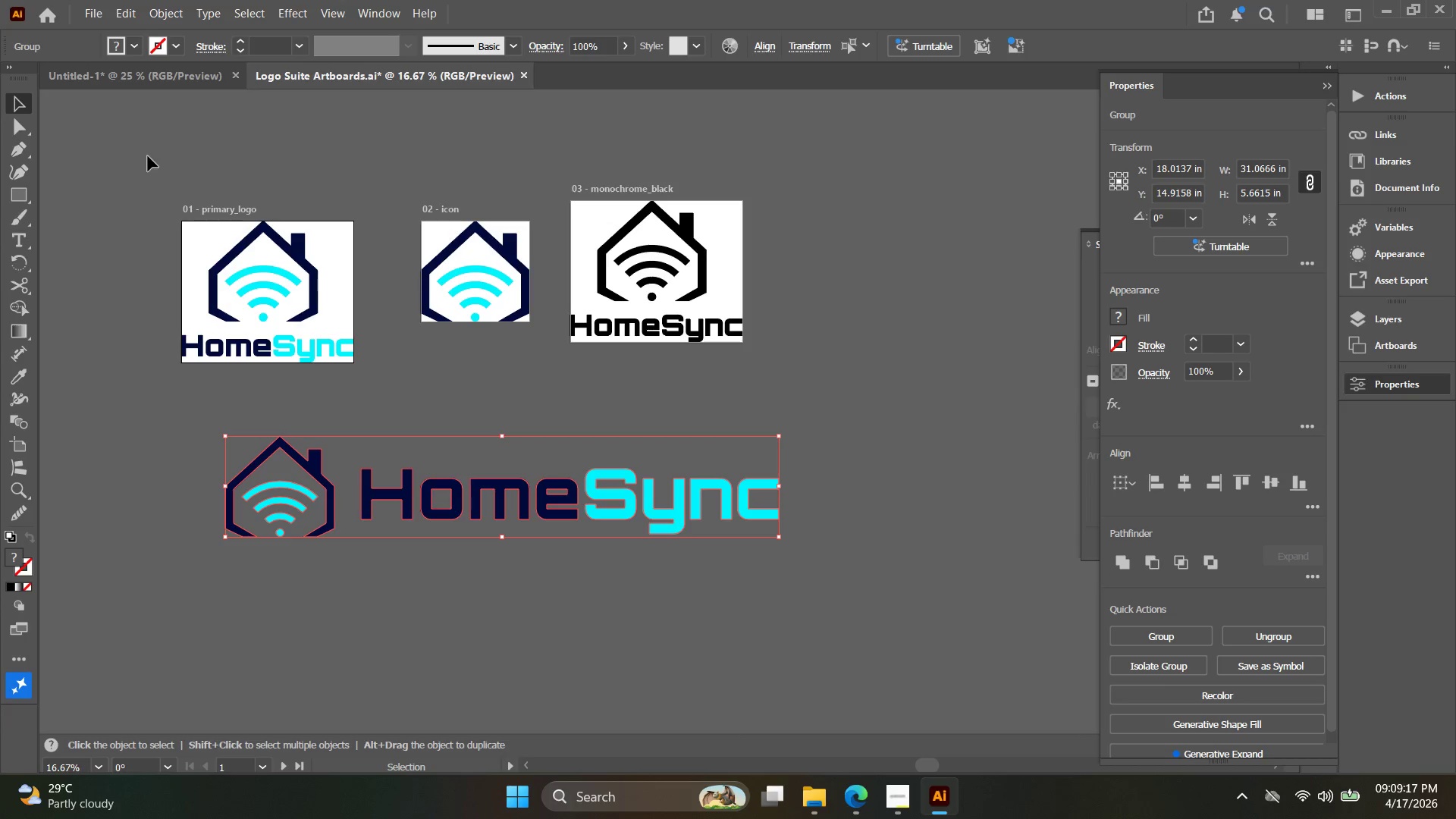 
key(Shift+O)
 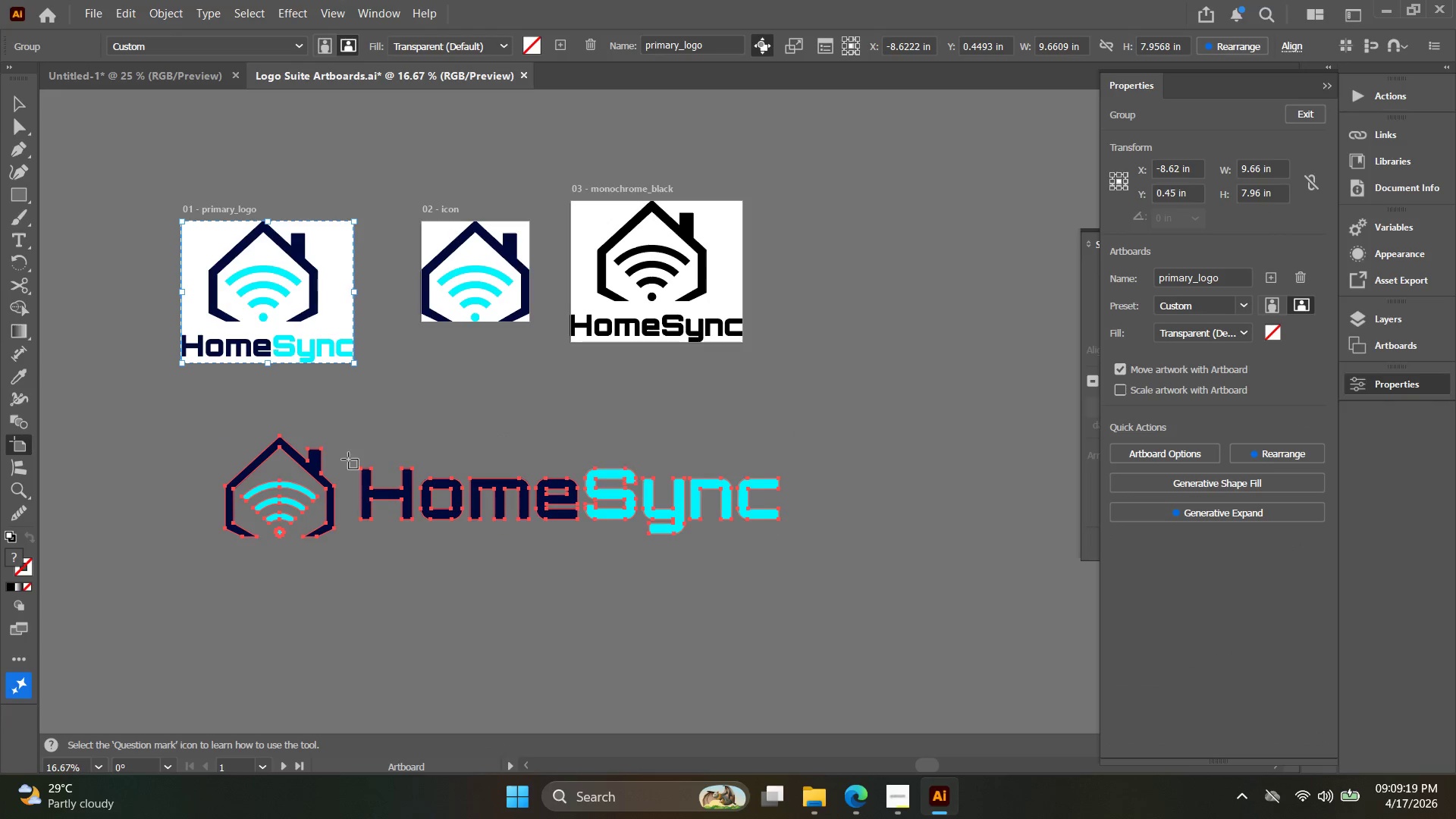 
hold_key(key=AltLeft, duration=0.38)
 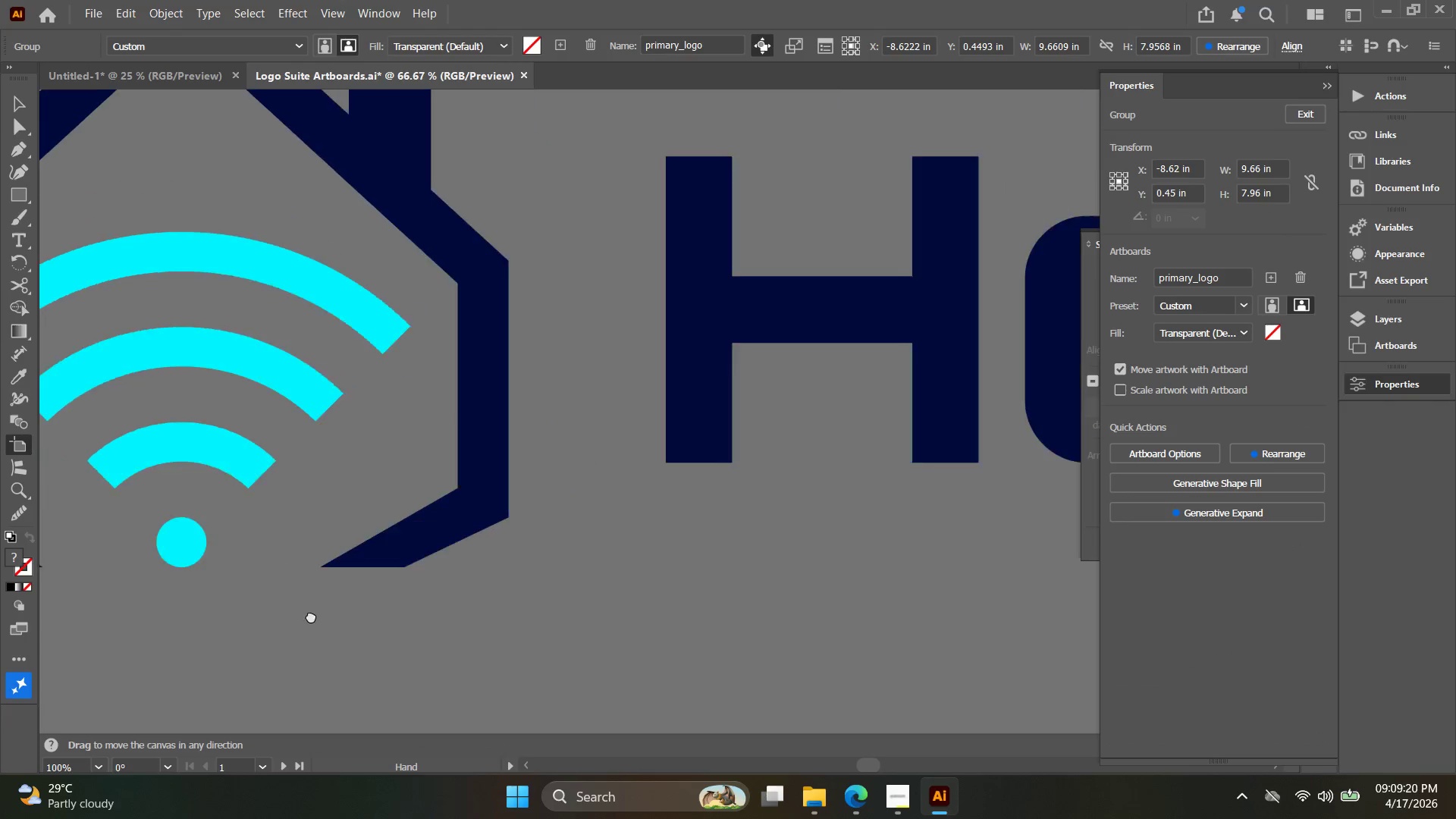 
hold_key(key=Space, duration=0.36)
 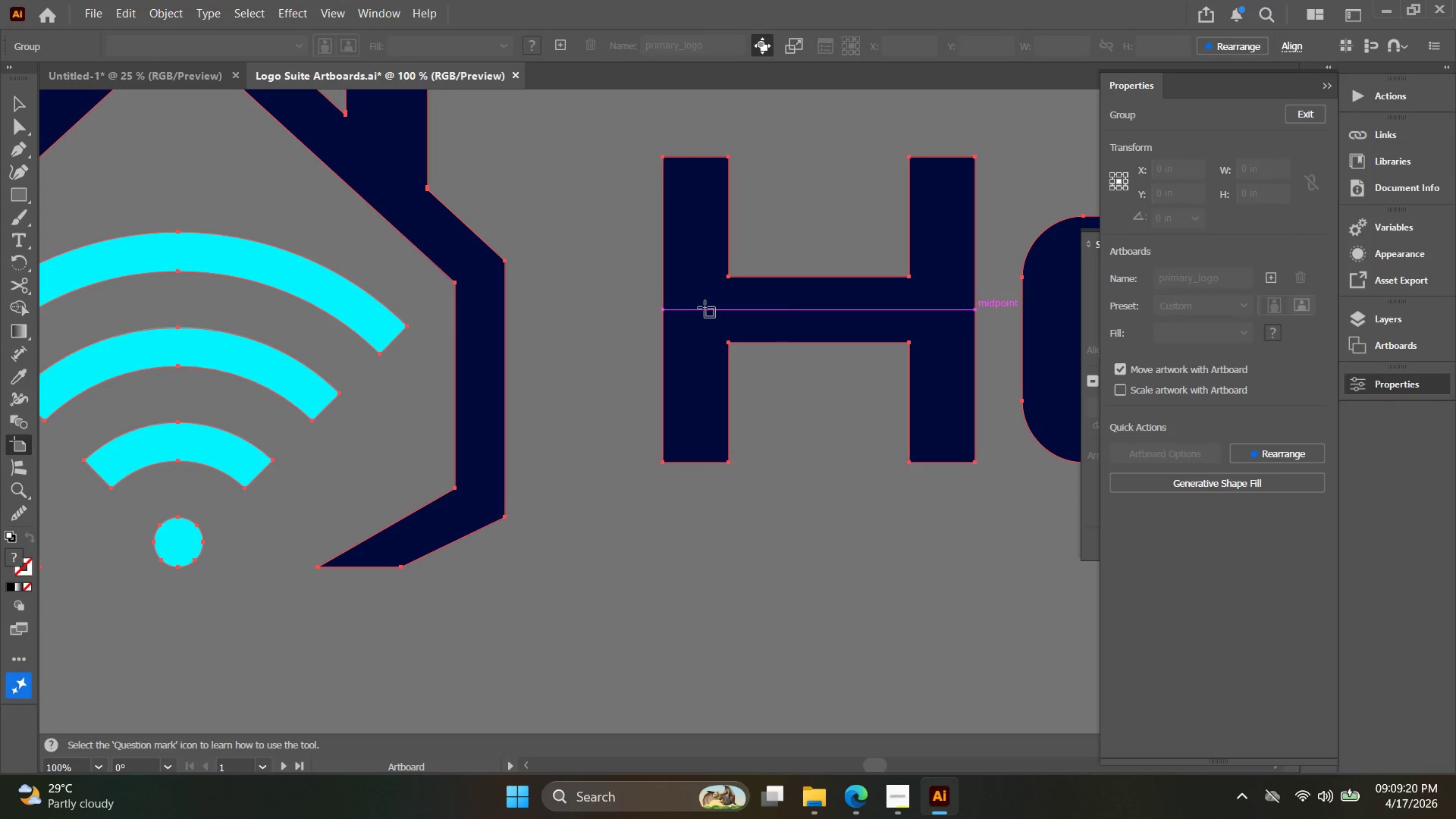 
left_click_drag(start_coordinate=[520, 486], to_coordinate=[308, 617])
 